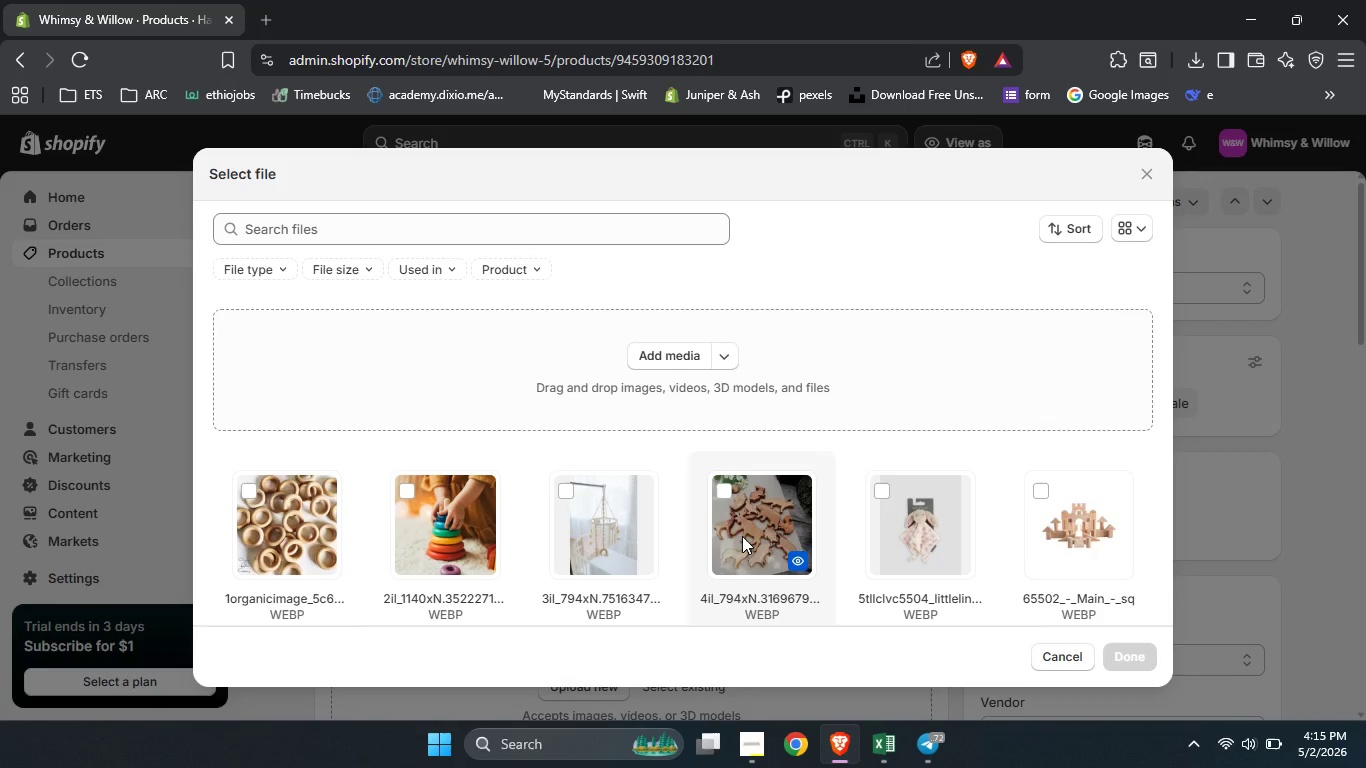 
scroll: coordinate [742, 536], scroll_direction: down, amount: 3.0
 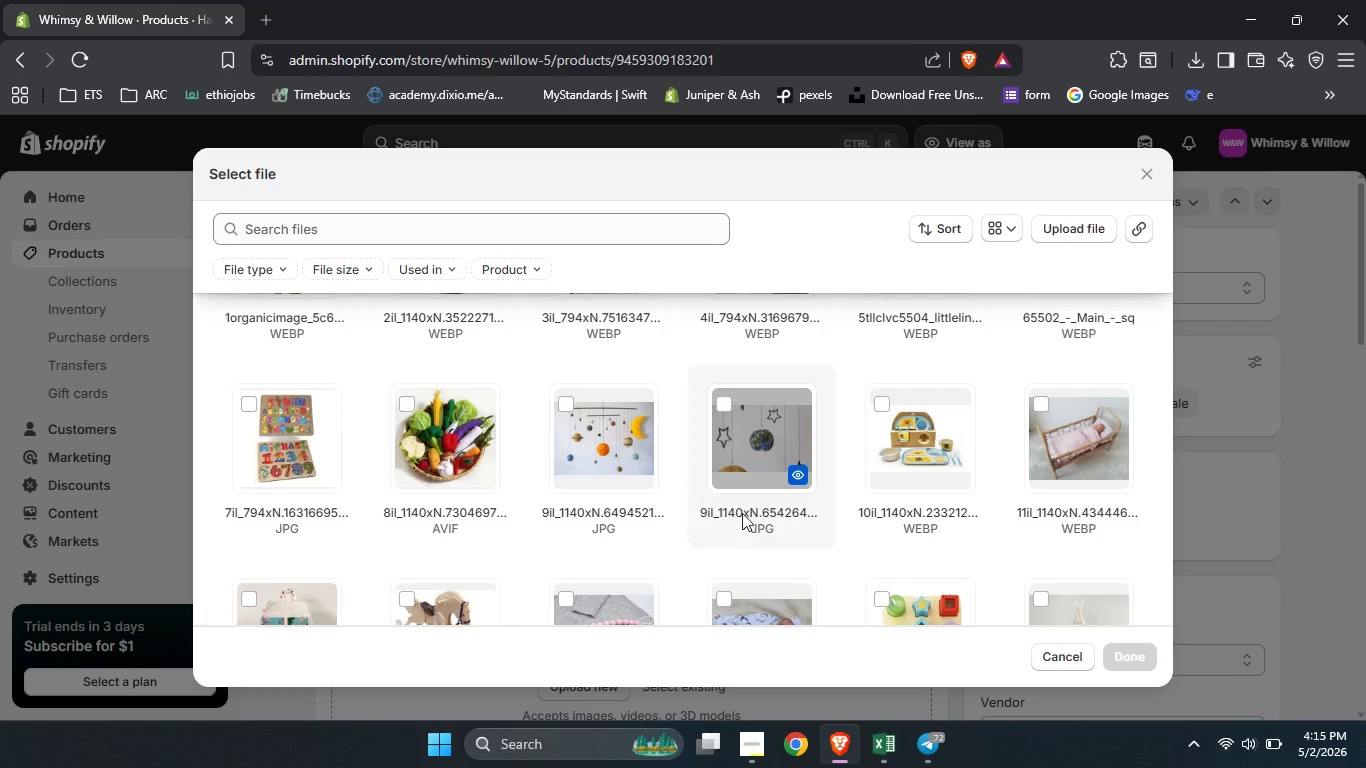 
left_click([742, 506])
 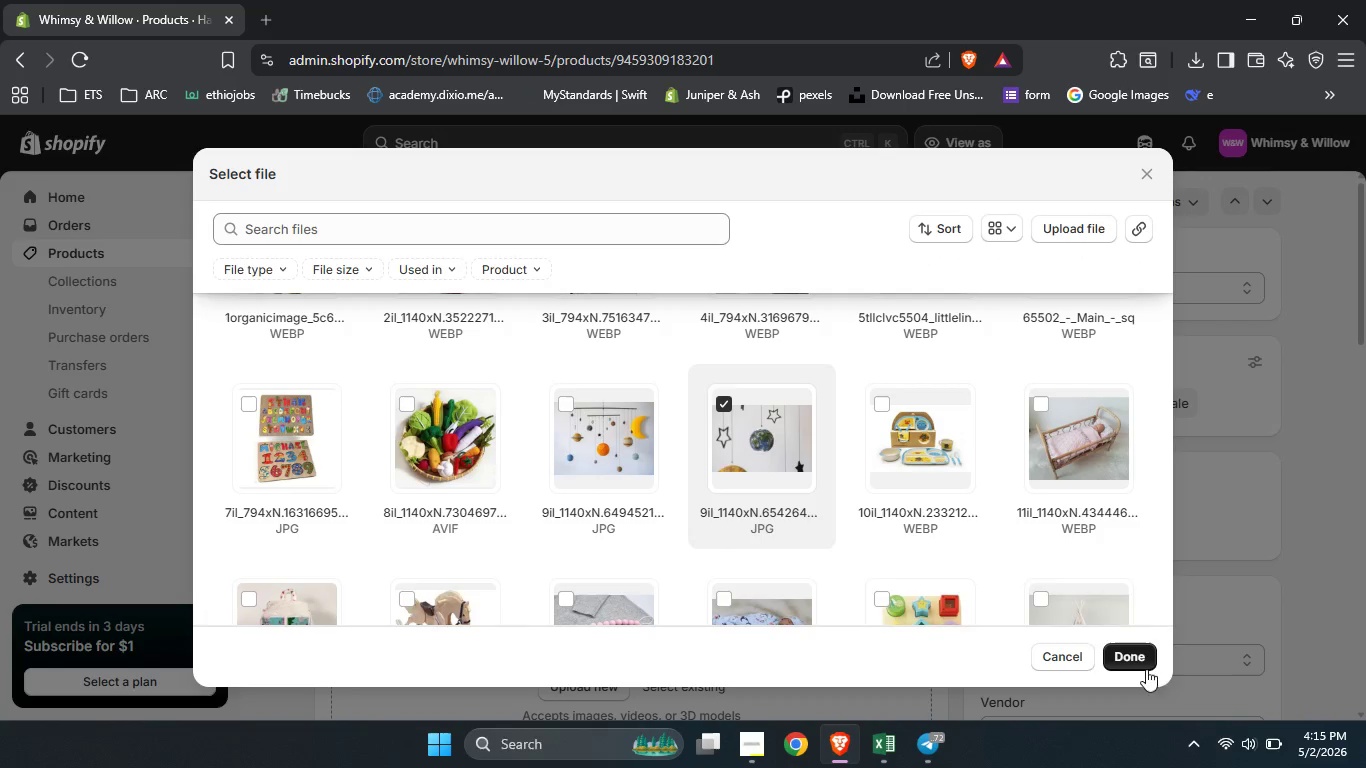 
left_click([639, 459])
 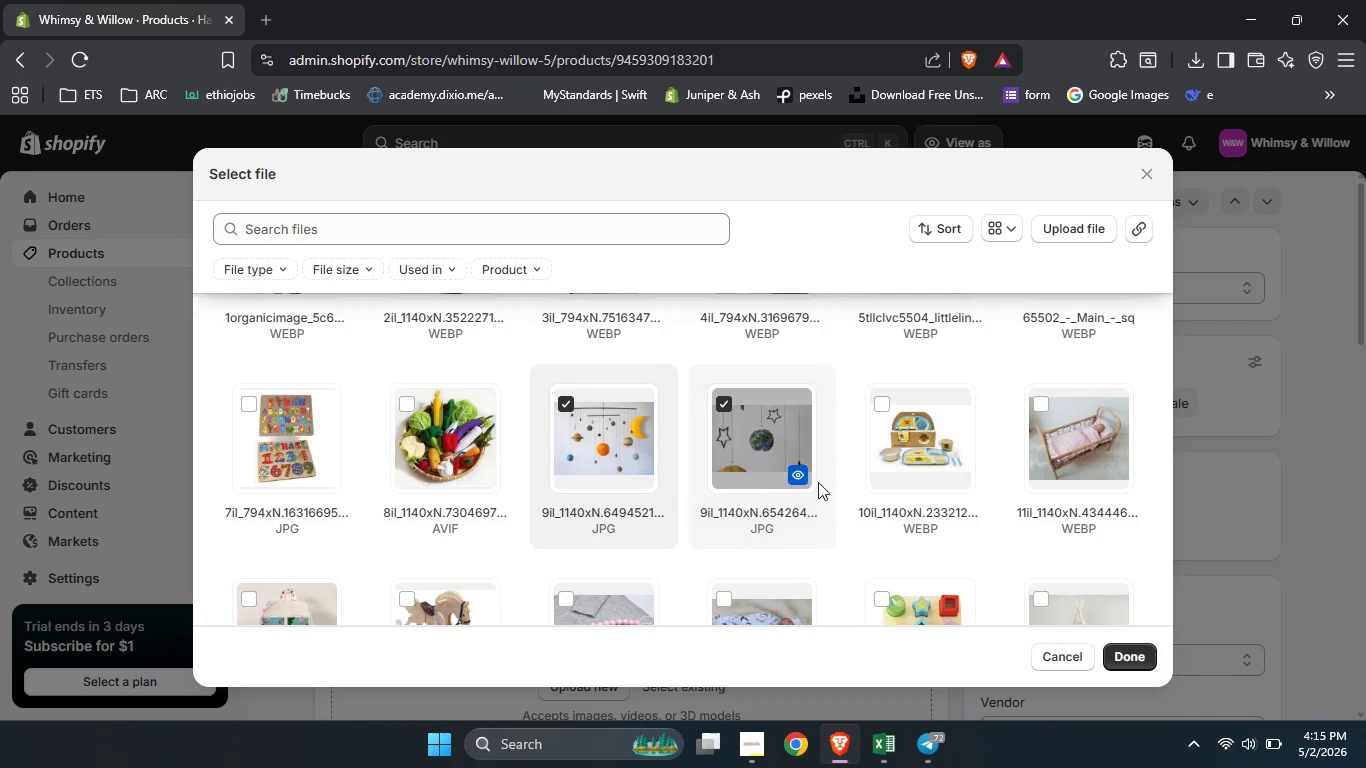 
left_click([779, 460])
 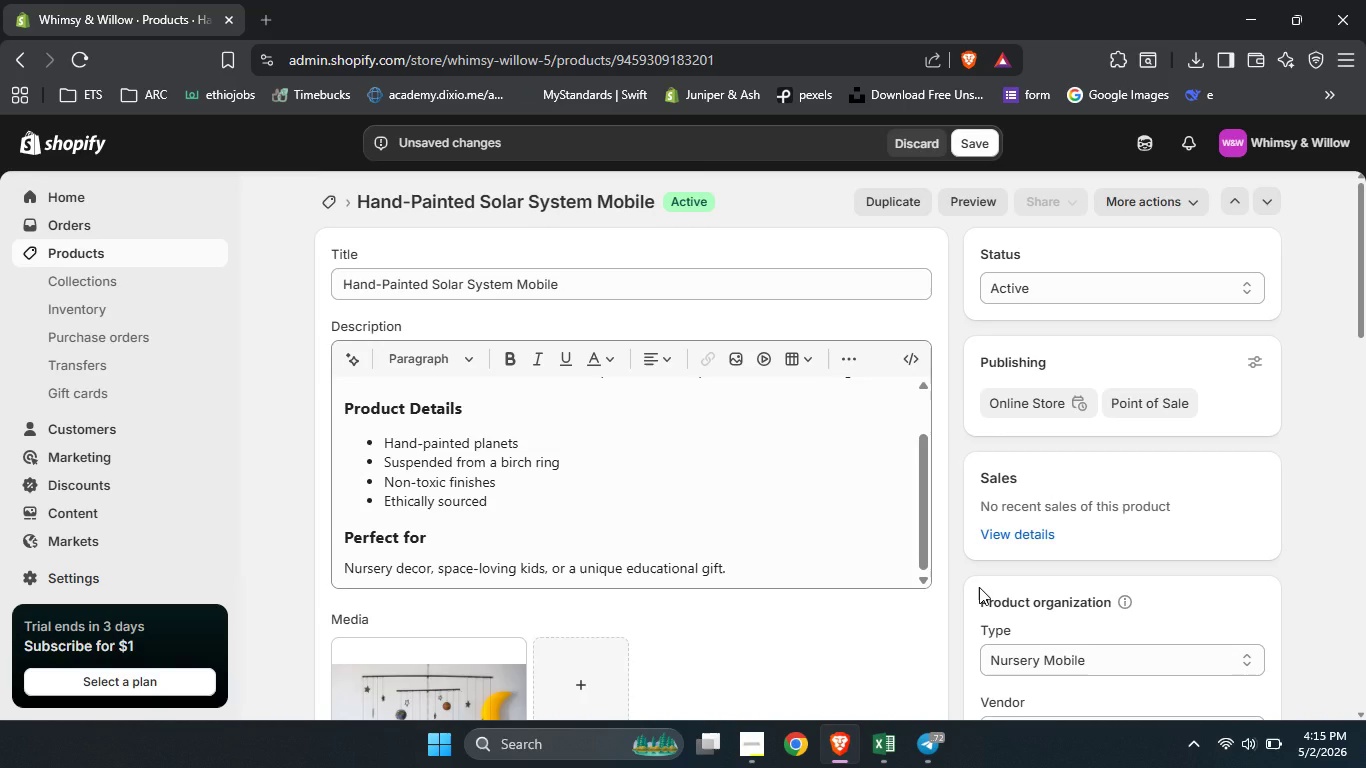 
scroll: coordinate [810, 567], scroll_direction: down, amount: 2.0
 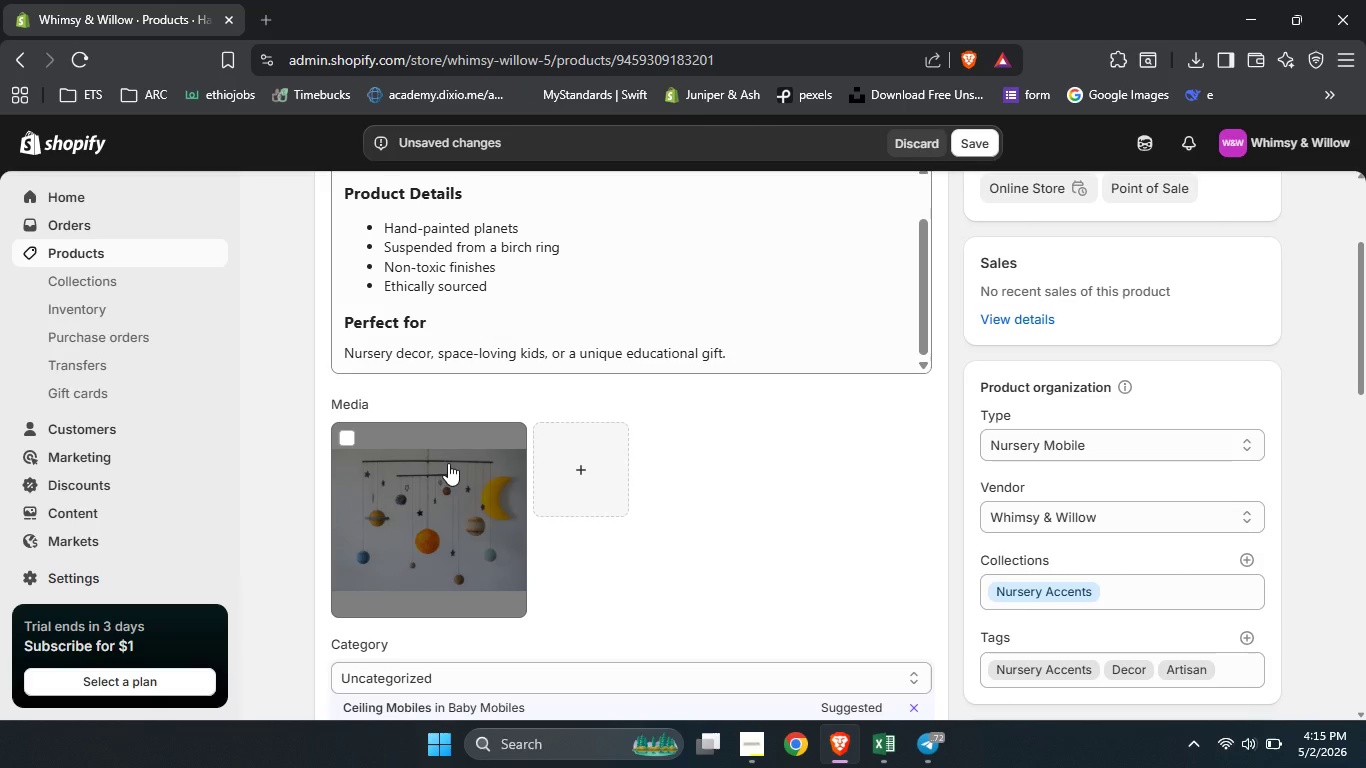 
left_click([446, 464])
 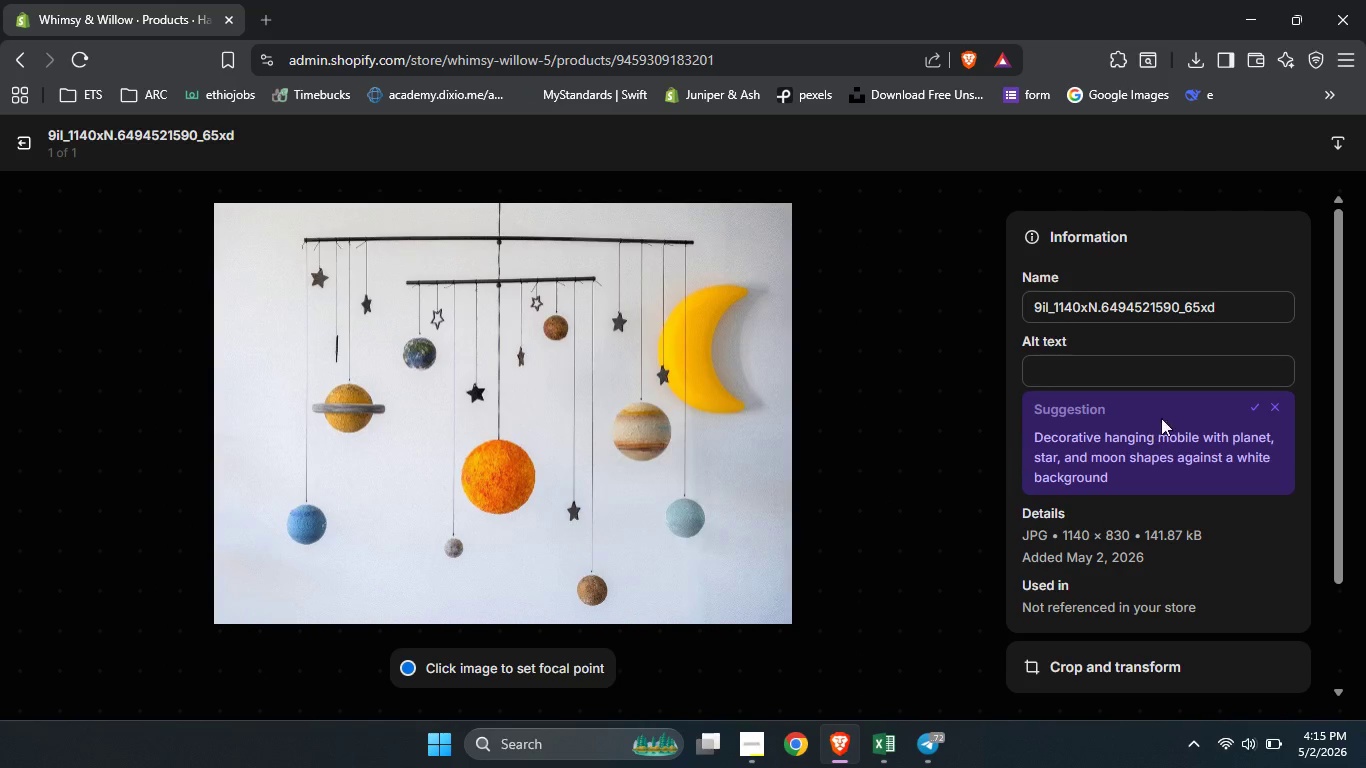 
left_click([1249, 404])
 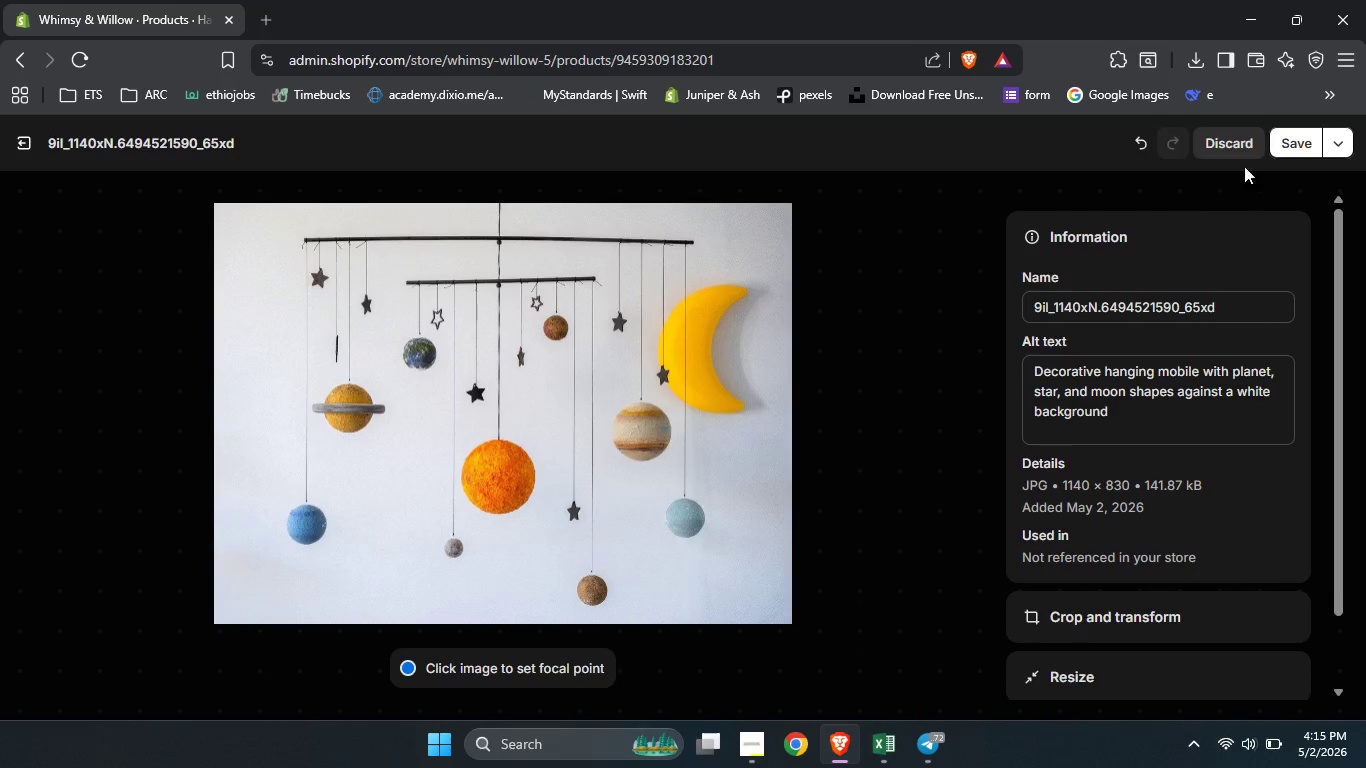 
left_click([1278, 144])
 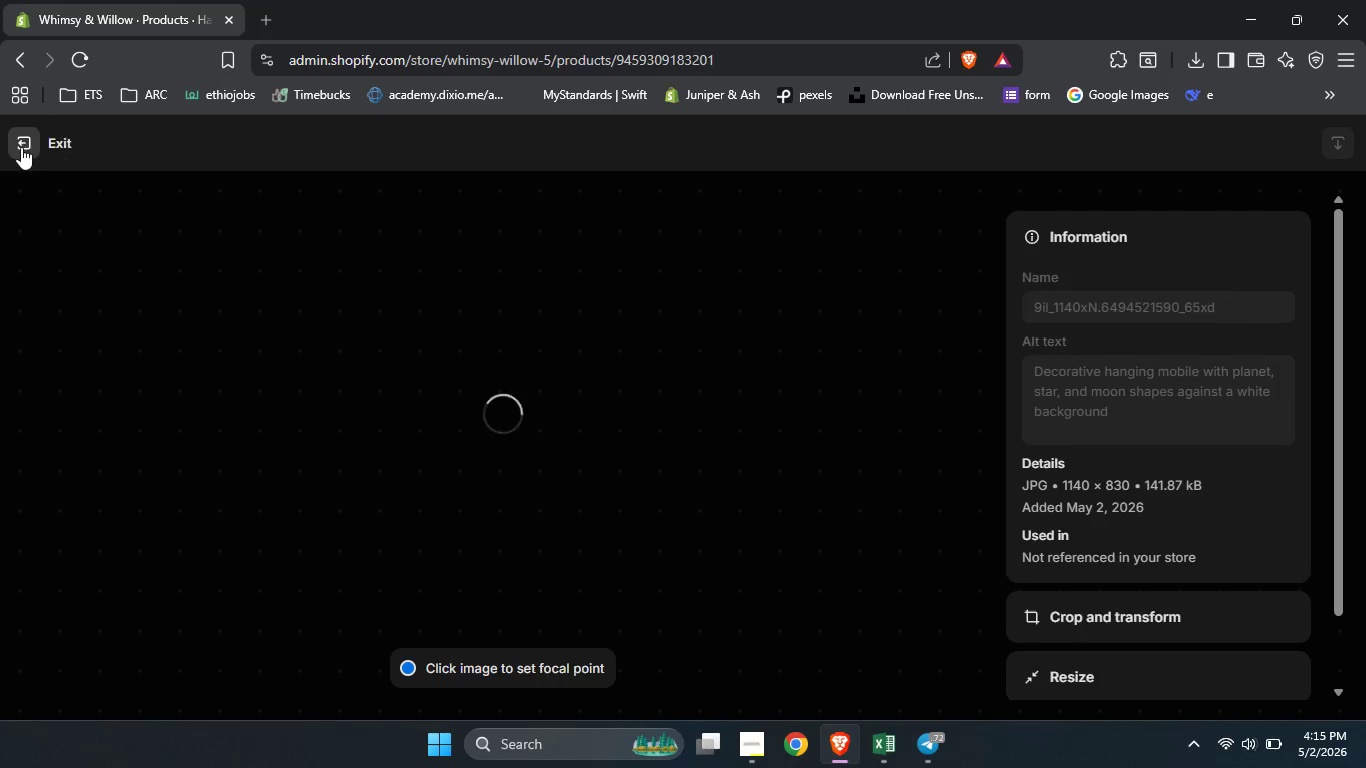 
left_click([21, 147])
 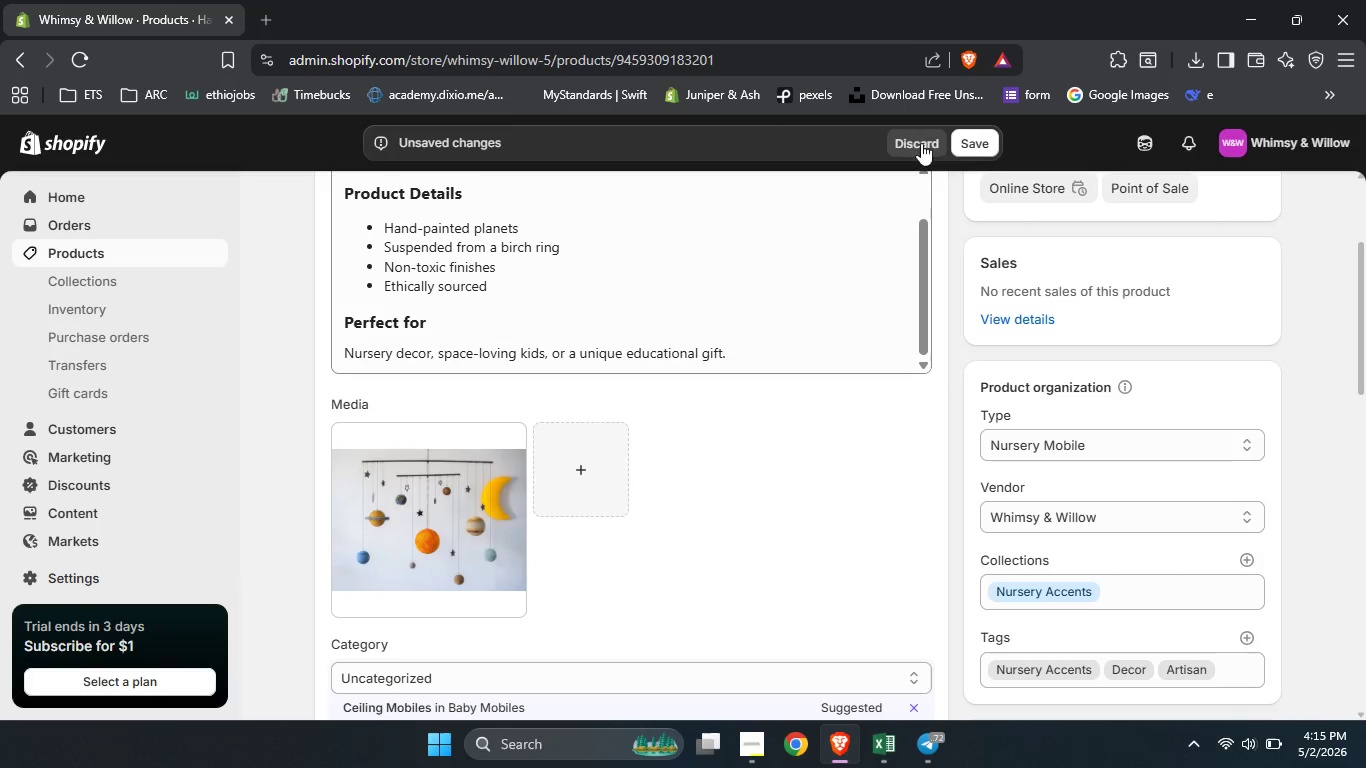 
left_click([974, 143])
 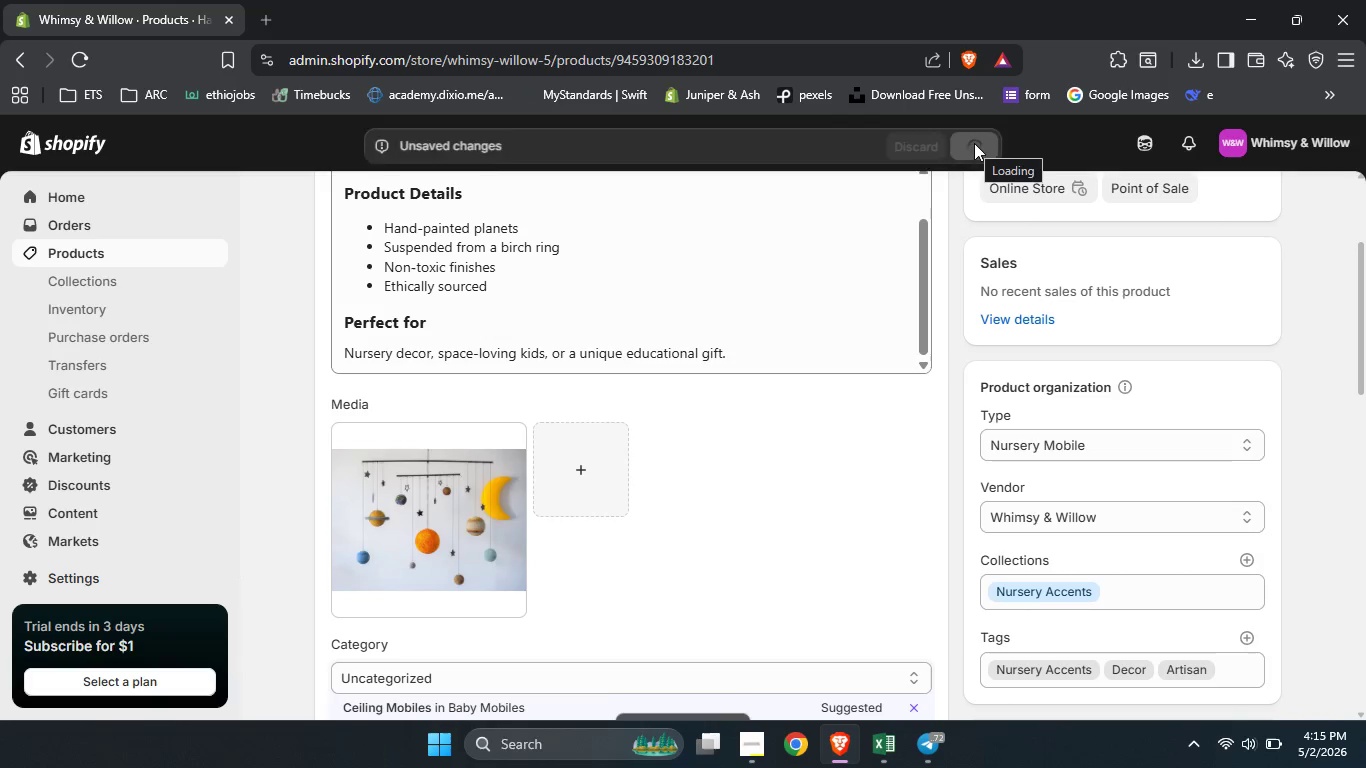 
scroll: coordinate [963, 367], scroll_direction: up, amount: 12.0
 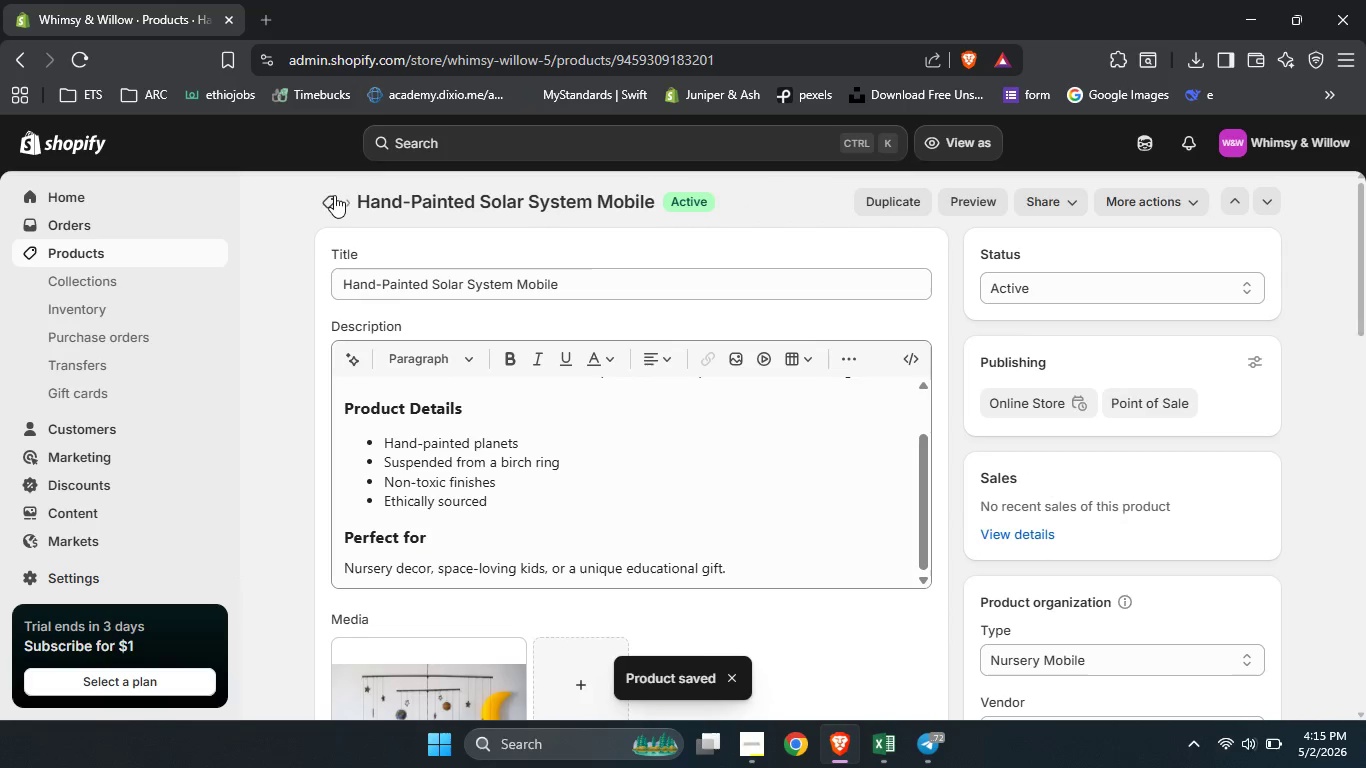 
left_click([336, 197])
 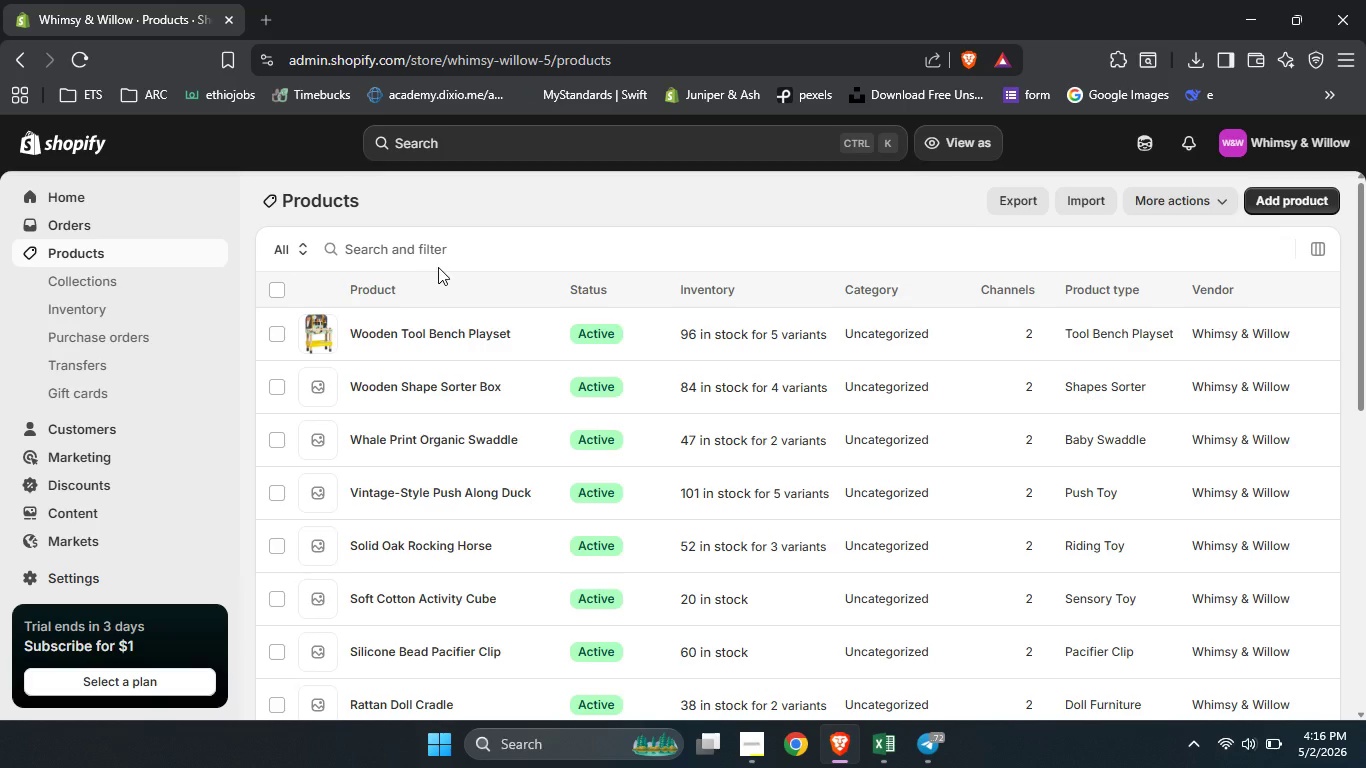 
scroll: coordinate [433, 319], scroll_direction: down, amount: 9.0
 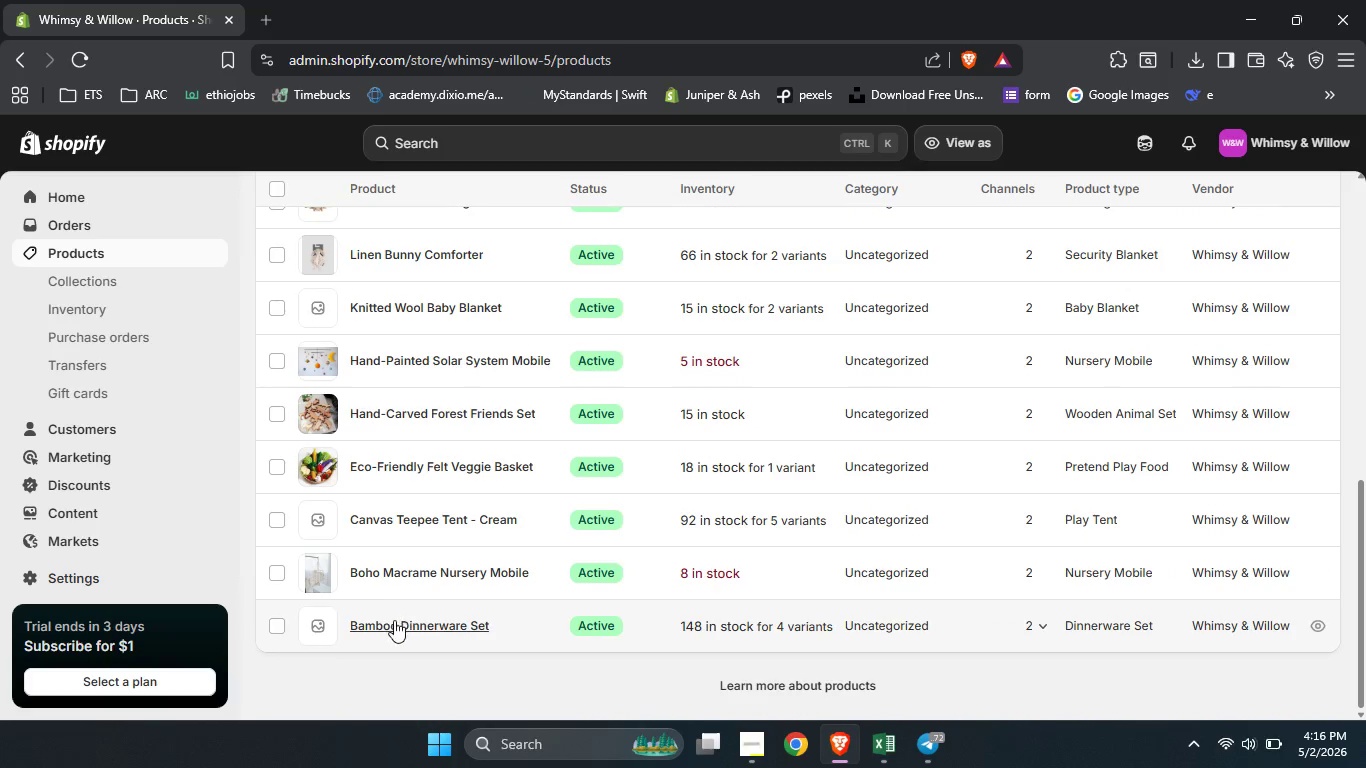 
left_click([394, 621])
 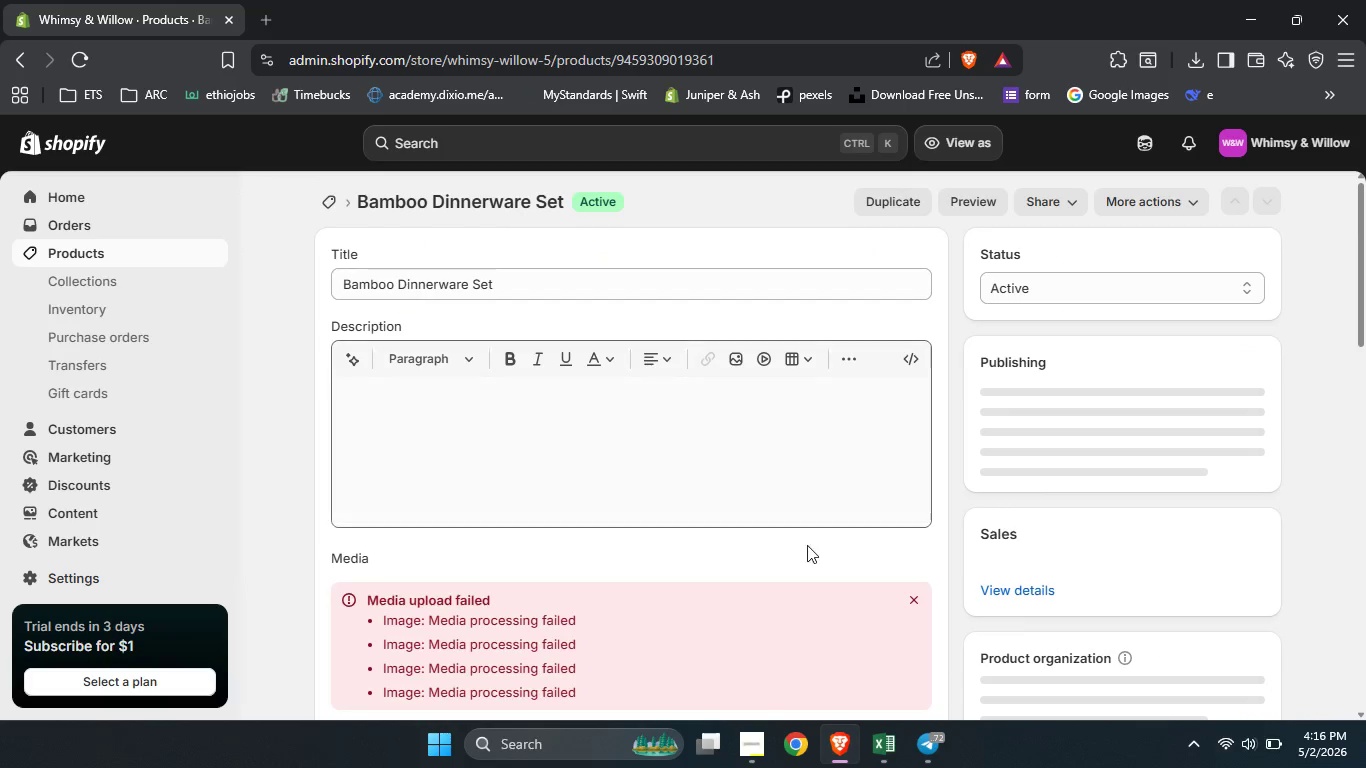 
scroll: coordinate [909, 538], scroll_direction: down, amount: 4.0
 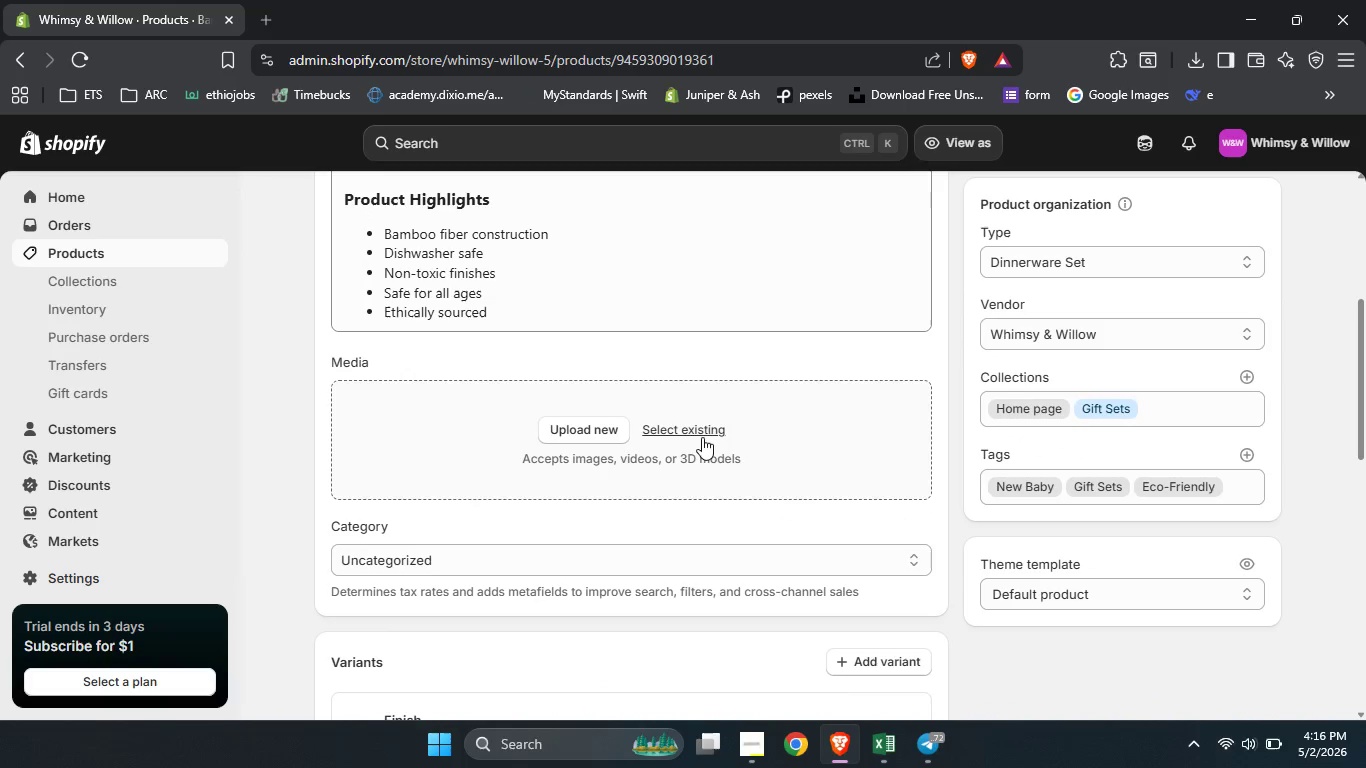 
left_click([700, 432])
 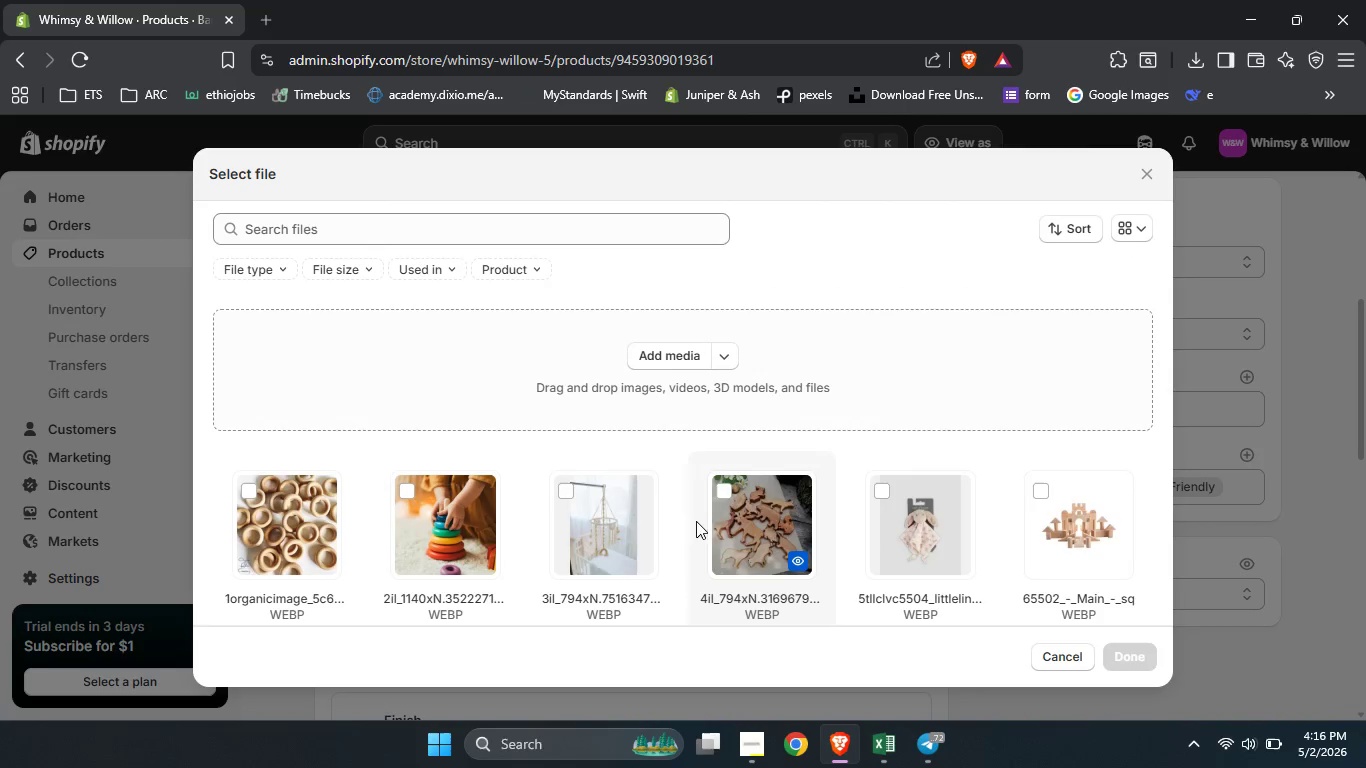 
scroll: coordinate [696, 537], scroll_direction: down, amount: 1.0
 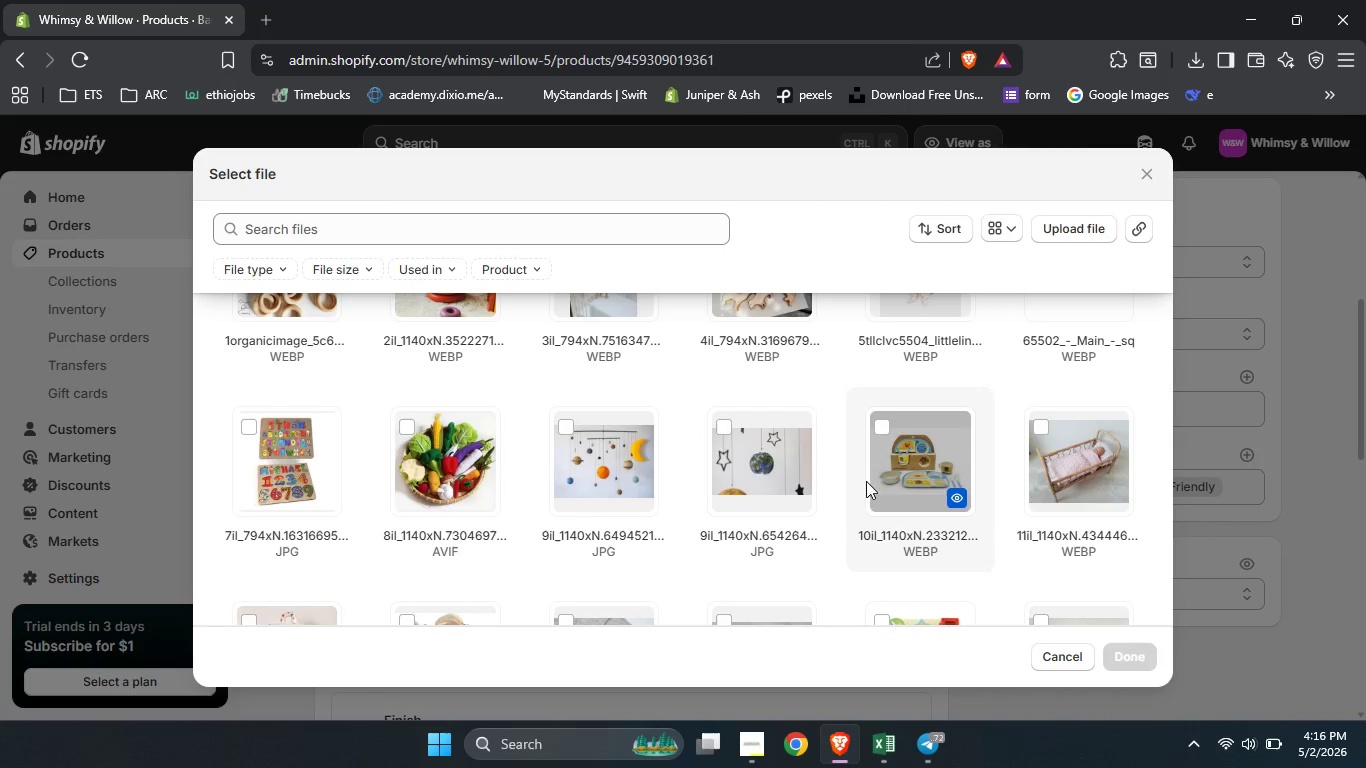 
left_click([910, 476])
 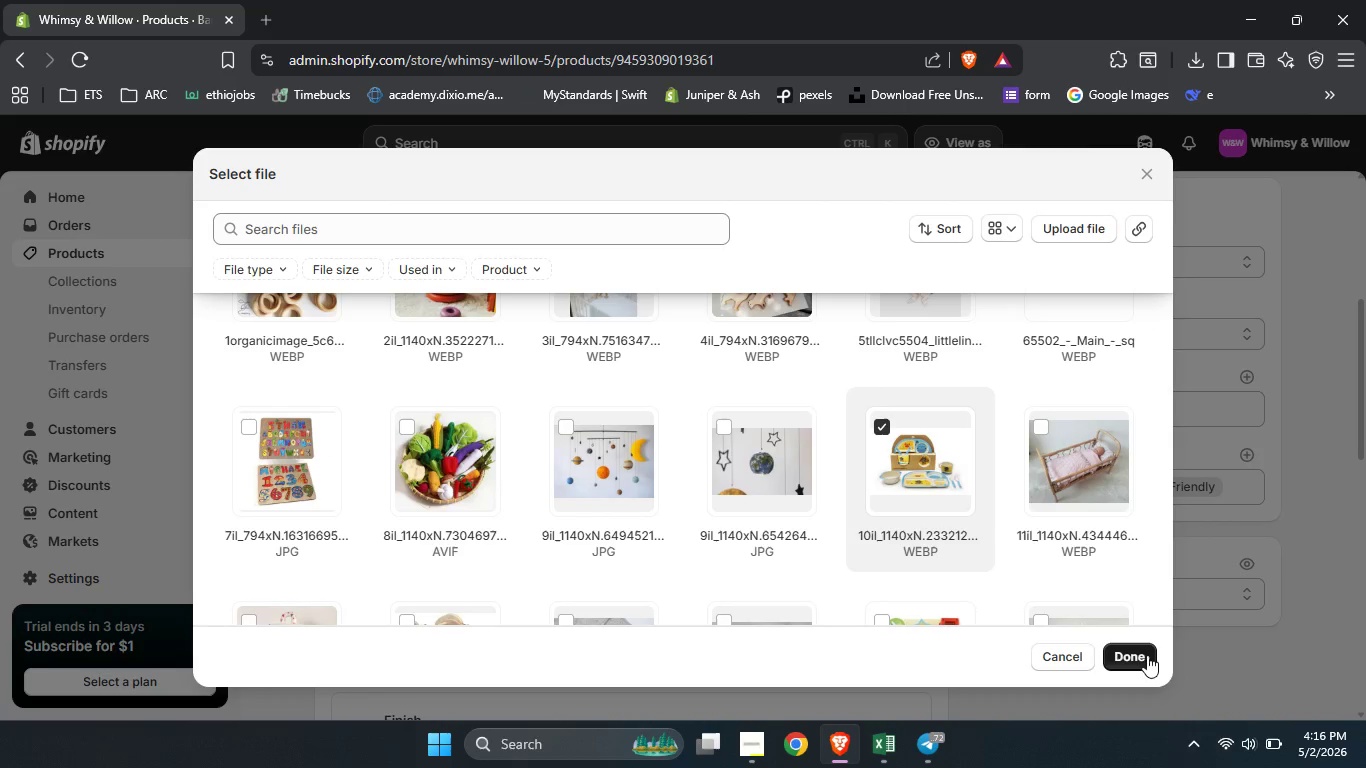 
left_click([1147, 661])
 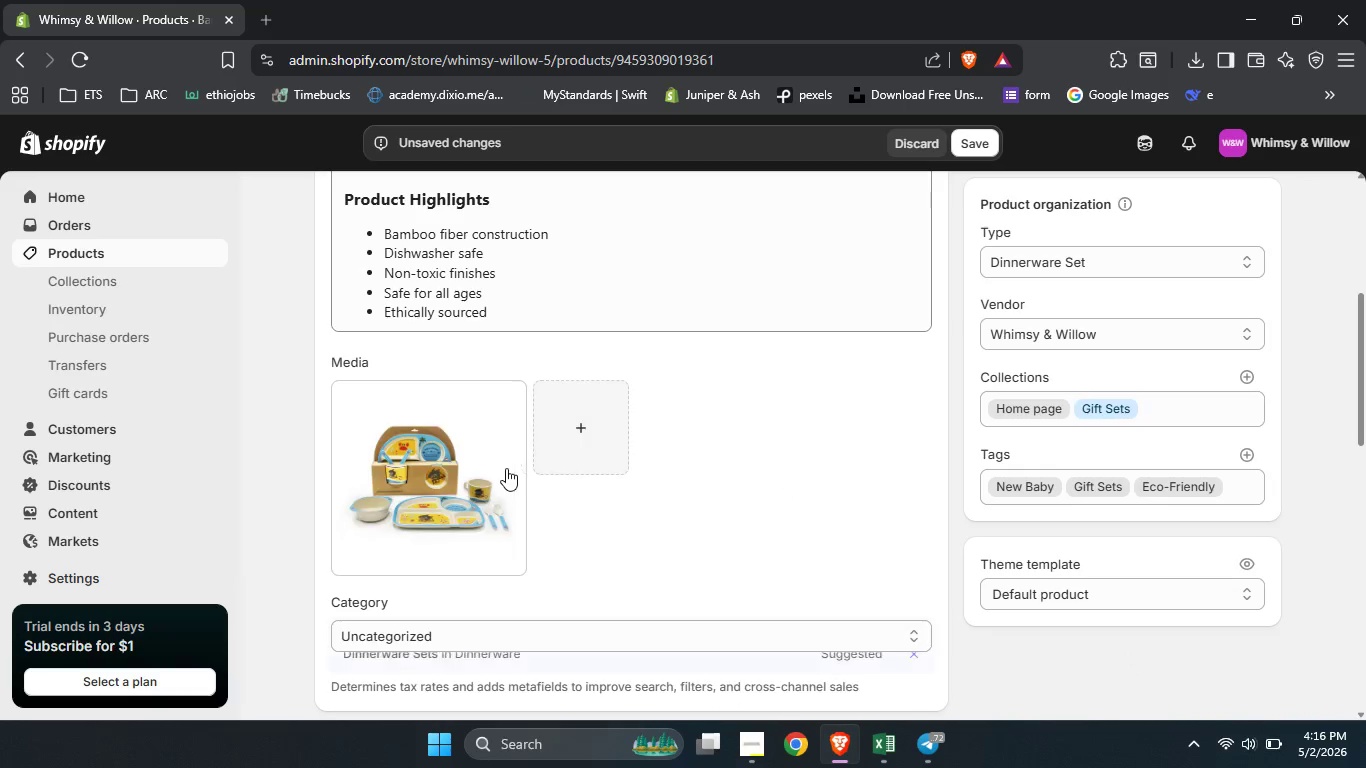 
left_click([435, 463])
 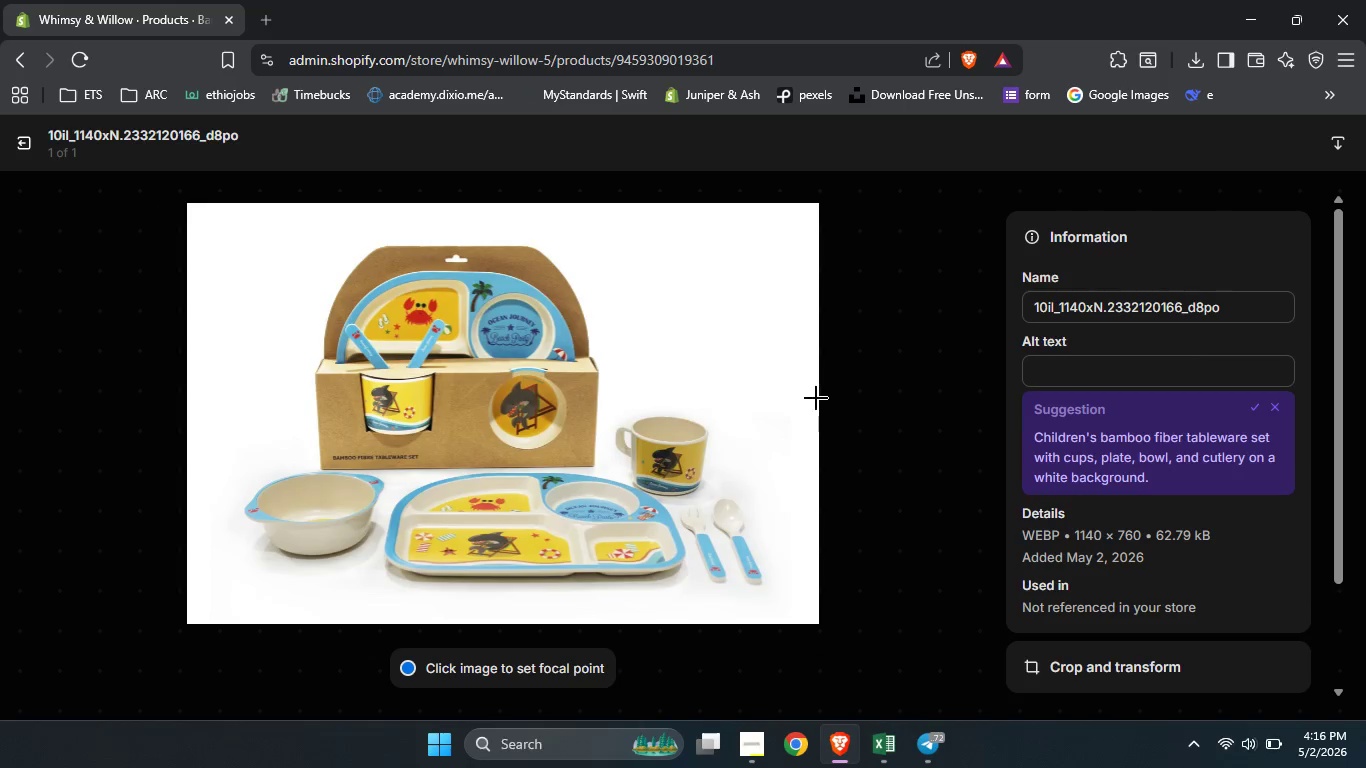 
left_click([1066, 374])
 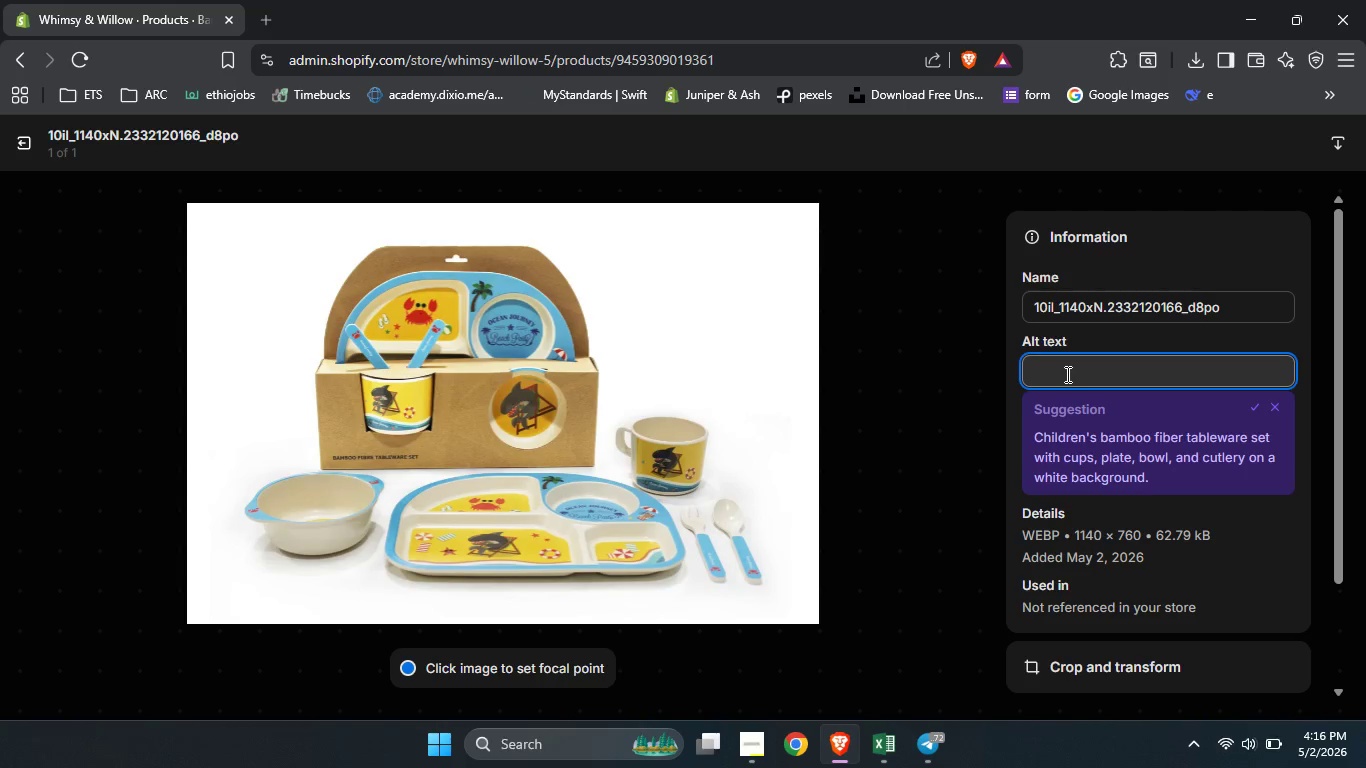 
type(sage bamoo )
key(Backspace)
key(Backspace)
key(Backspace)
key(Backspace)
key(Backspace)
key(Backspace)
key(Backspace)
key(Backspace)
type(ge bamboo dinnerware set including plate, bowl, cup, and spoon on a white backgt)
key(Backspace)
type(round)
 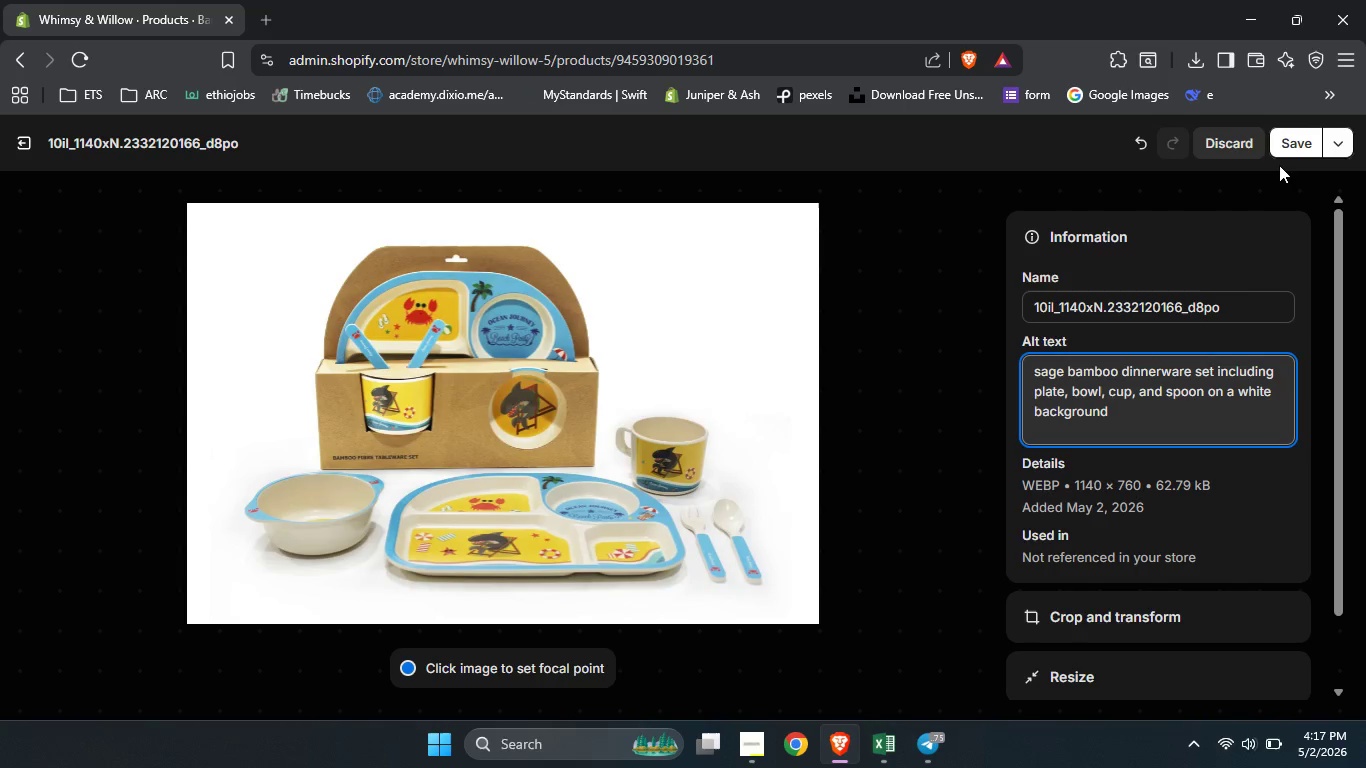 
left_click([1292, 149])
 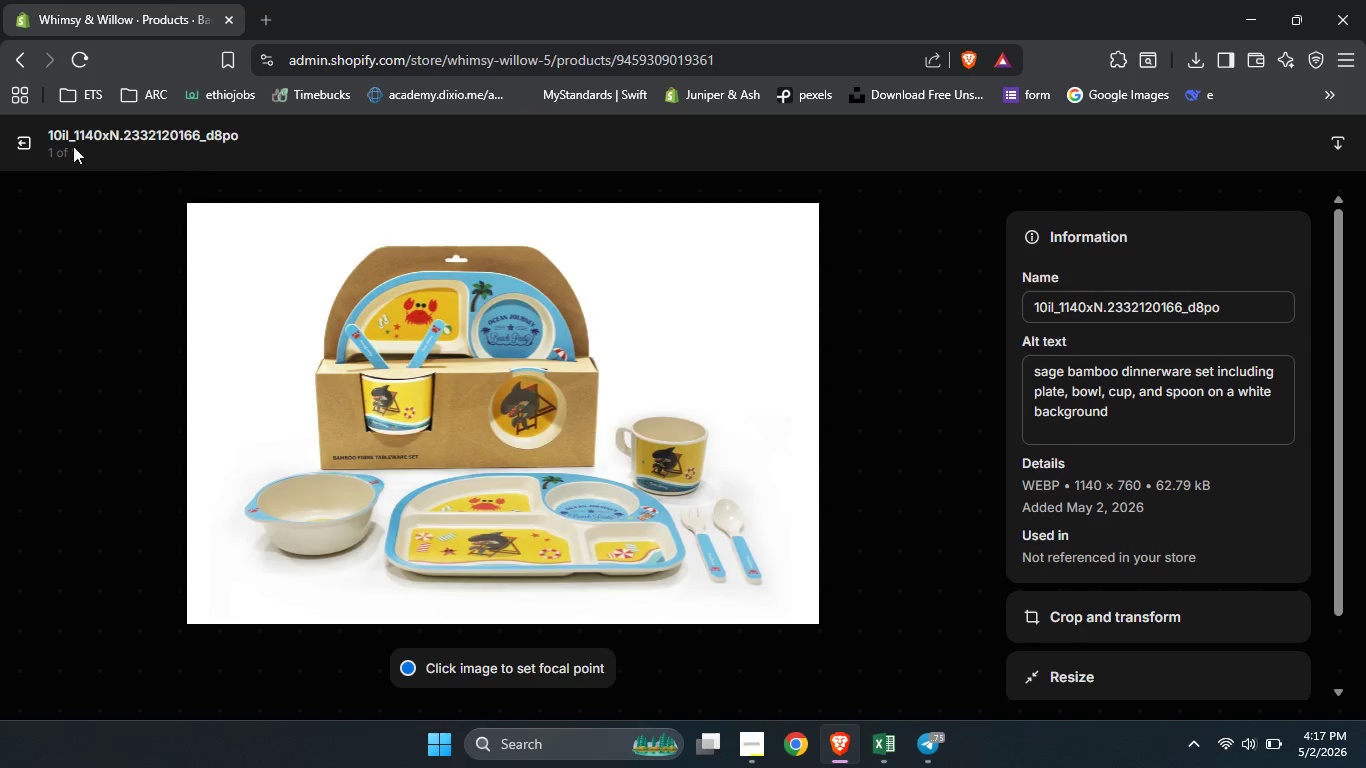 
left_click([29, 140])
 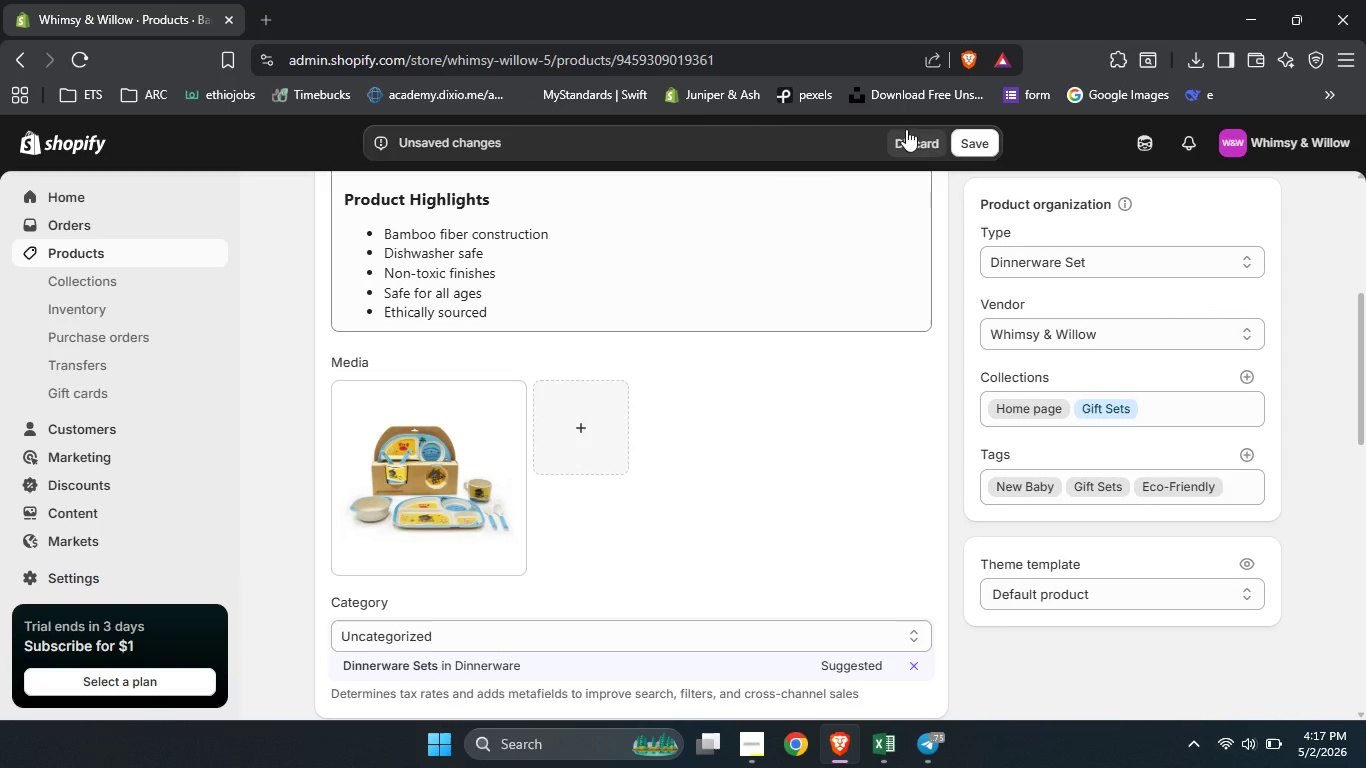 
left_click([986, 129])
 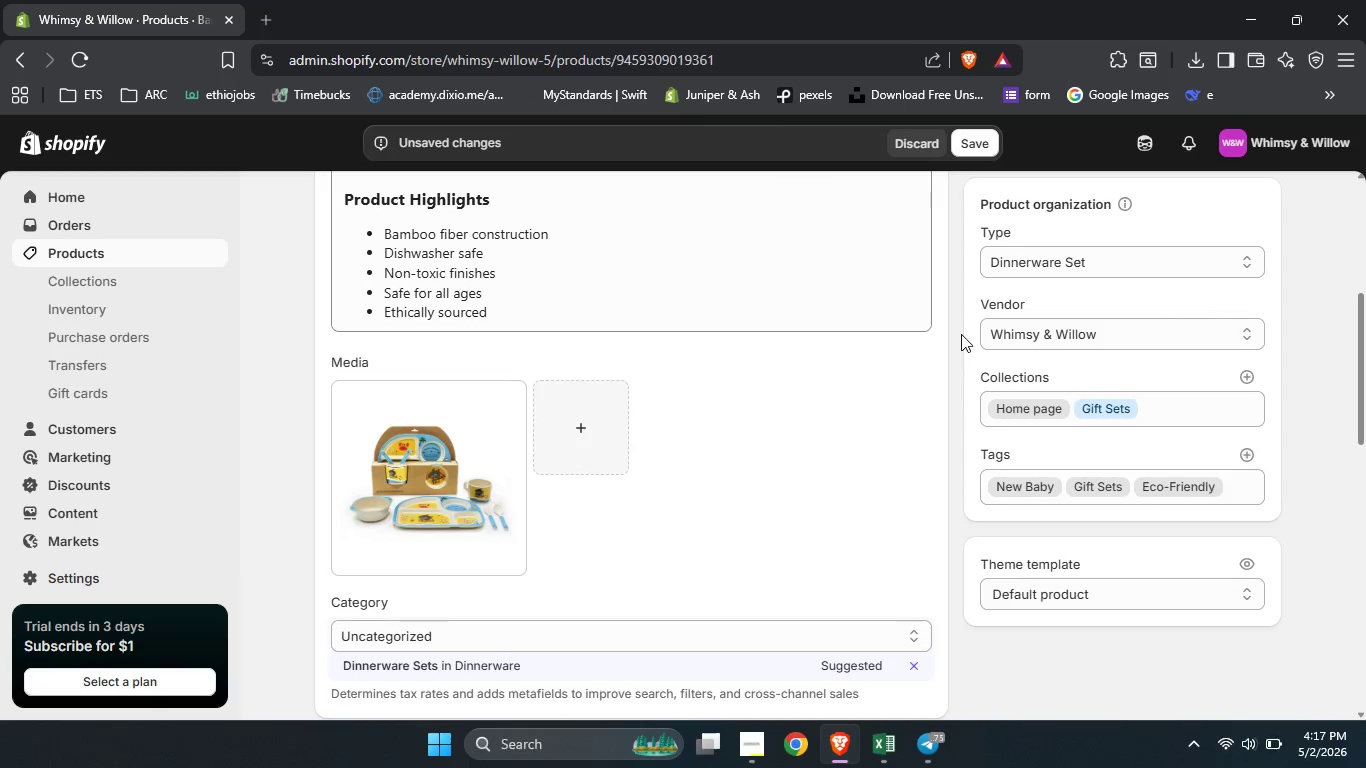 
scroll: coordinate [961, 362], scroll_direction: up, amount: 15.0
 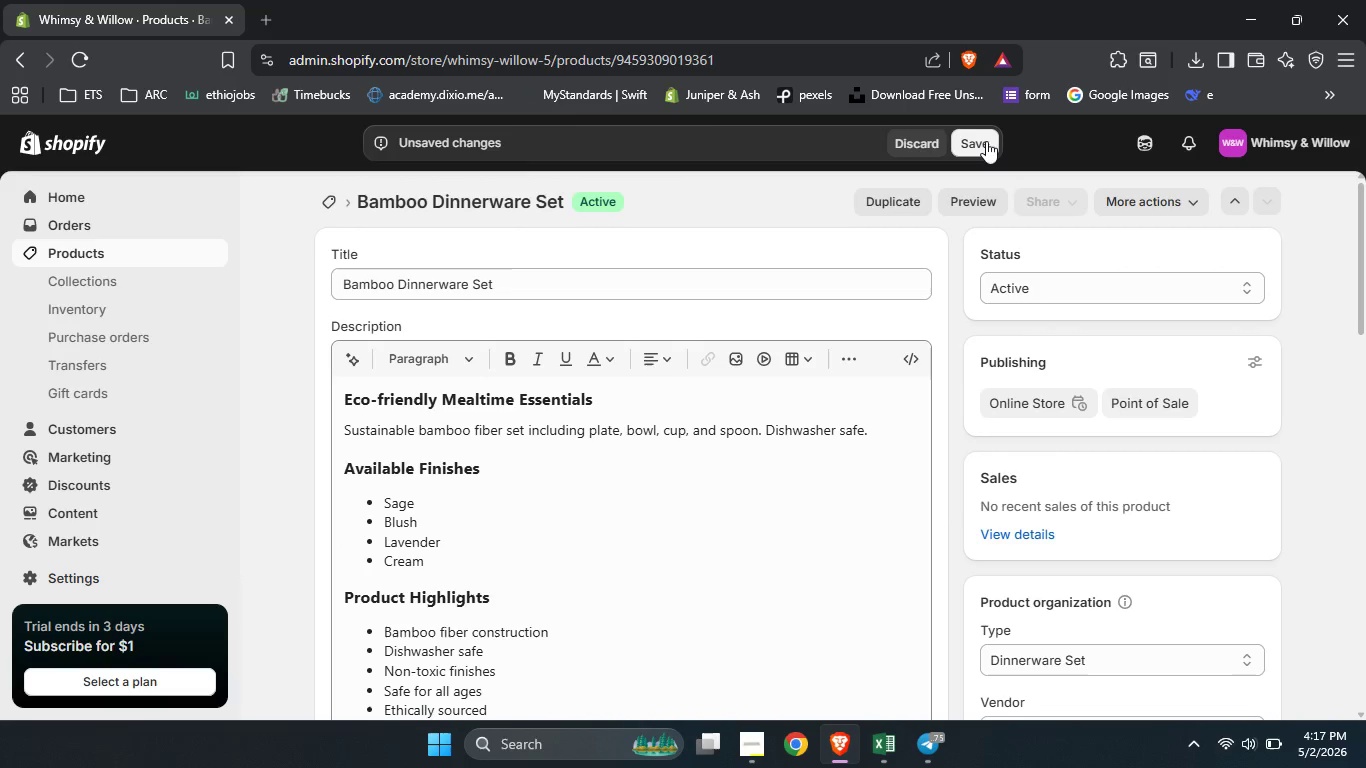 
left_click([986, 141])
 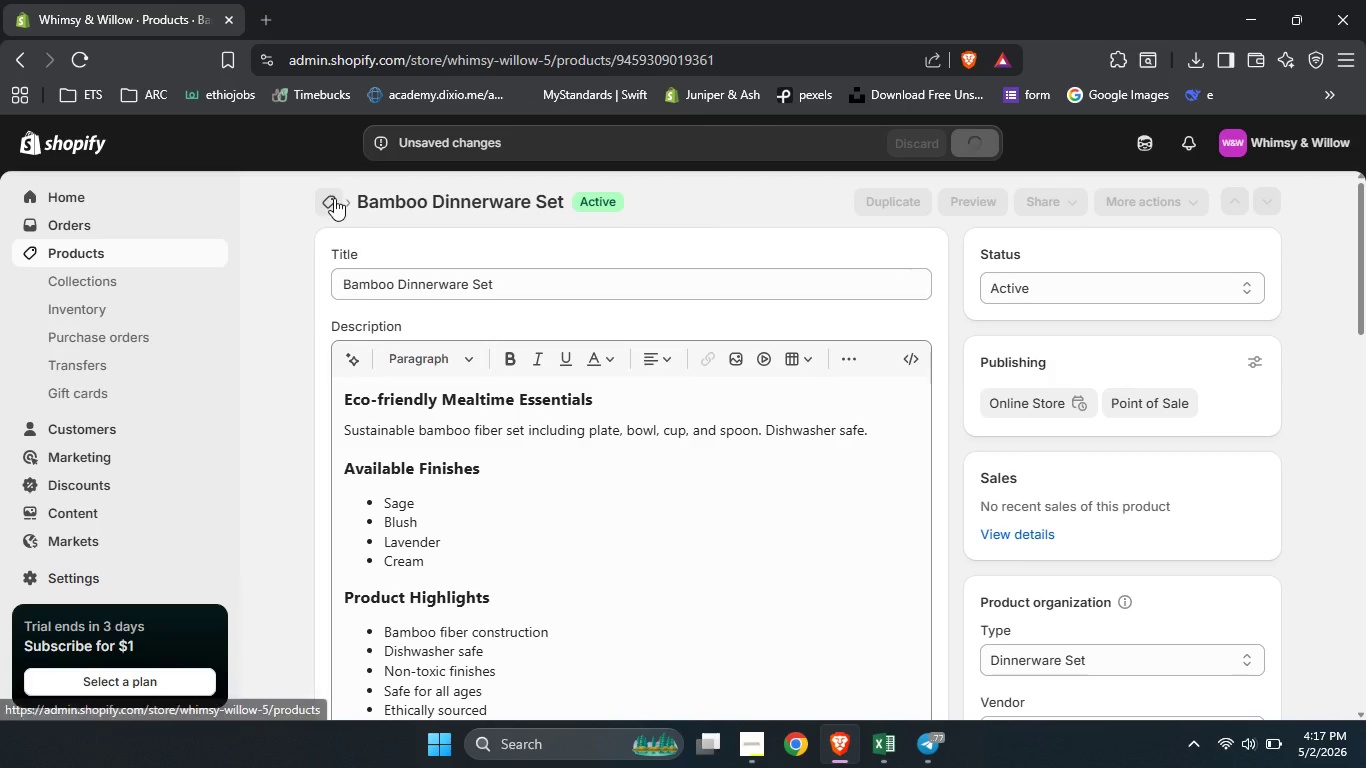 
left_click([334, 198])
 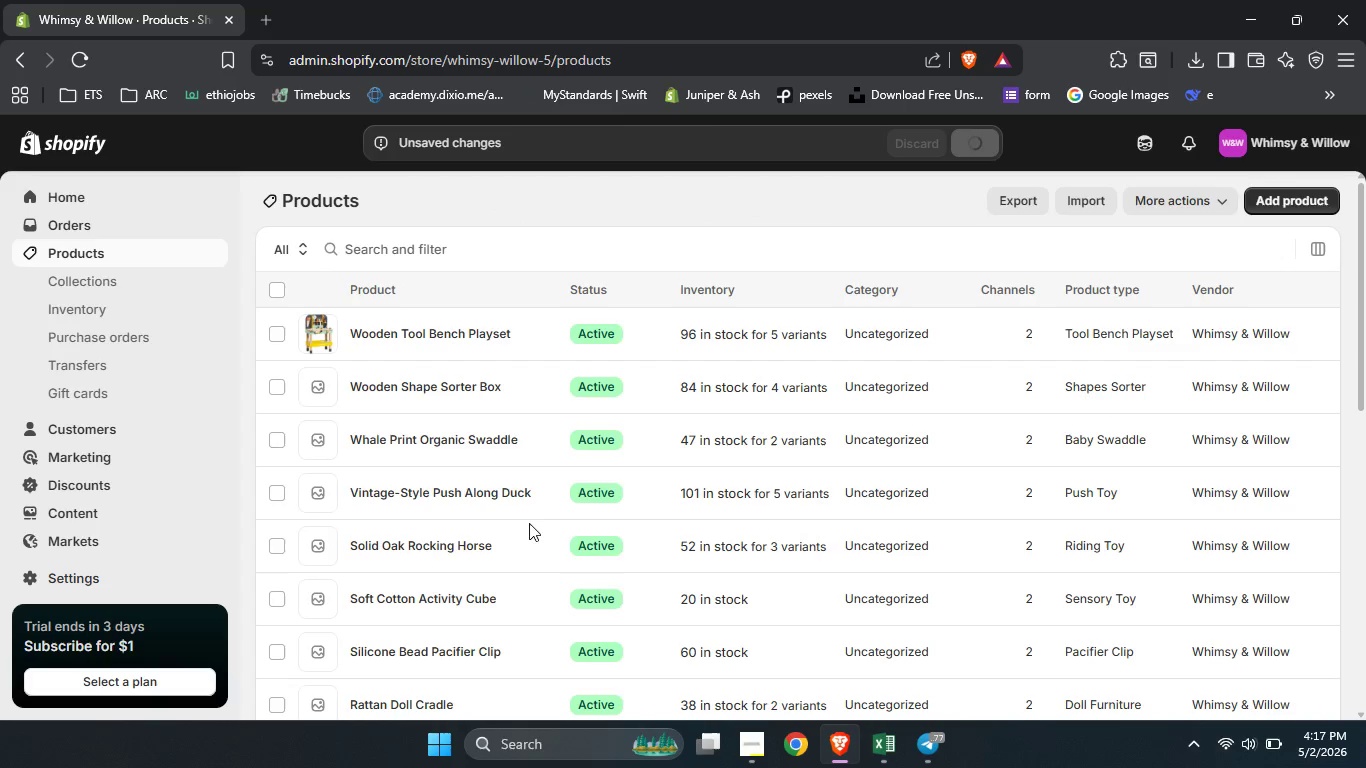 
scroll: coordinate [529, 523], scroll_direction: none, amount: 0.0
 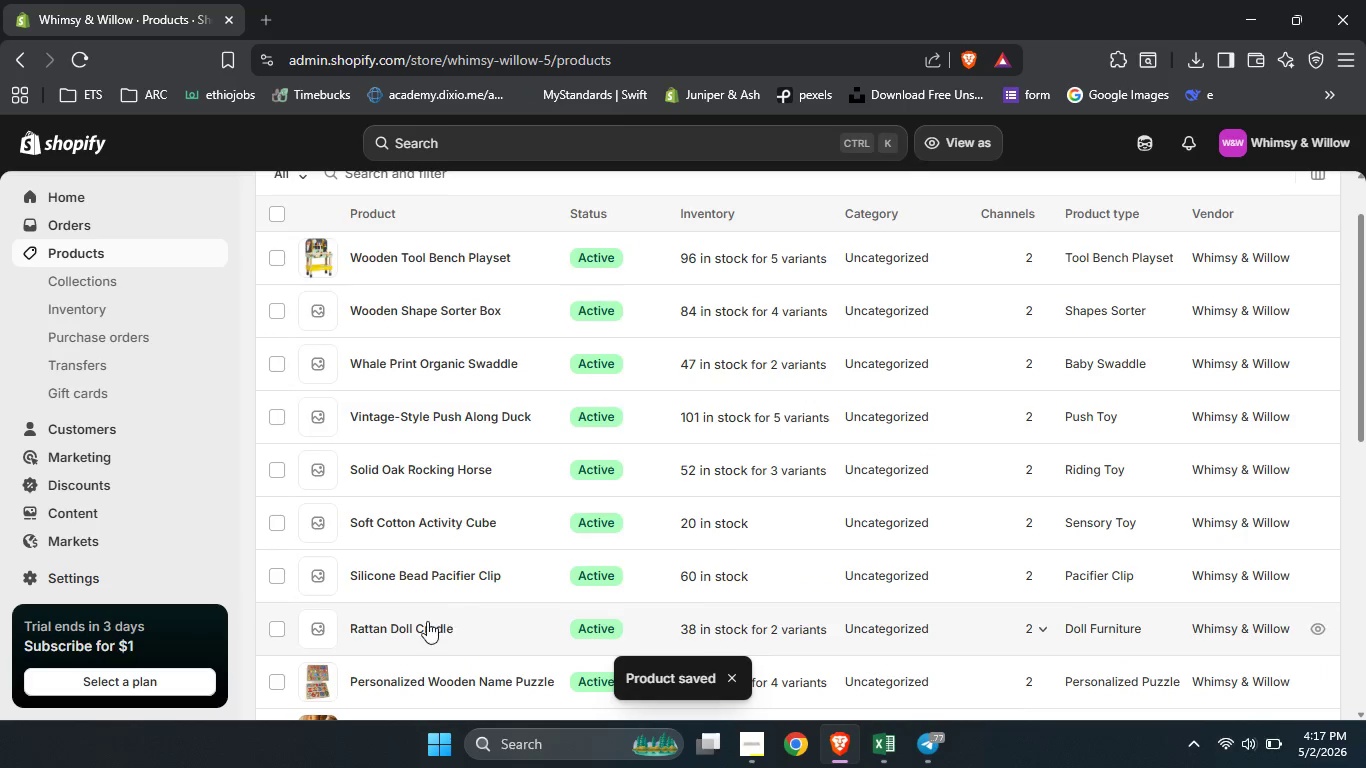 
left_click([422, 625])
 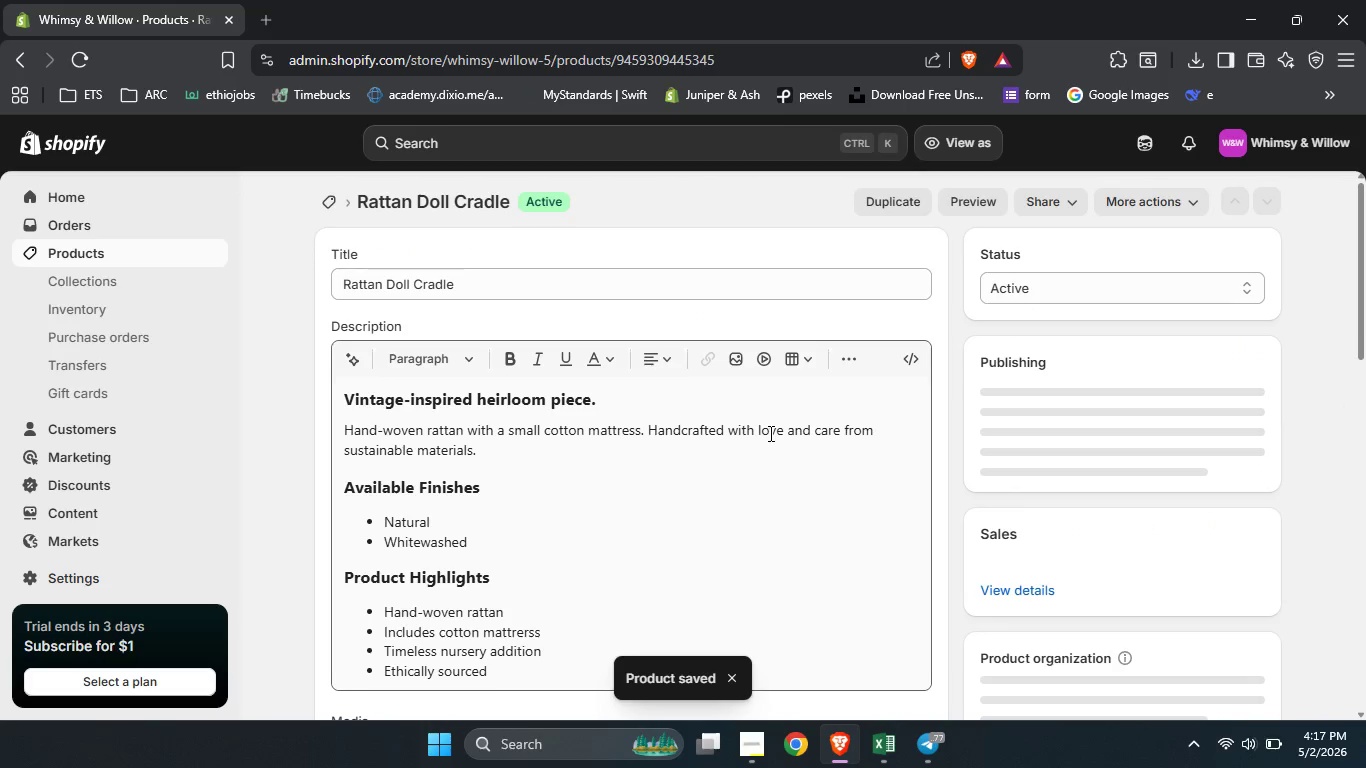 
scroll: coordinate [1072, 472], scroll_direction: down, amount: 3.0
 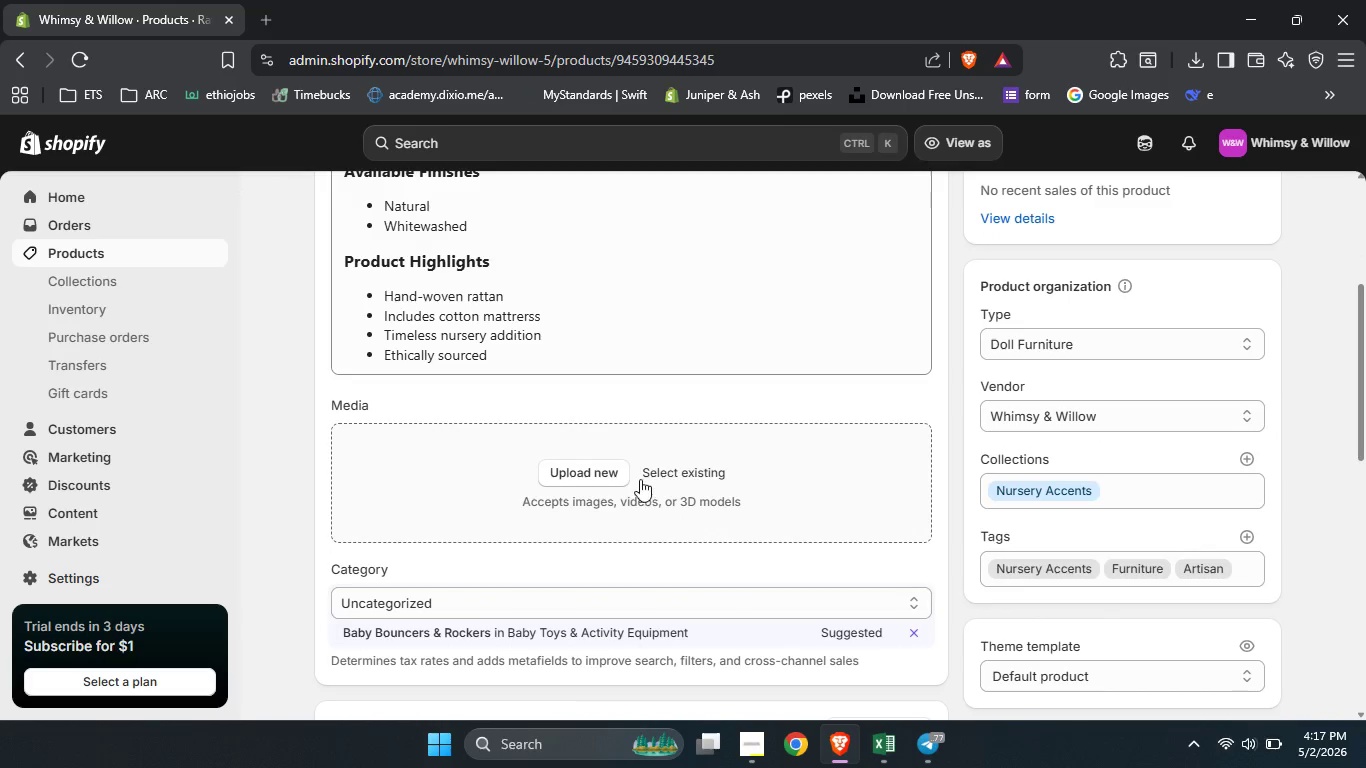 
left_click([659, 472])
 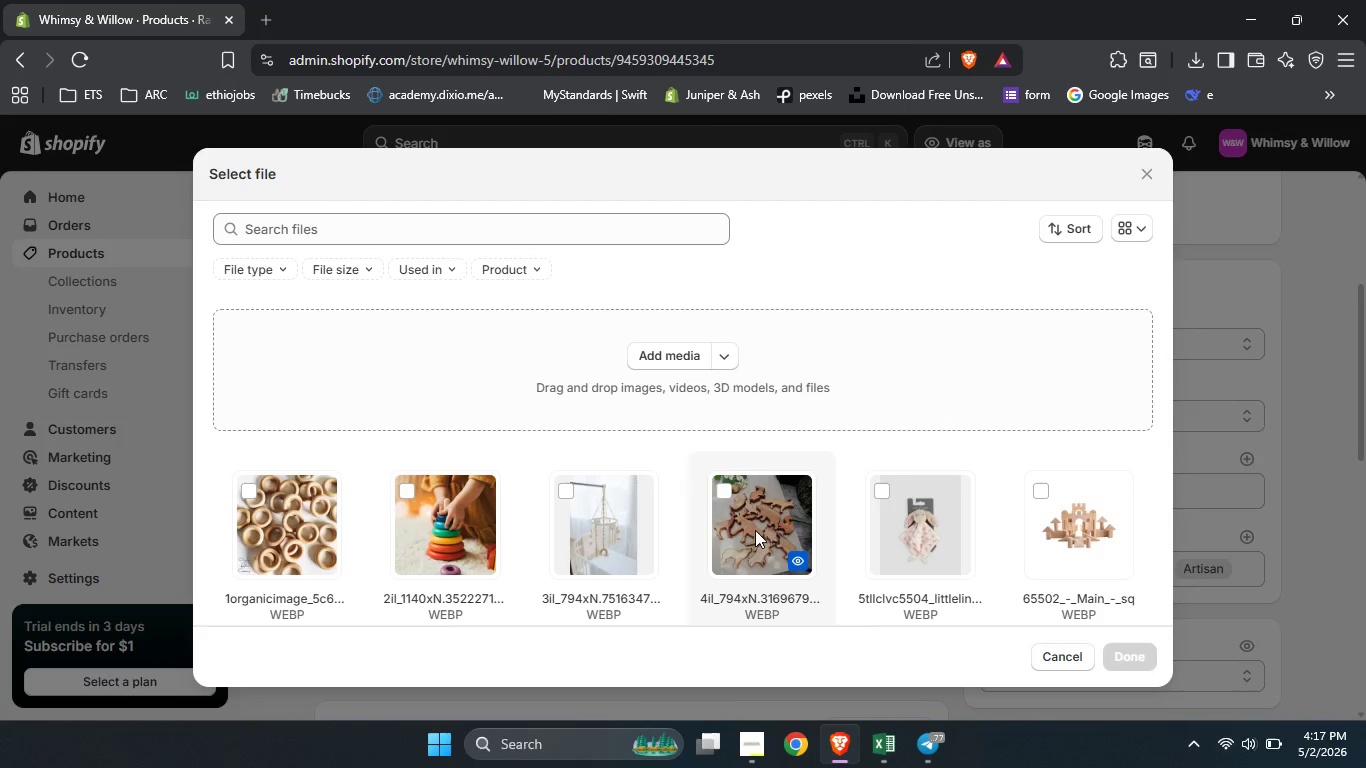 
scroll: coordinate [770, 542], scroll_direction: down, amount: 2.0
 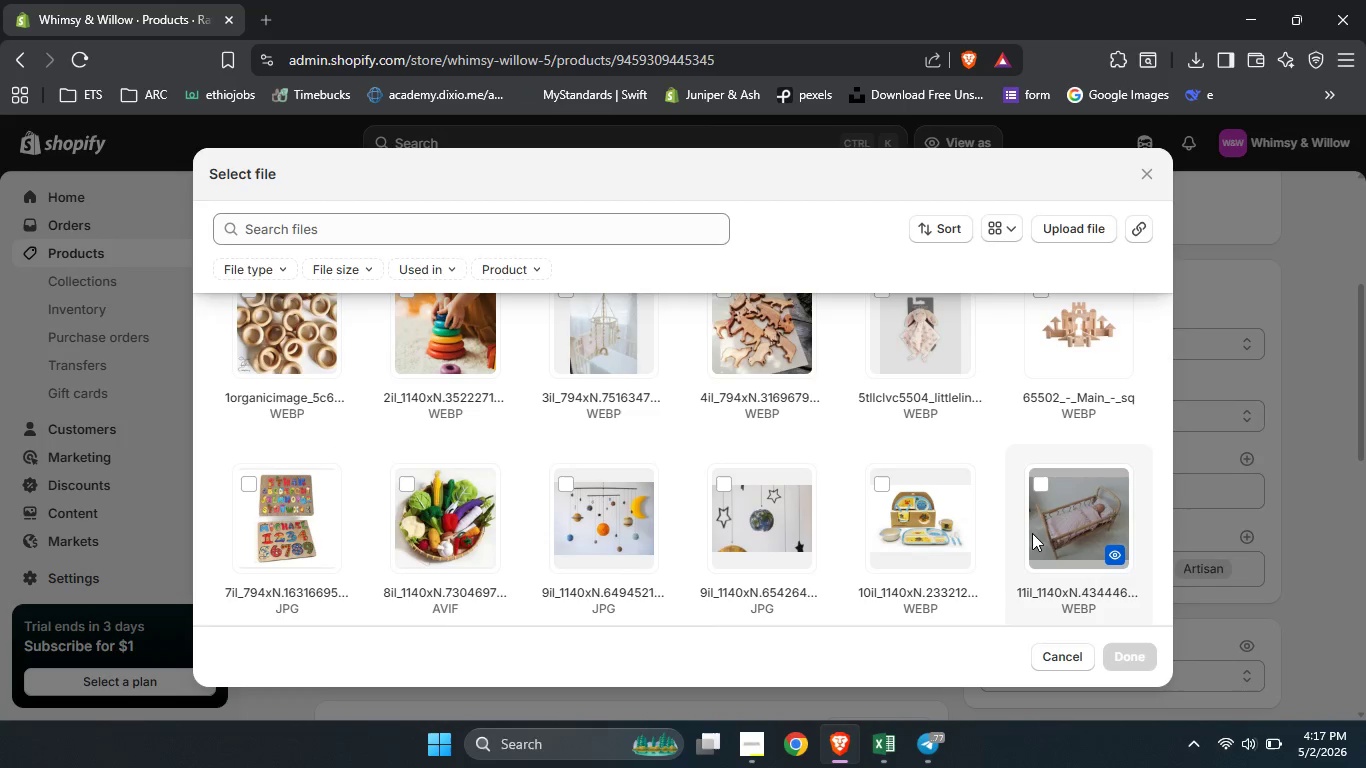 
left_click([1032, 533])
 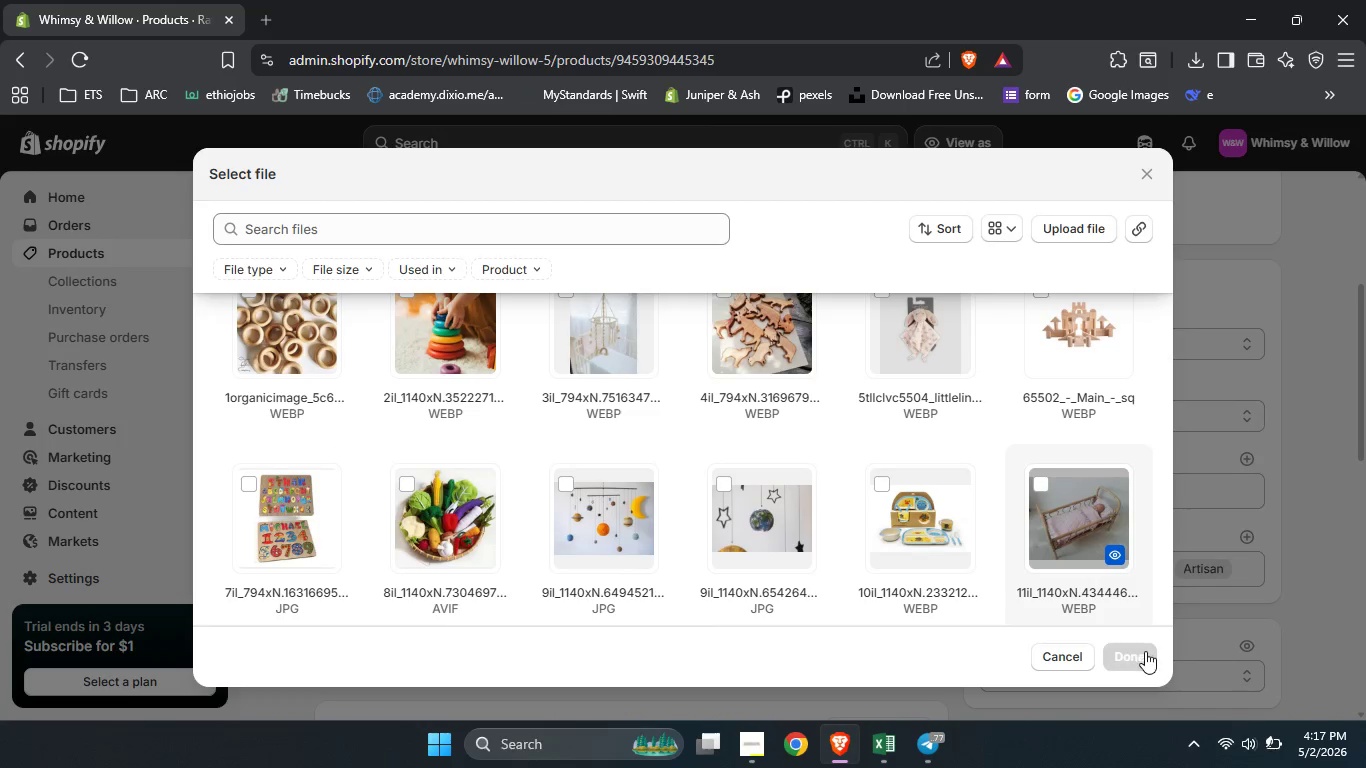 
left_click([1145, 651])
 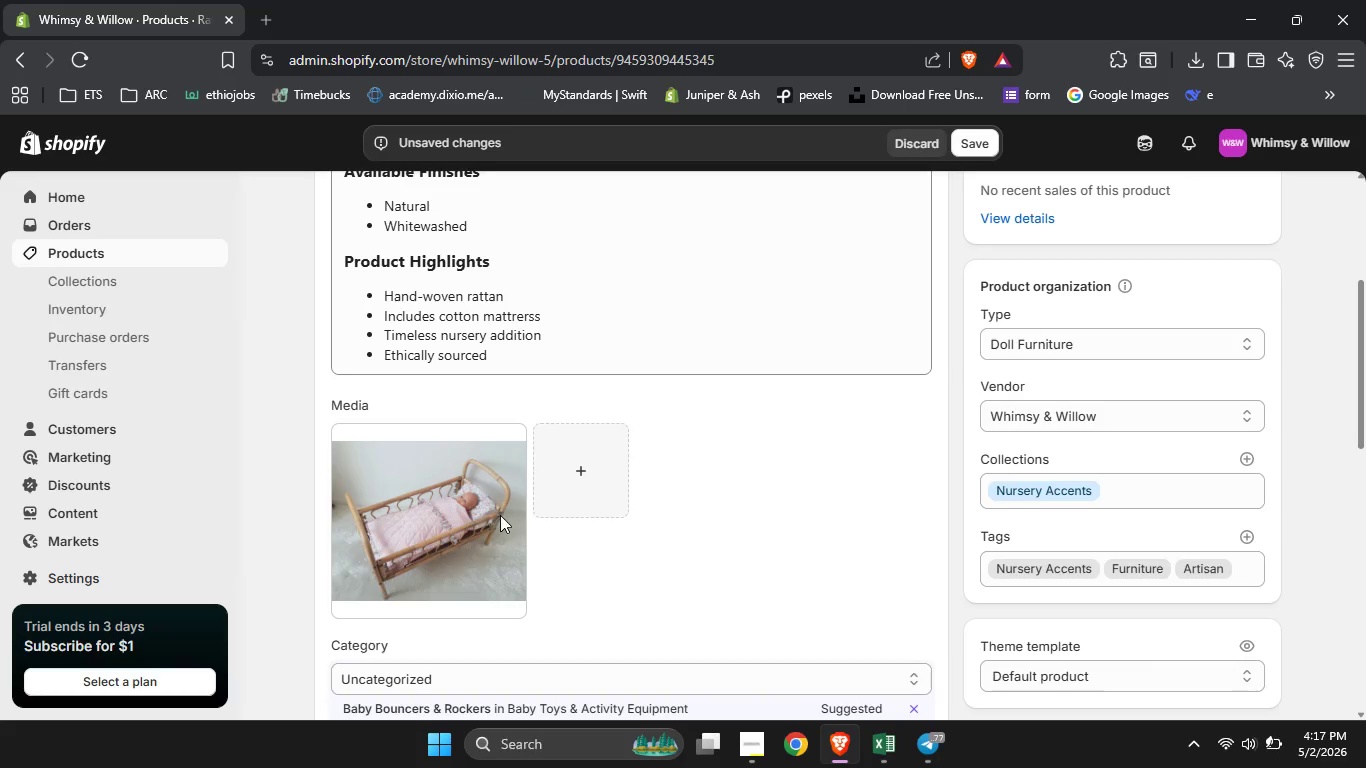 
left_click([475, 501])
 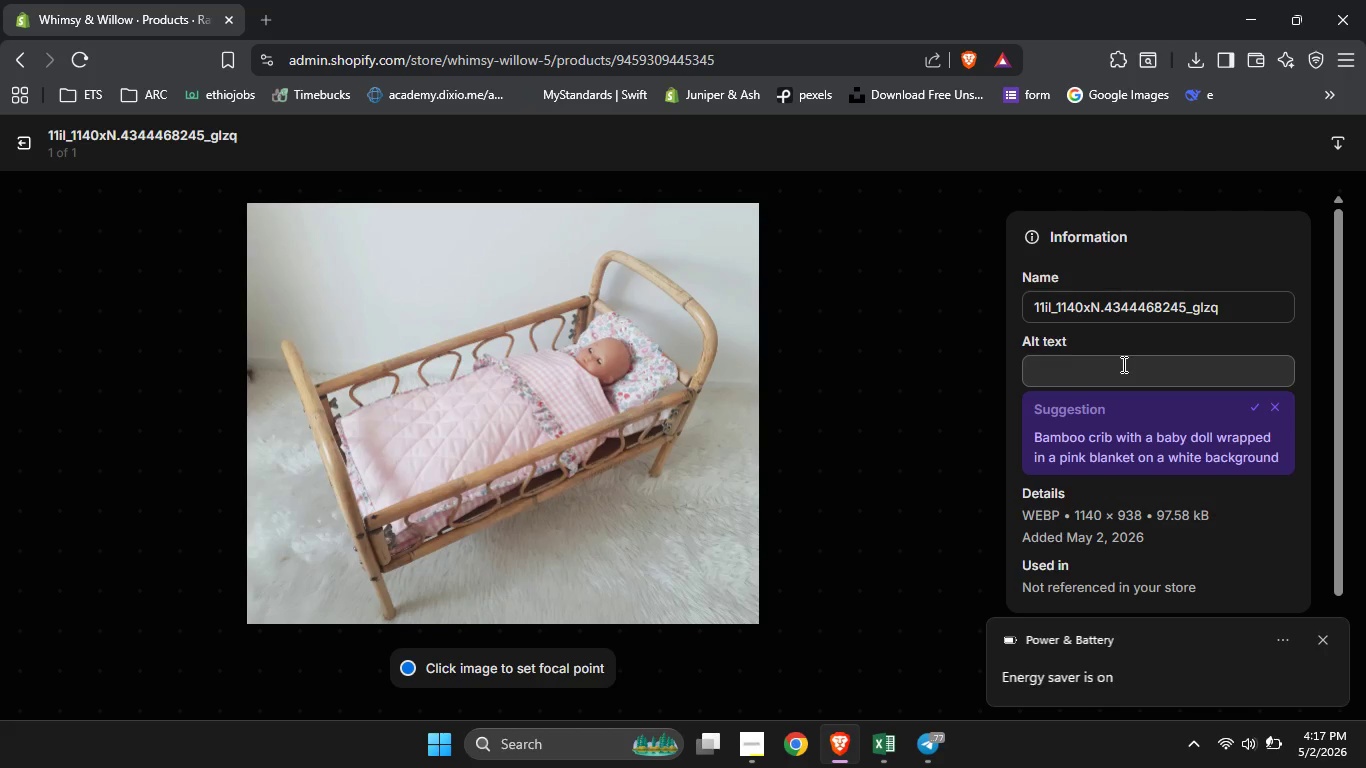 
wait(5.41)
 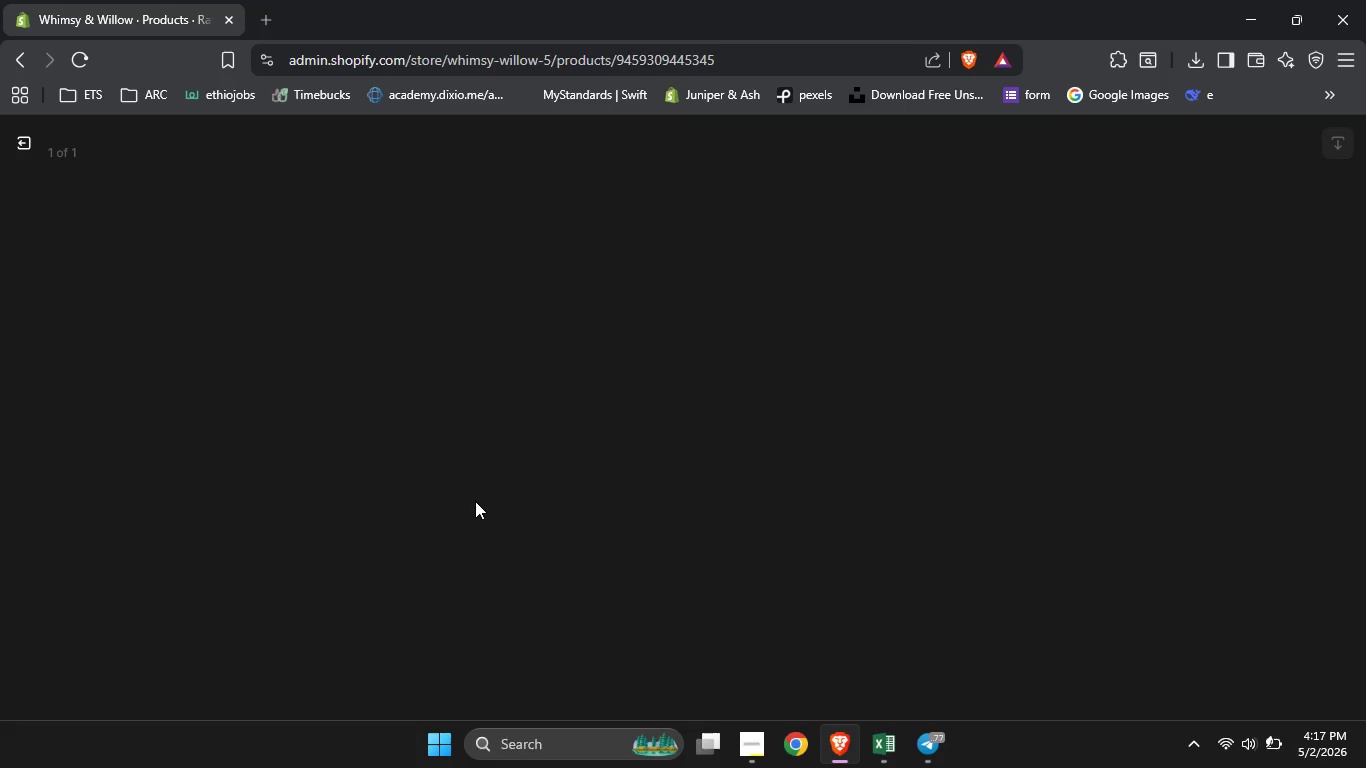 
left_click([1123, 366])
 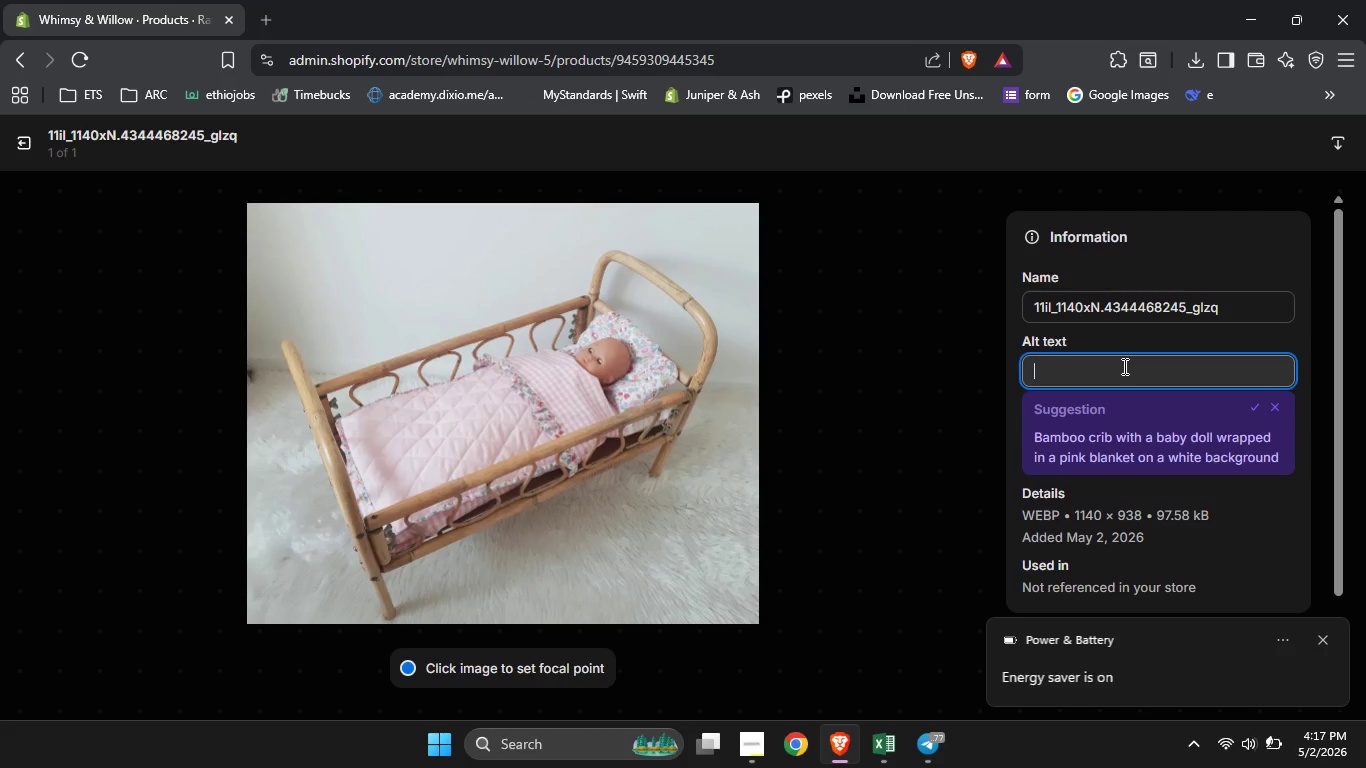 
type(hannd )
key(Backspace)
key(Backspace)
key(Backspace)
type(d woven )
 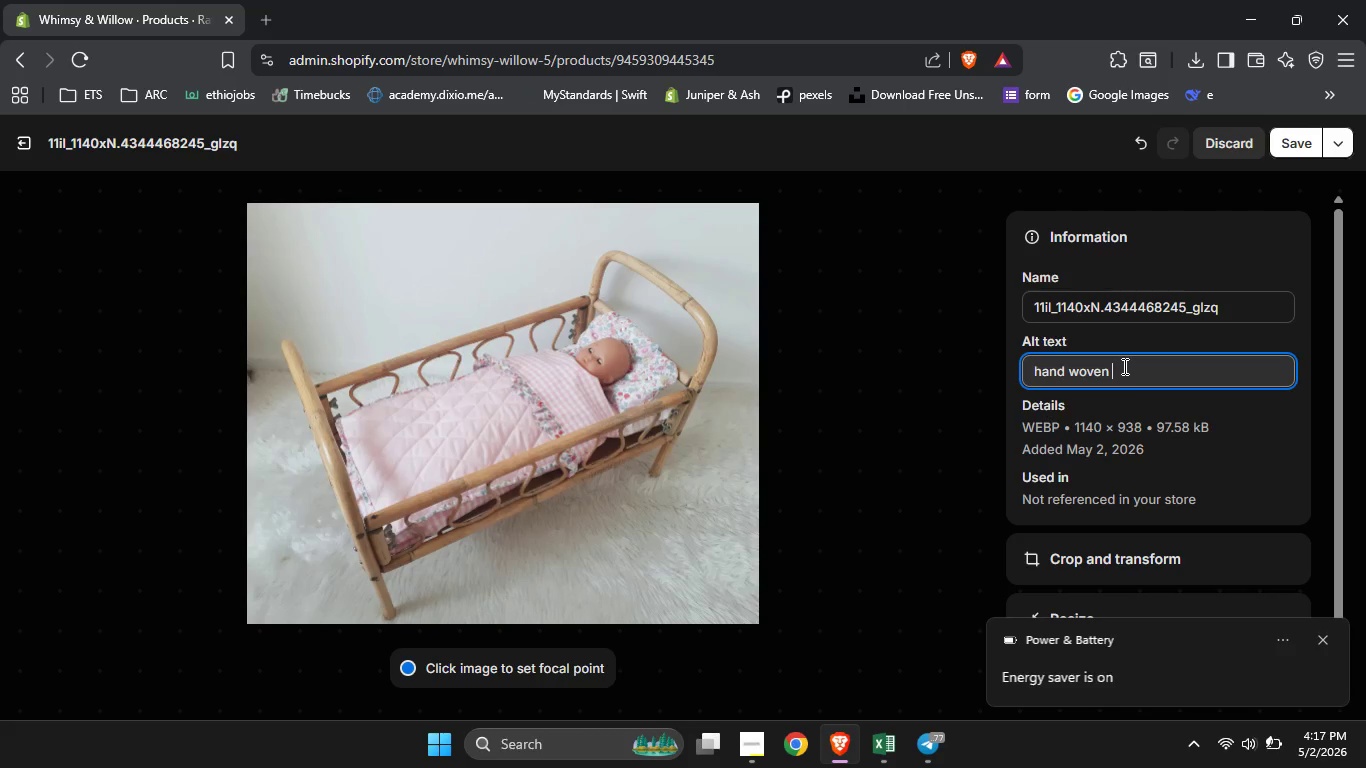 
key(Control+A)
 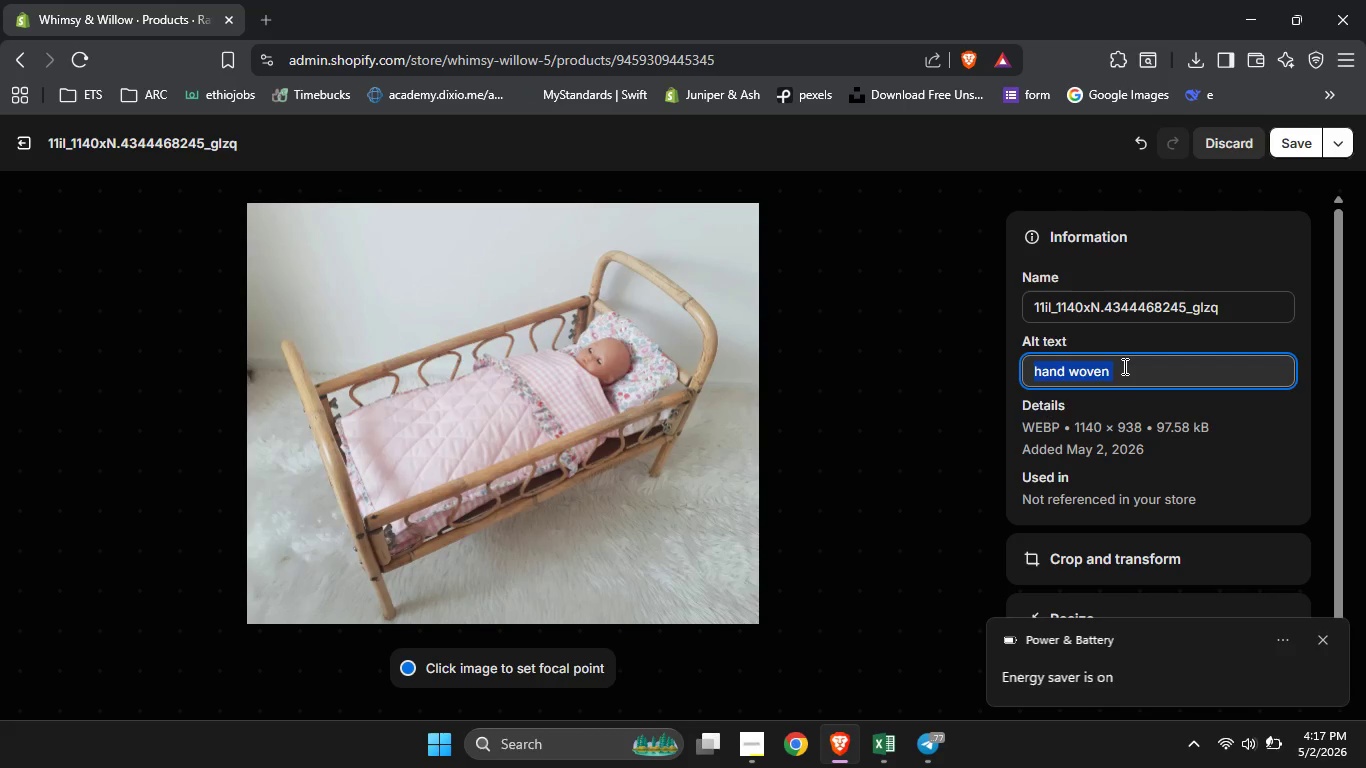 
key(ArrowRight)
 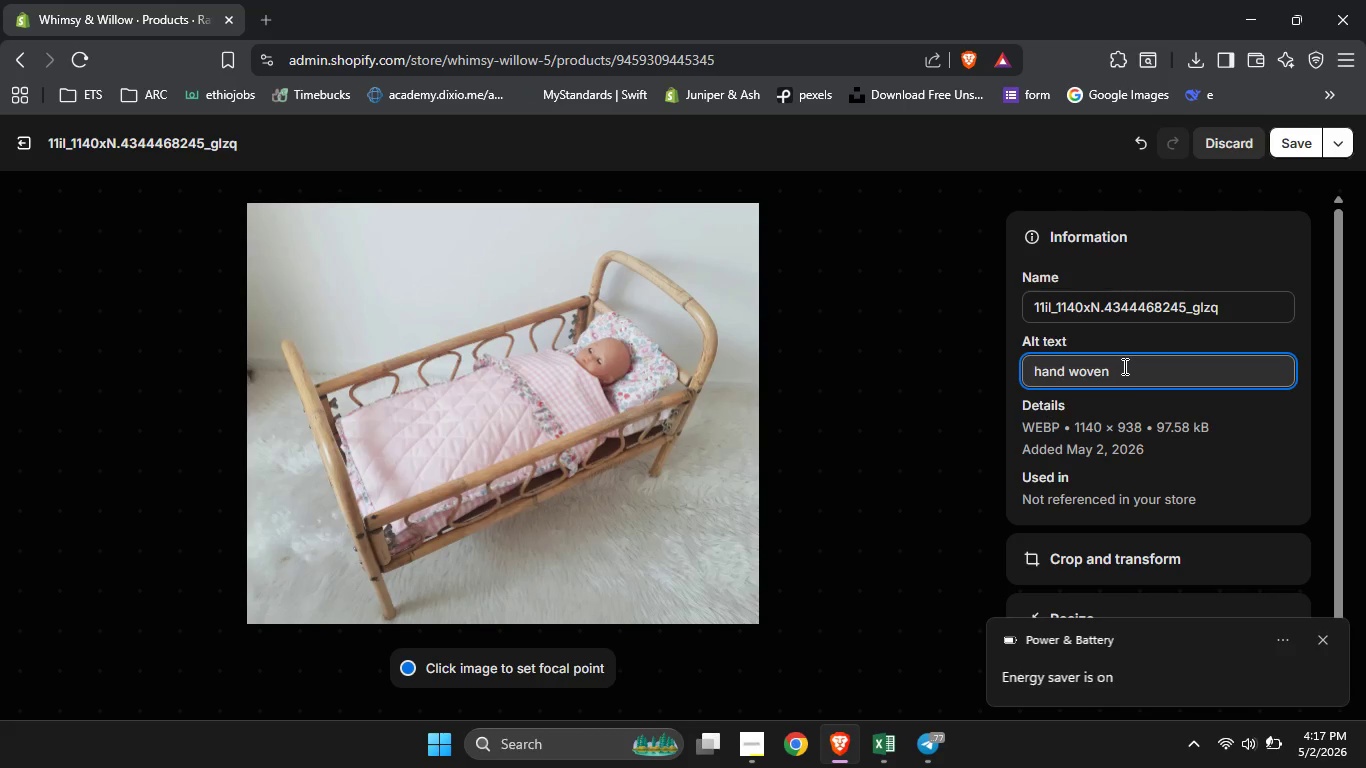 
type(rattean \)
key(Backspace)
key(Backspace)
key(Backspace)
key(Backspace)
key(Backspace)
type(an doll cradle with cotton matter)
key(Backspace)
key(Backspace)
type(ress )
 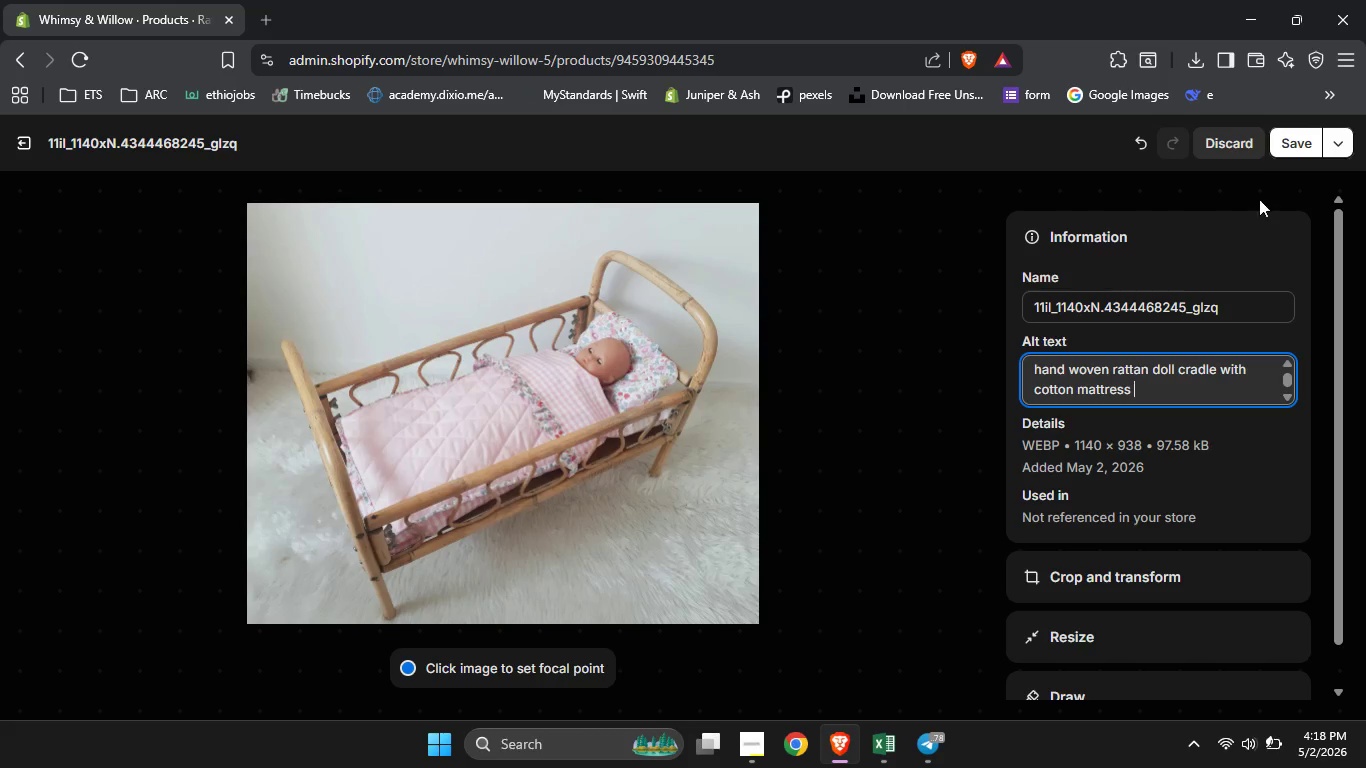 
left_click([1290, 146])
 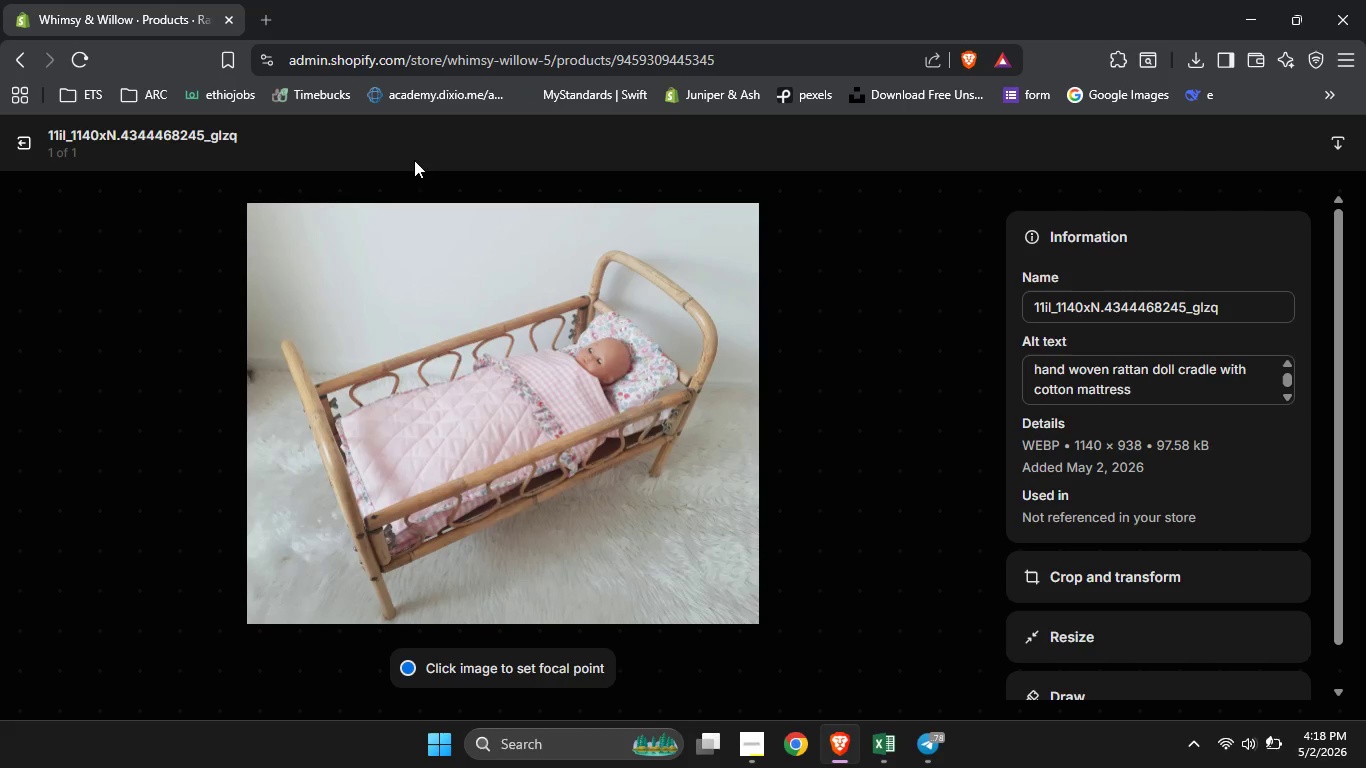 
wait(6.11)
 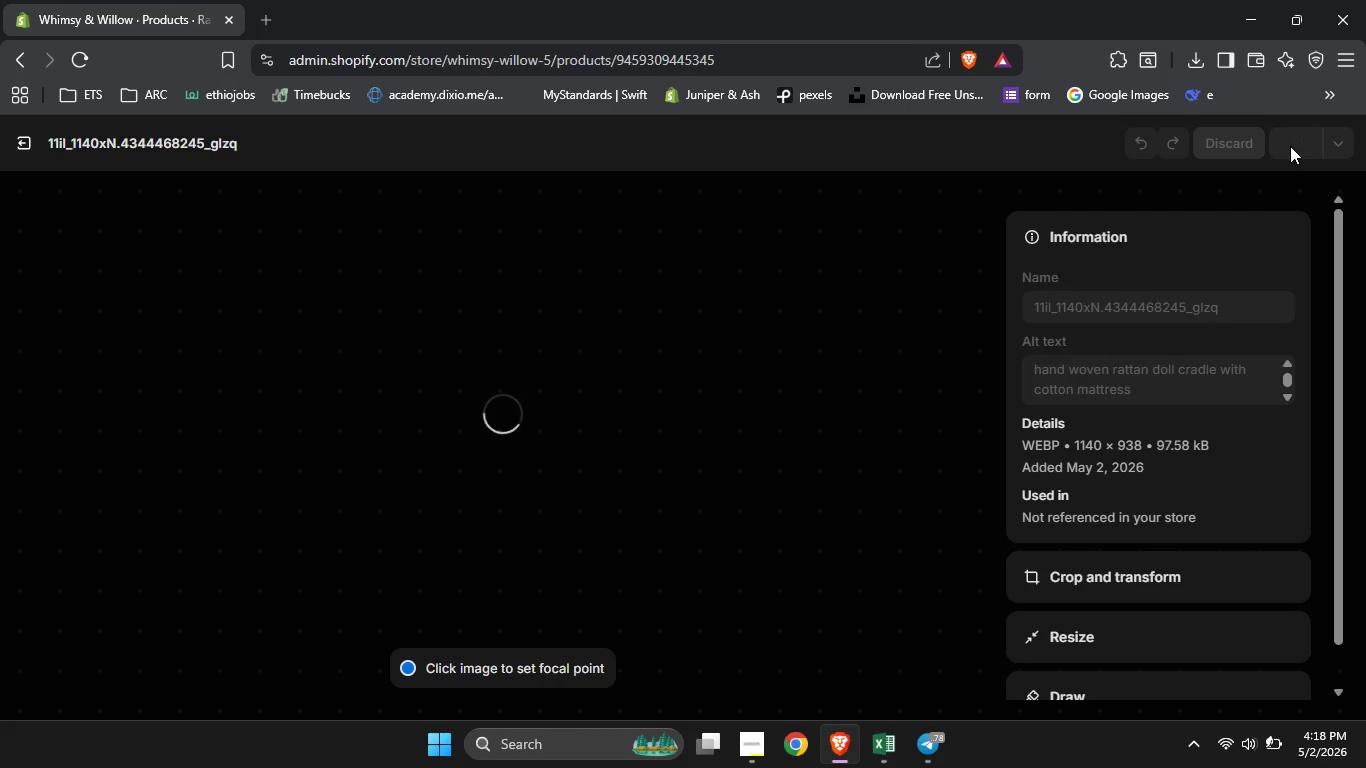 
left_click([23, 158])
 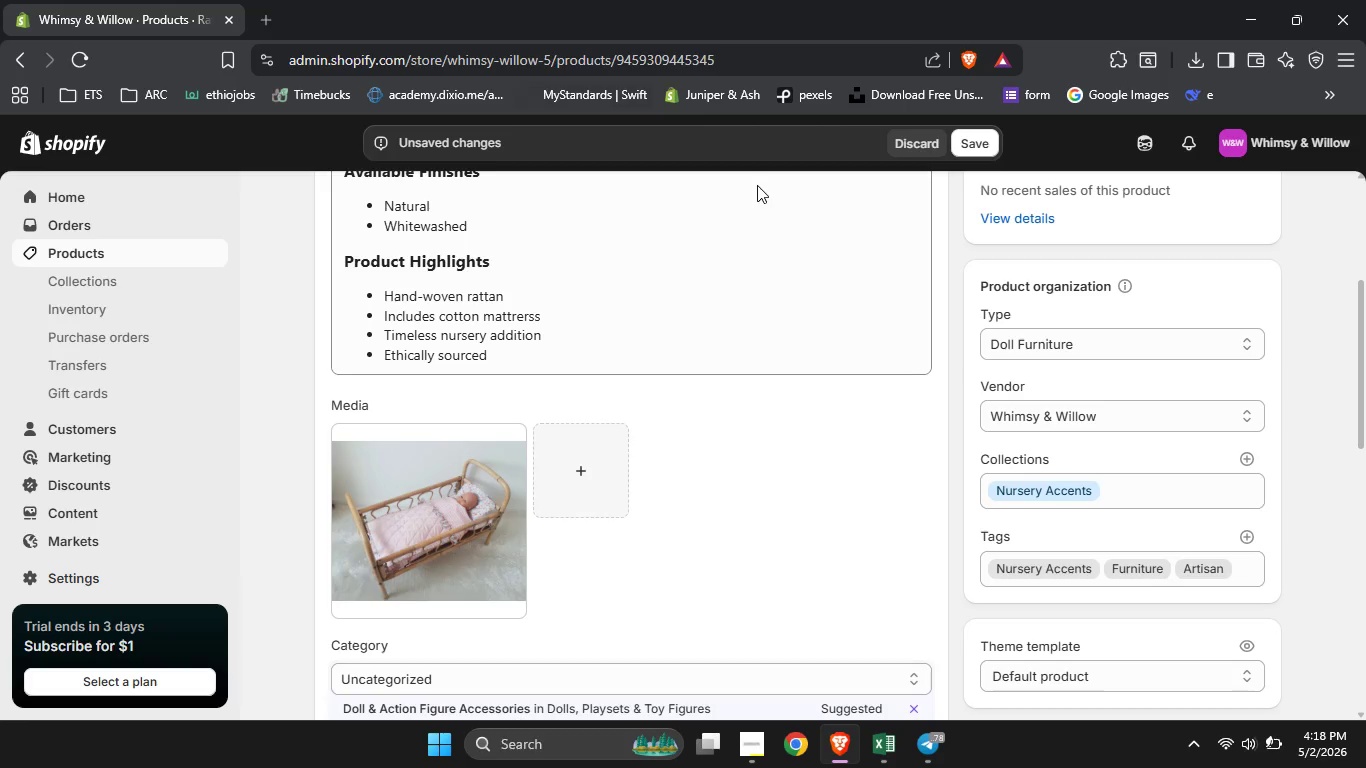 
left_click([973, 142])
 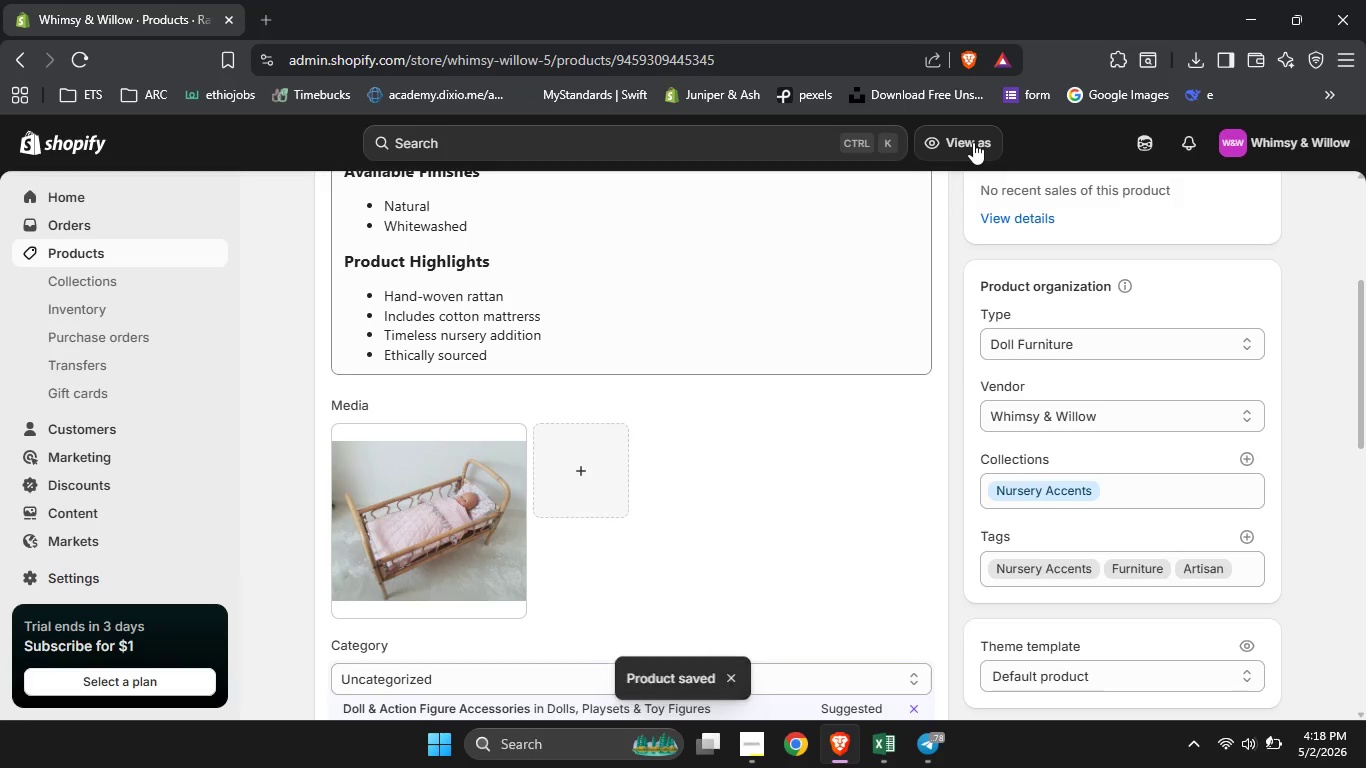 
wait(15.62)
 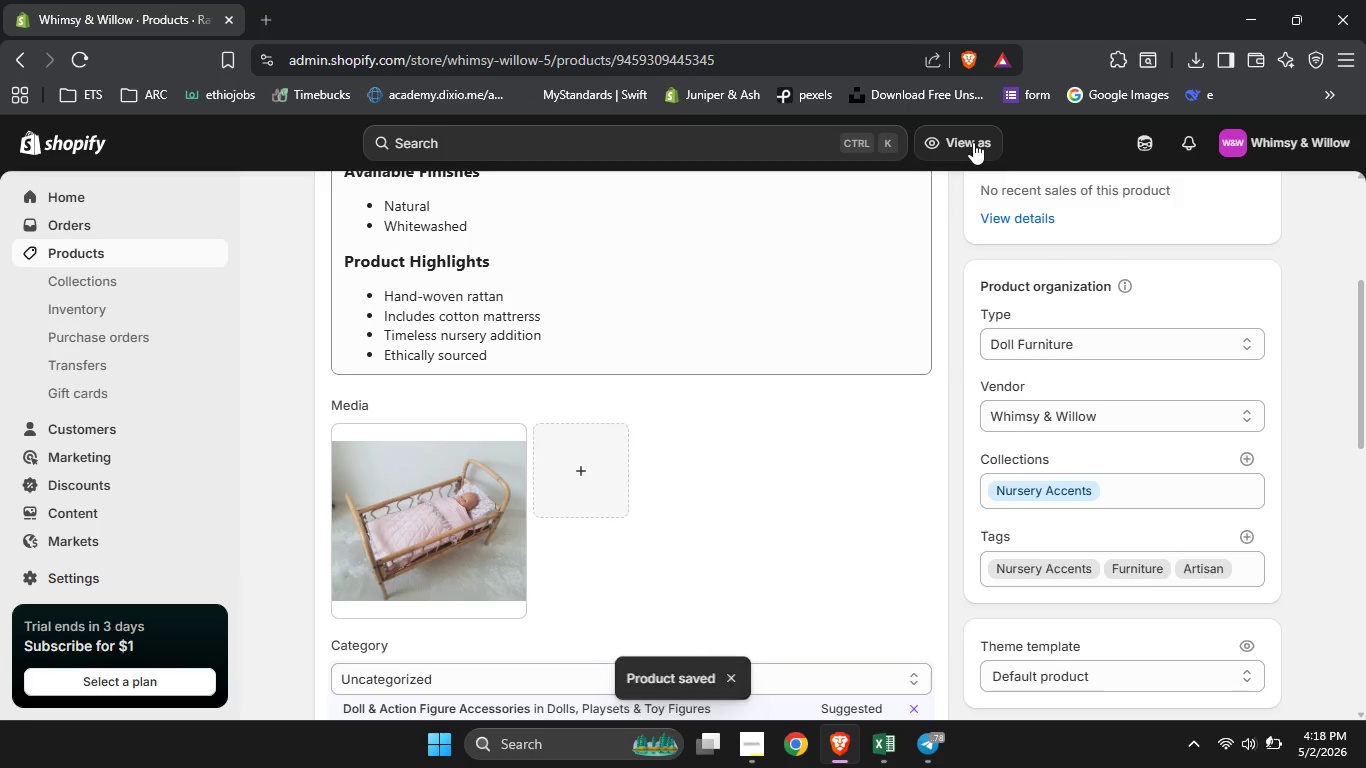 
scroll: coordinate [934, 224], scroll_direction: up, amount: 18.0
 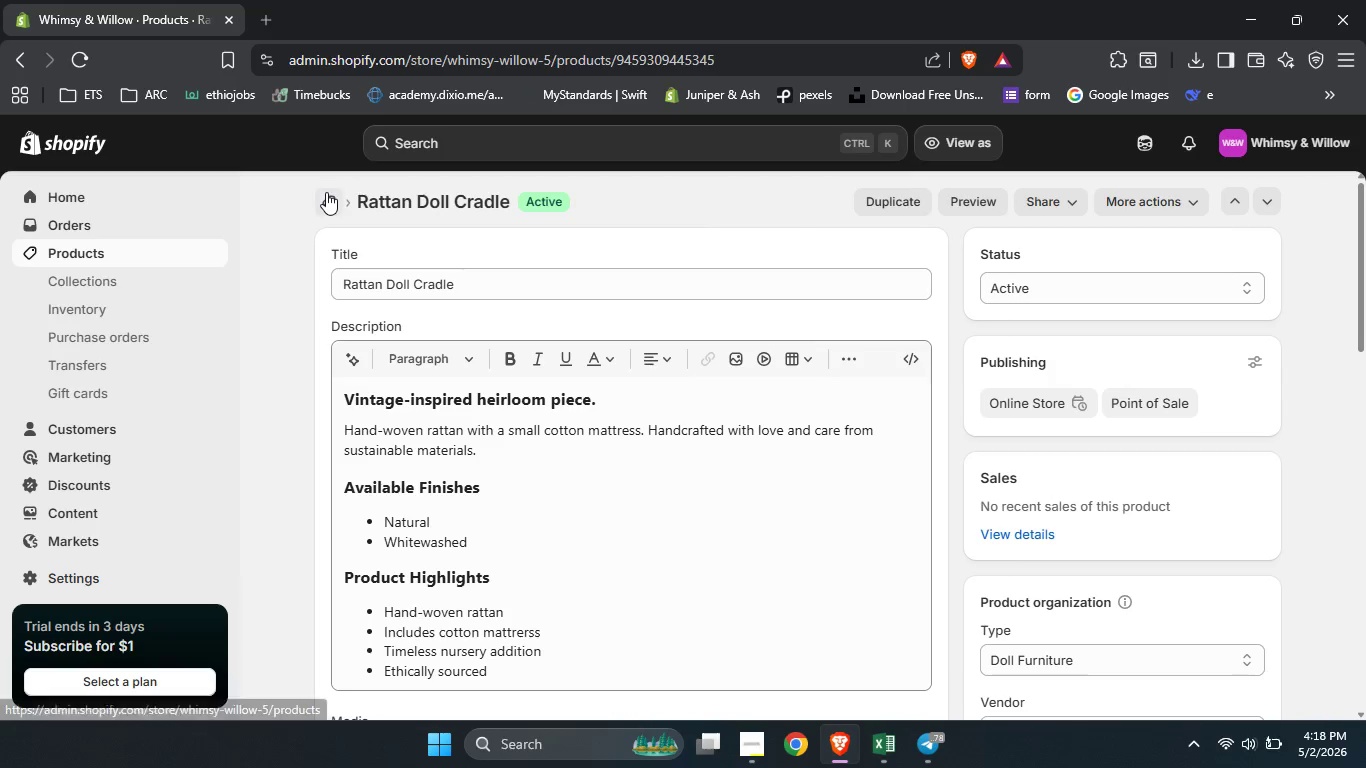 
left_click([326, 192])
 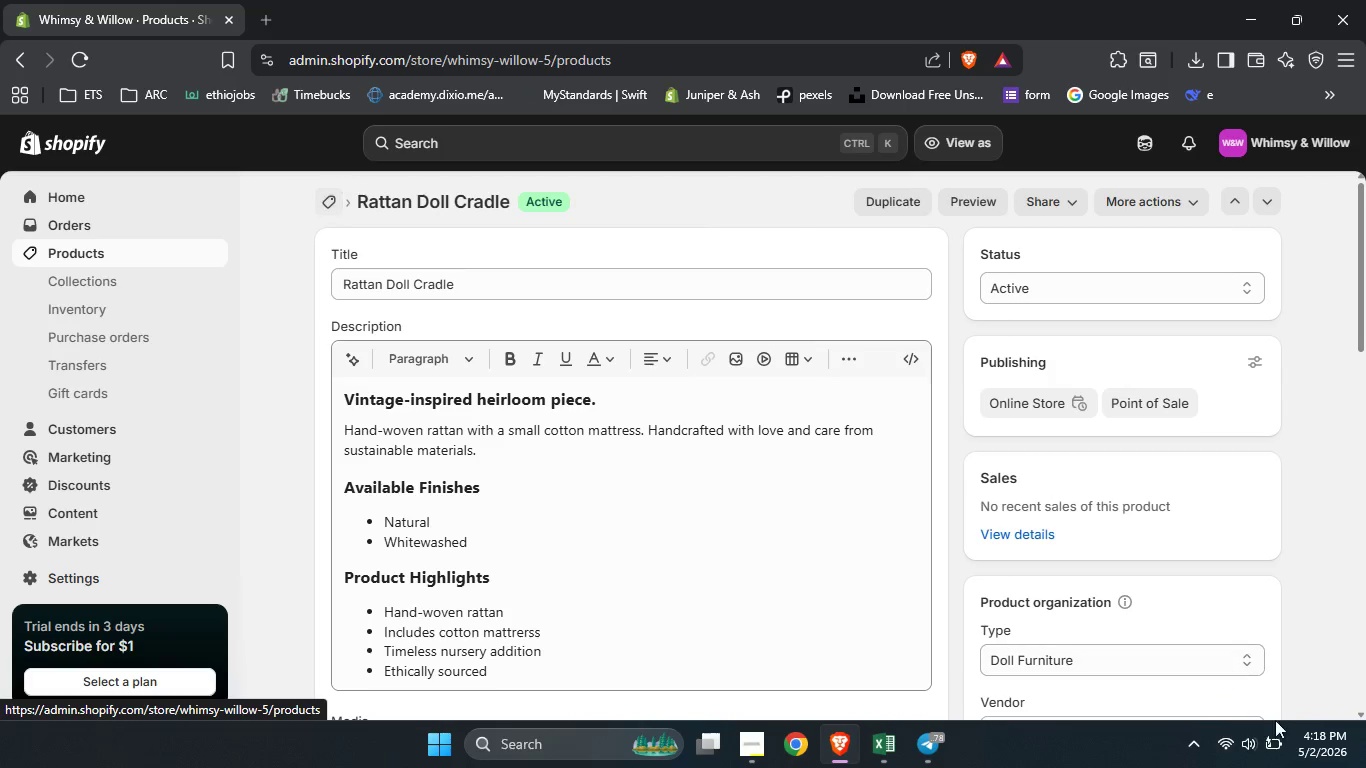 
mouse_move([1240, 706])
 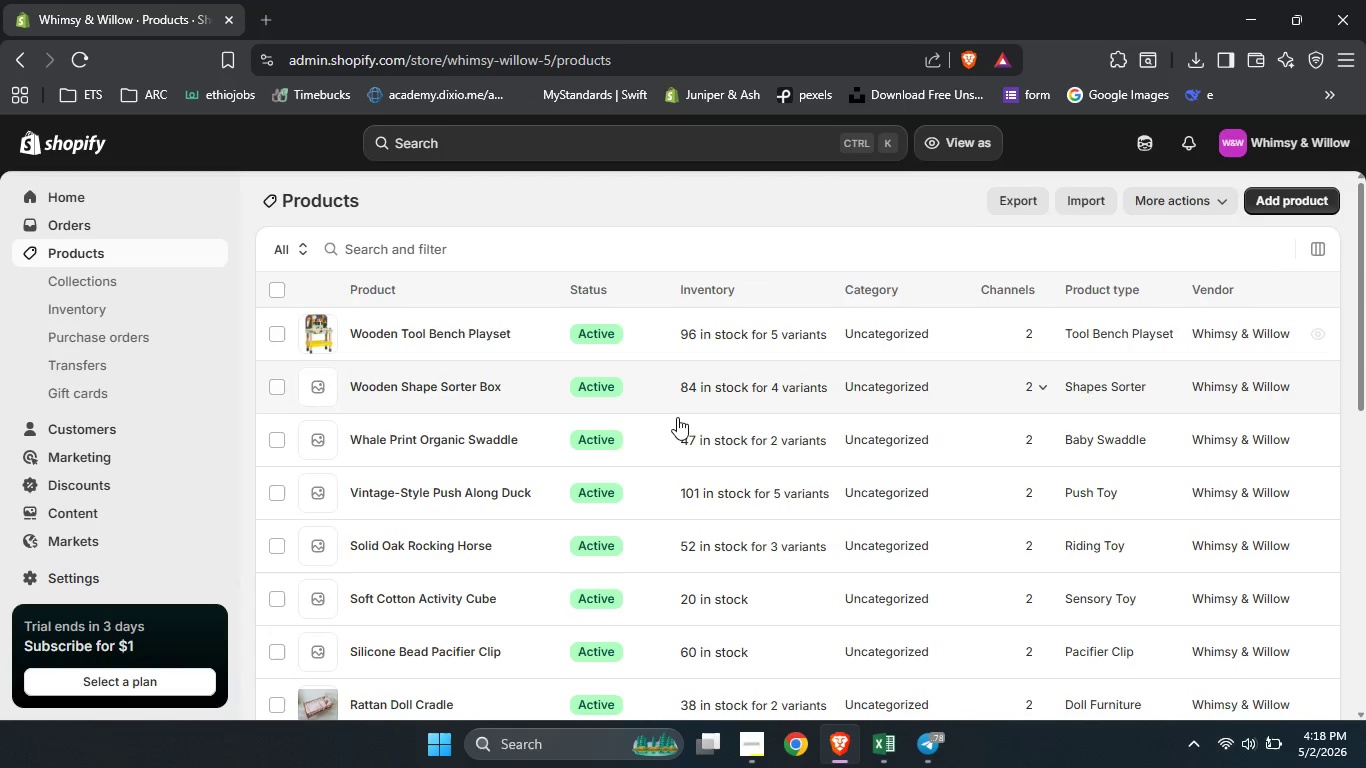 
scroll: coordinate [672, 426], scroll_direction: none, amount: 0.0
 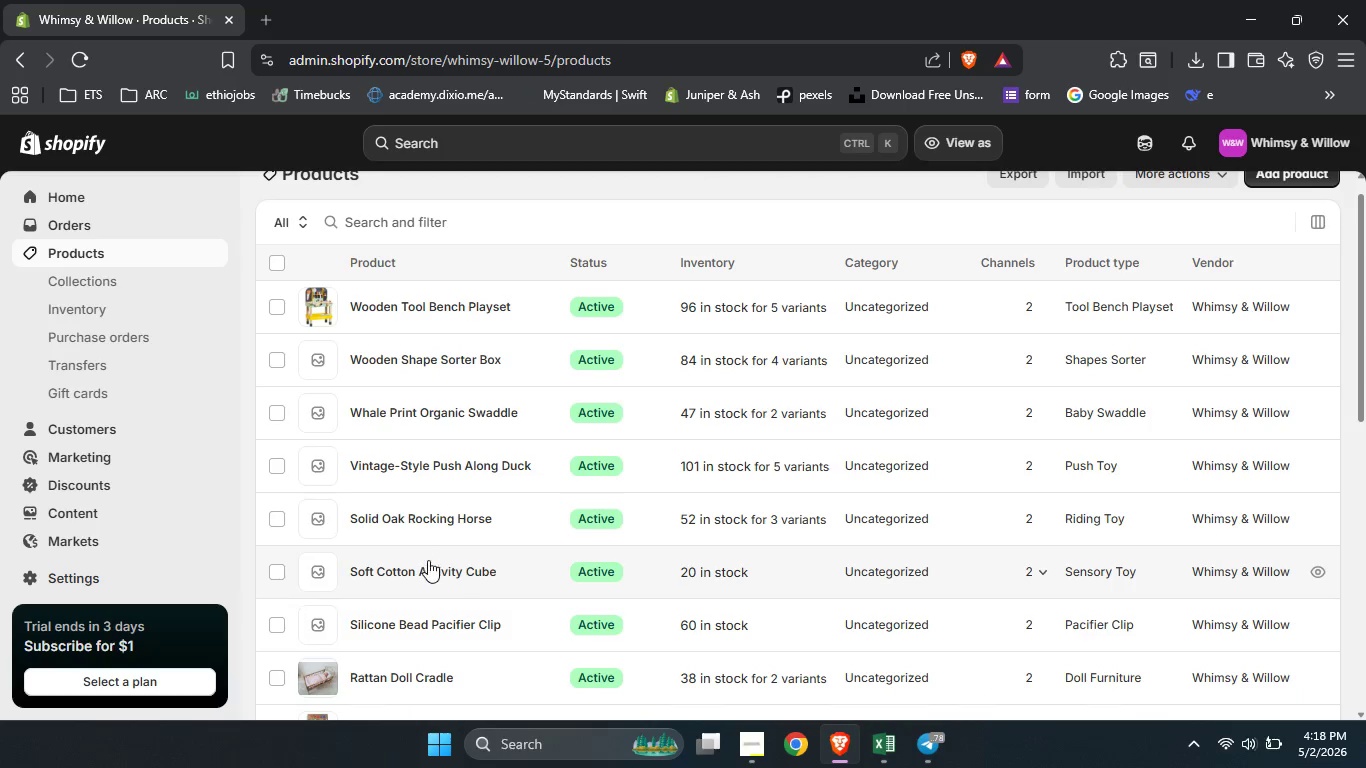 
left_click([428, 568])
 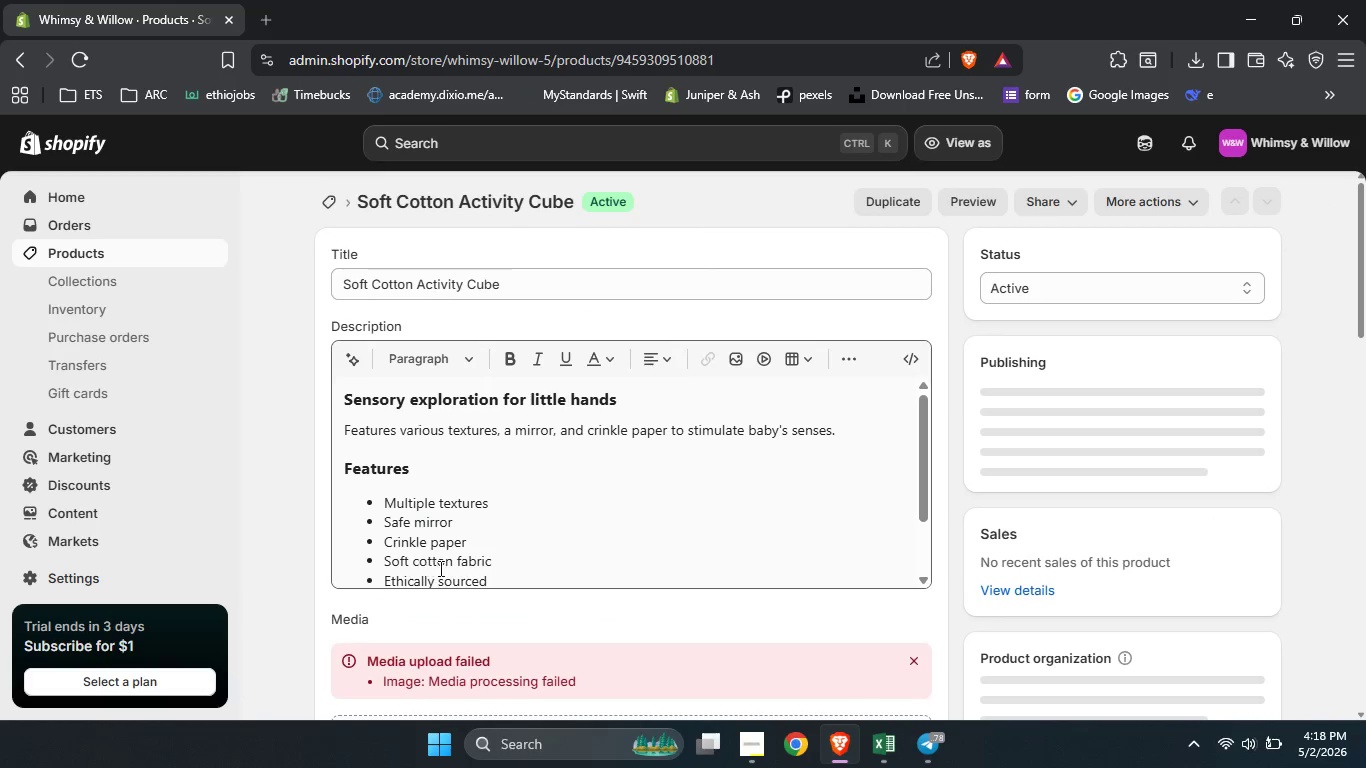 
scroll: coordinate [956, 548], scroll_direction: down, amount: 1.0
 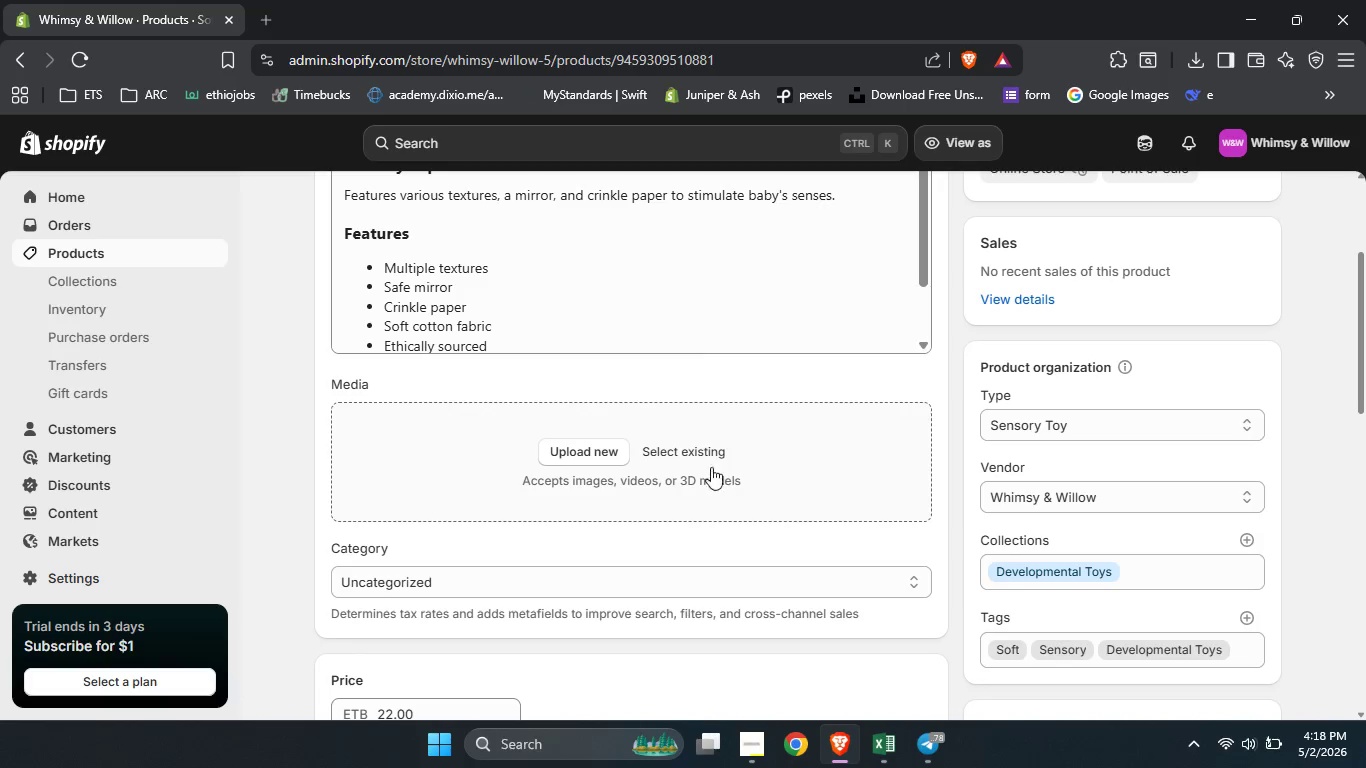 
left_click([699, 448])
 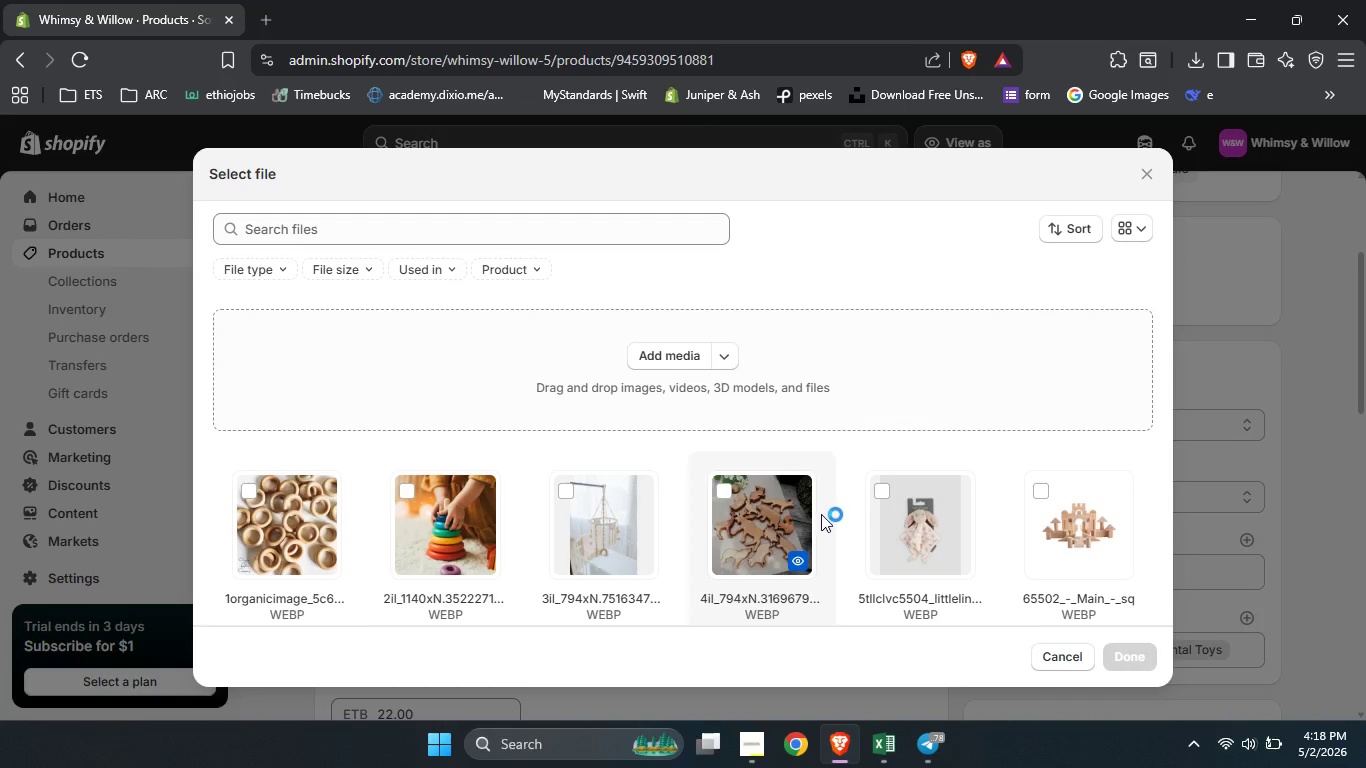 
scroll: coordinate [1026, 511], scroll_direction: down, amount: 4.0
 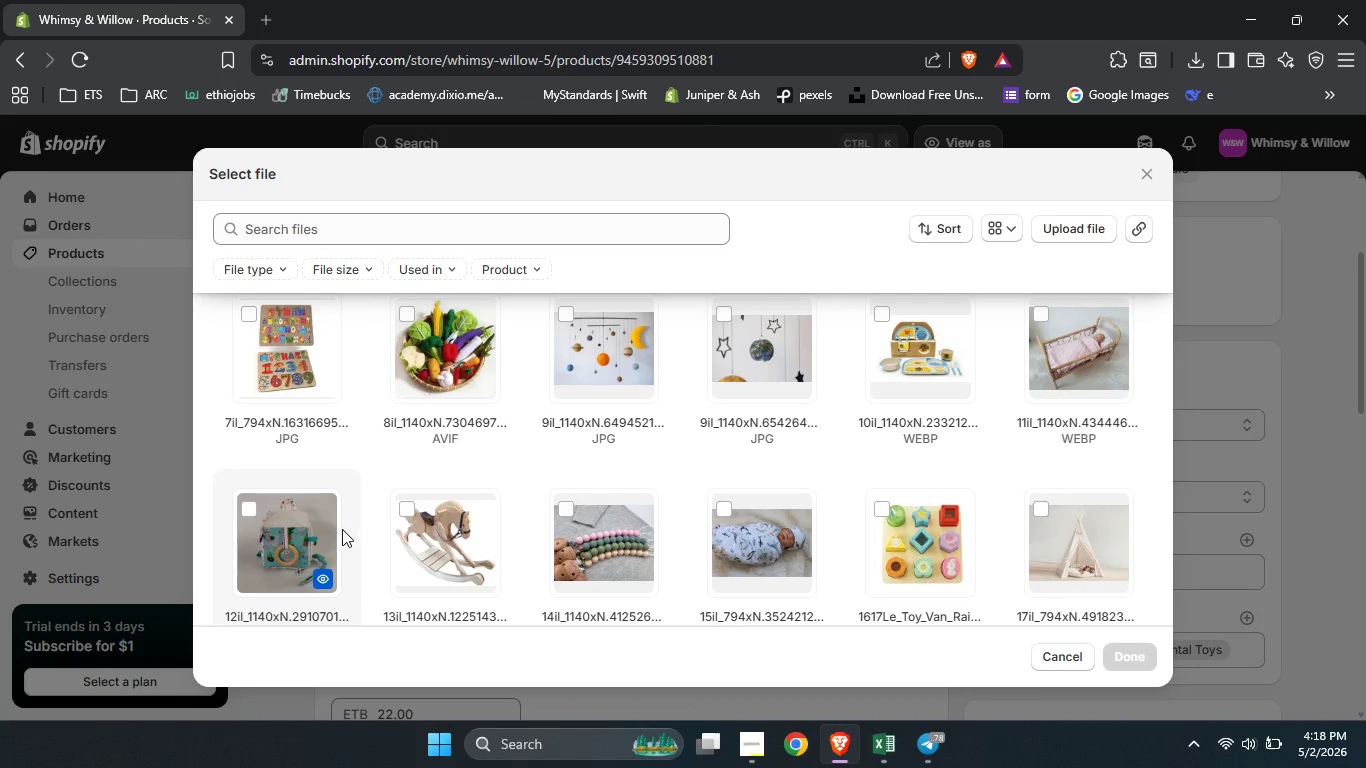 
left_click([337, 531])
 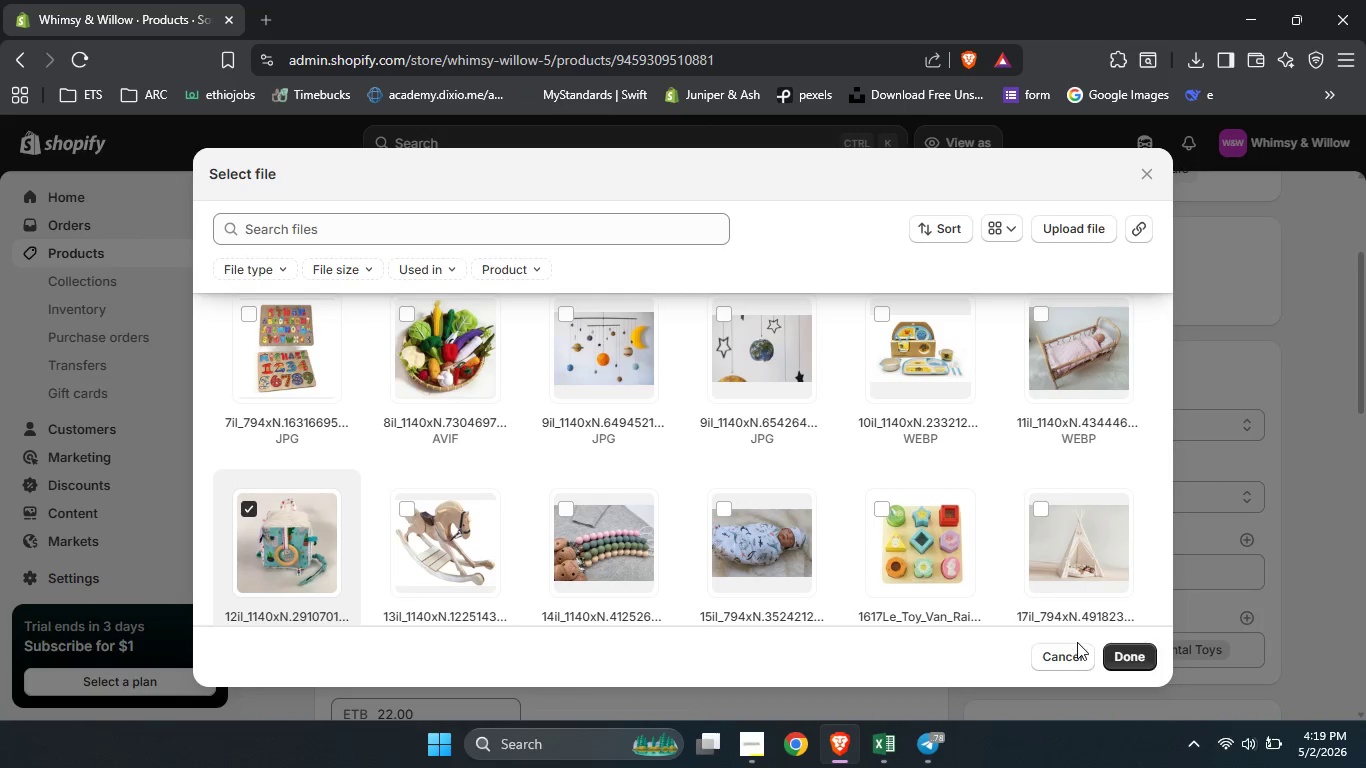 
left_click([1115, 652])
 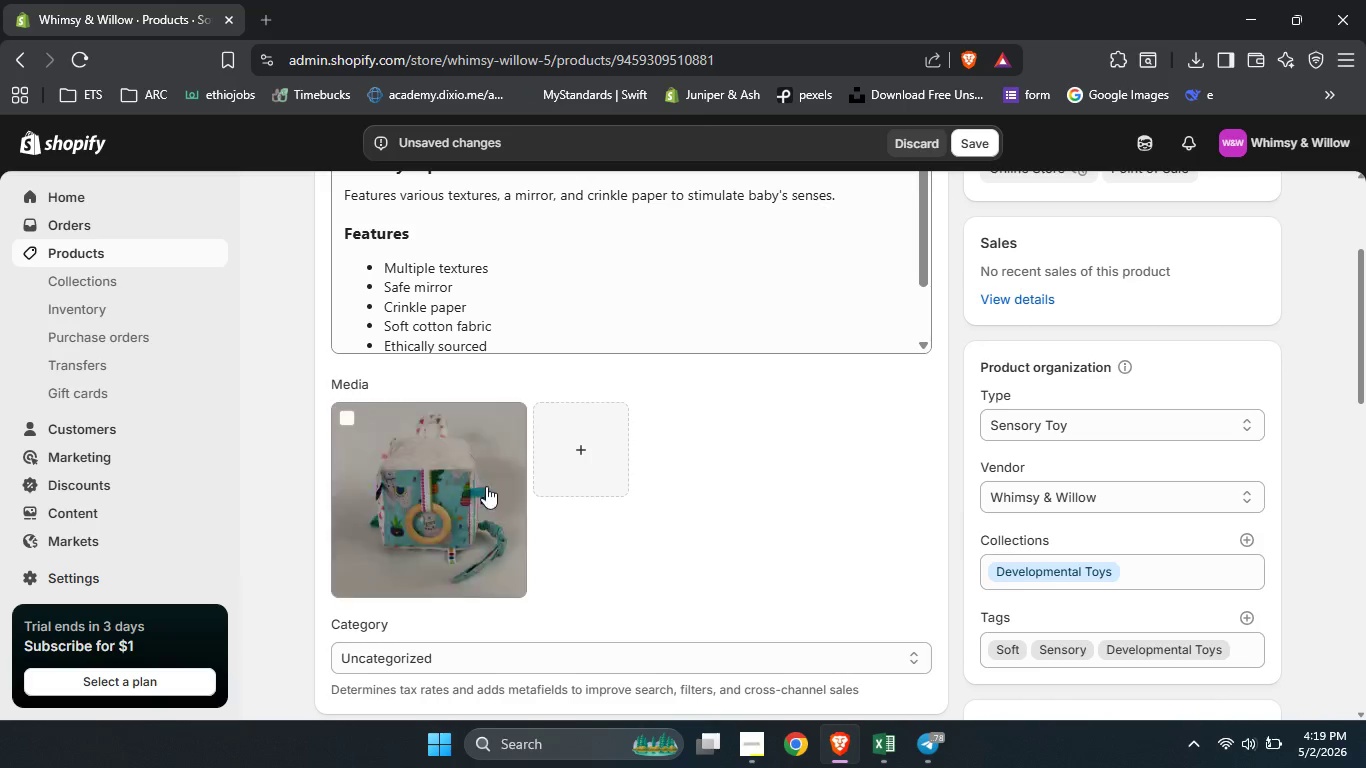 
left_click([443, 482])
 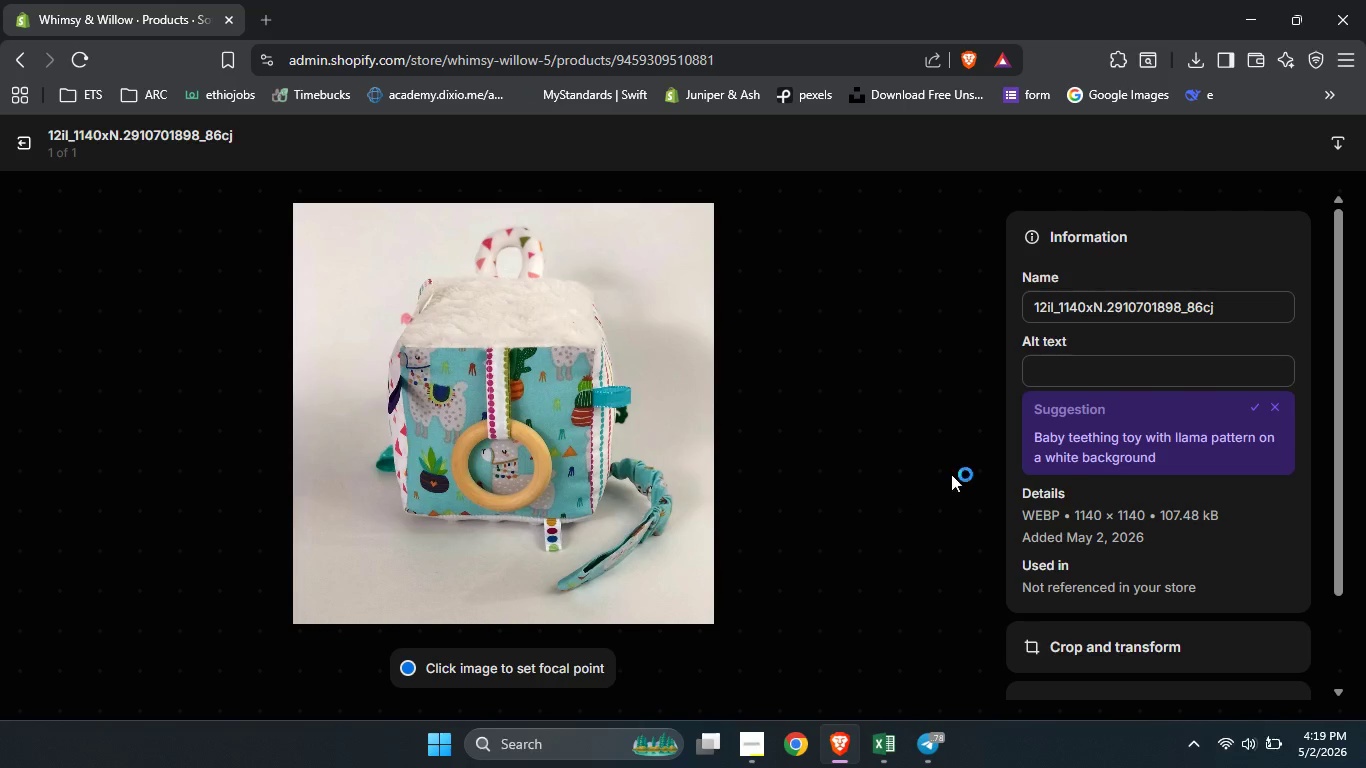 
left_click([1068, 357])
 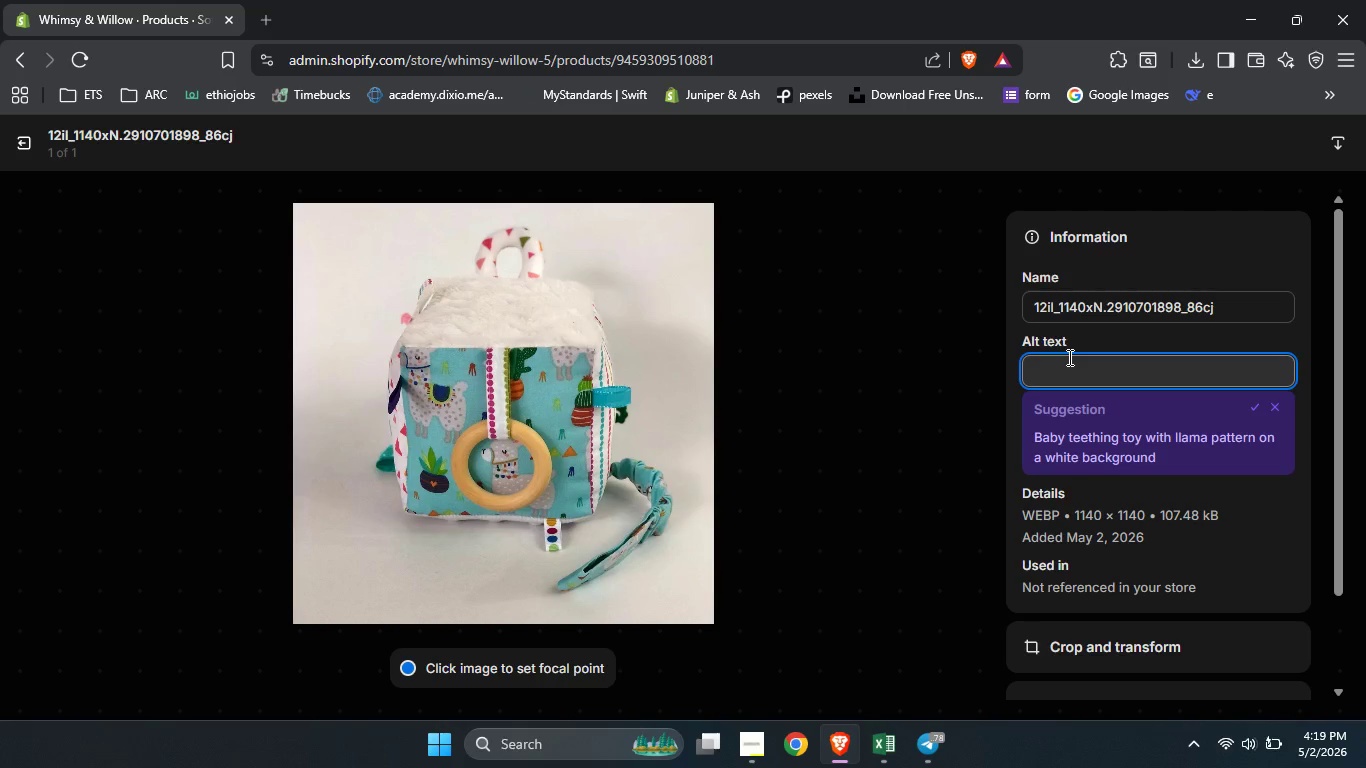 
type(soft cotton activir)
key(Backspace)
type(ty cube with textures )
key(Backspace)
type( and crinkle paper)
 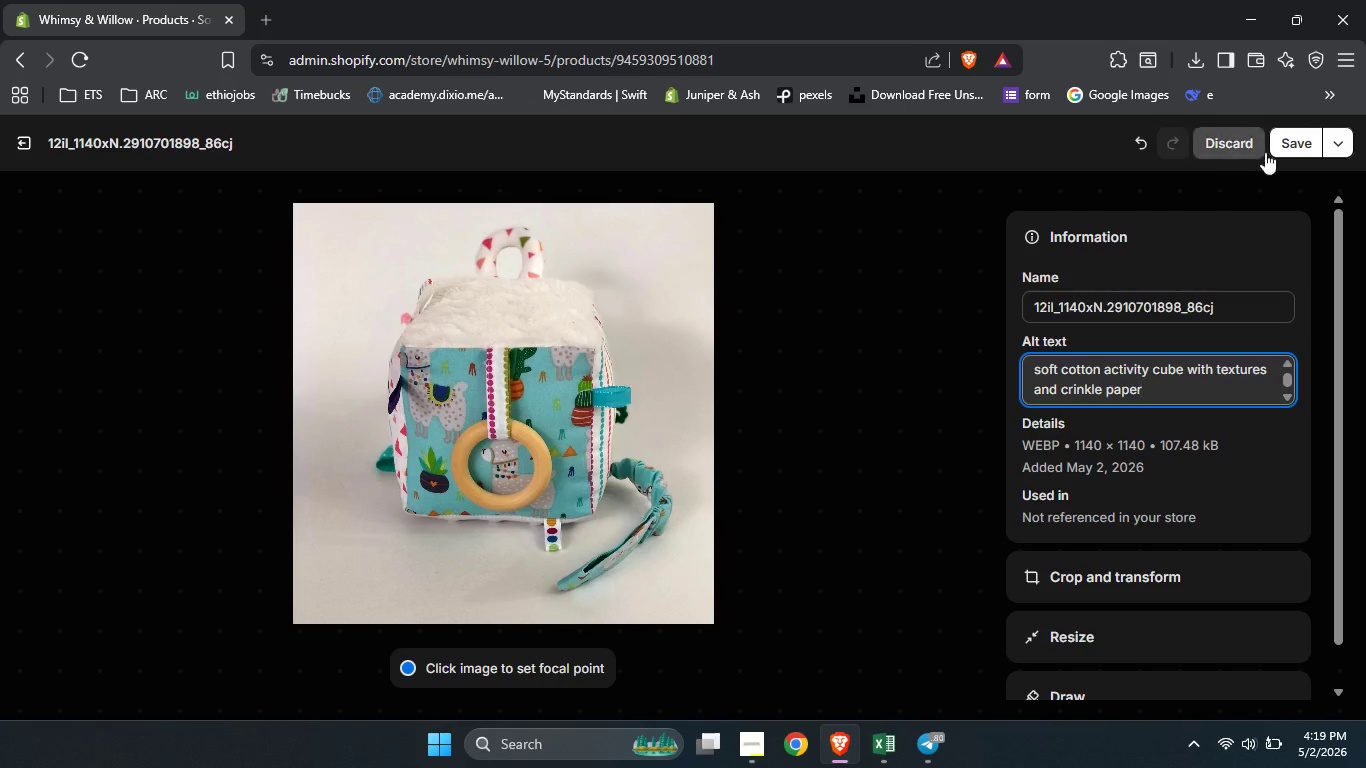 
left_click([1305, 135])
 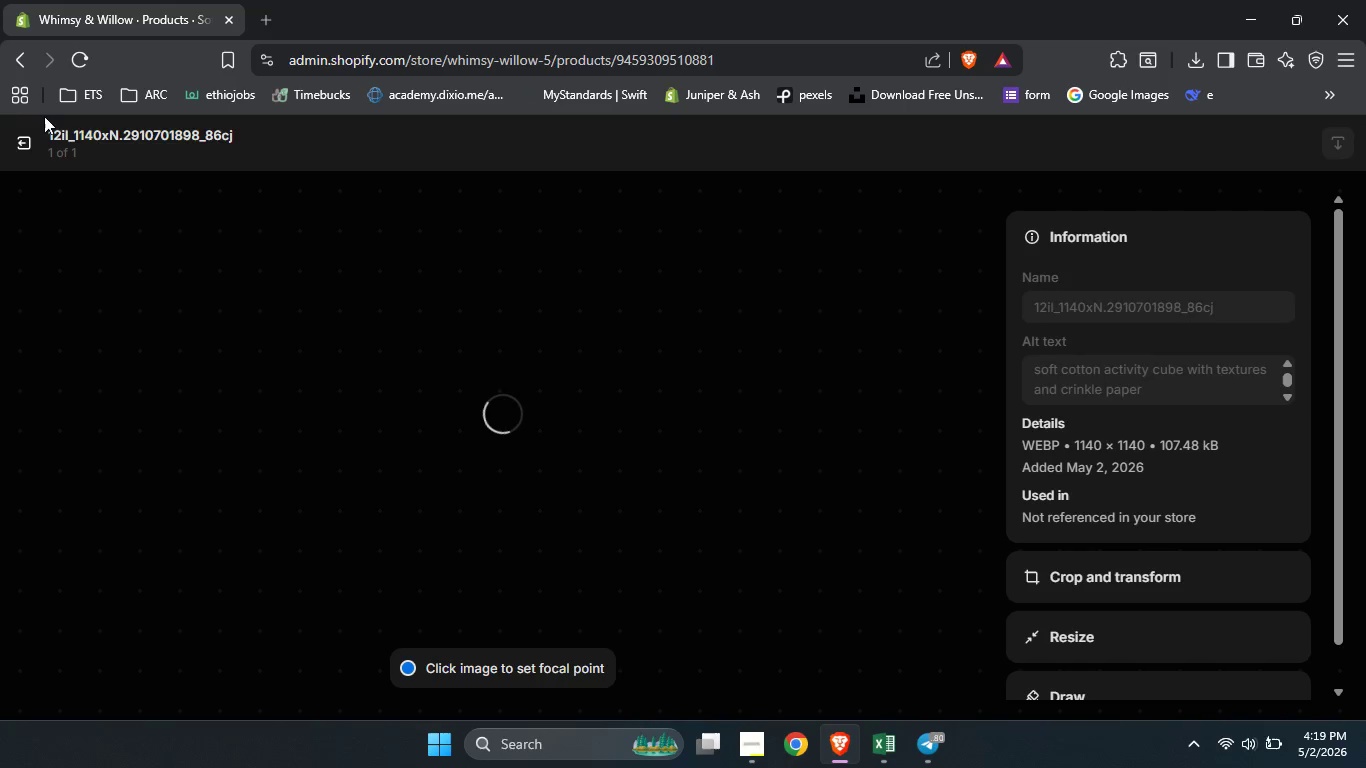 
left_click([23, 142])
 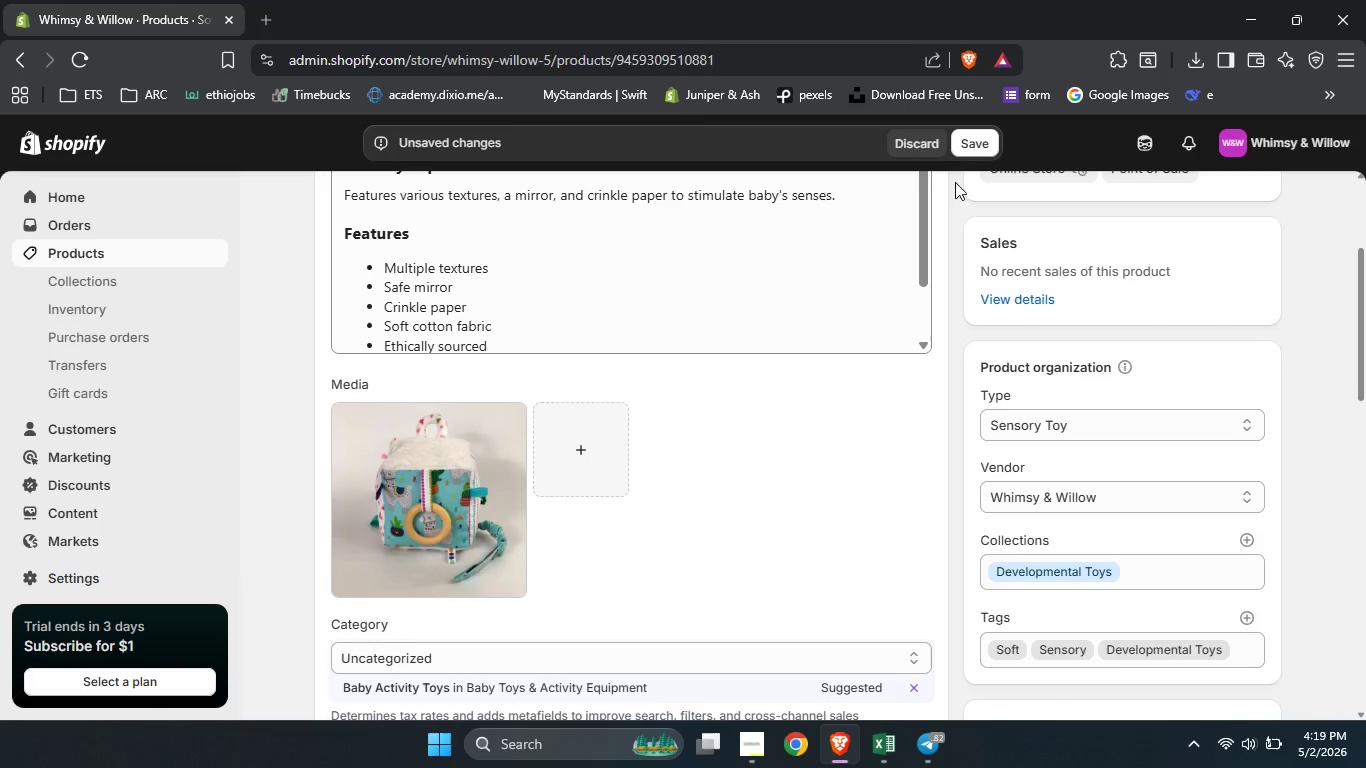 
left_click([968, 154])
 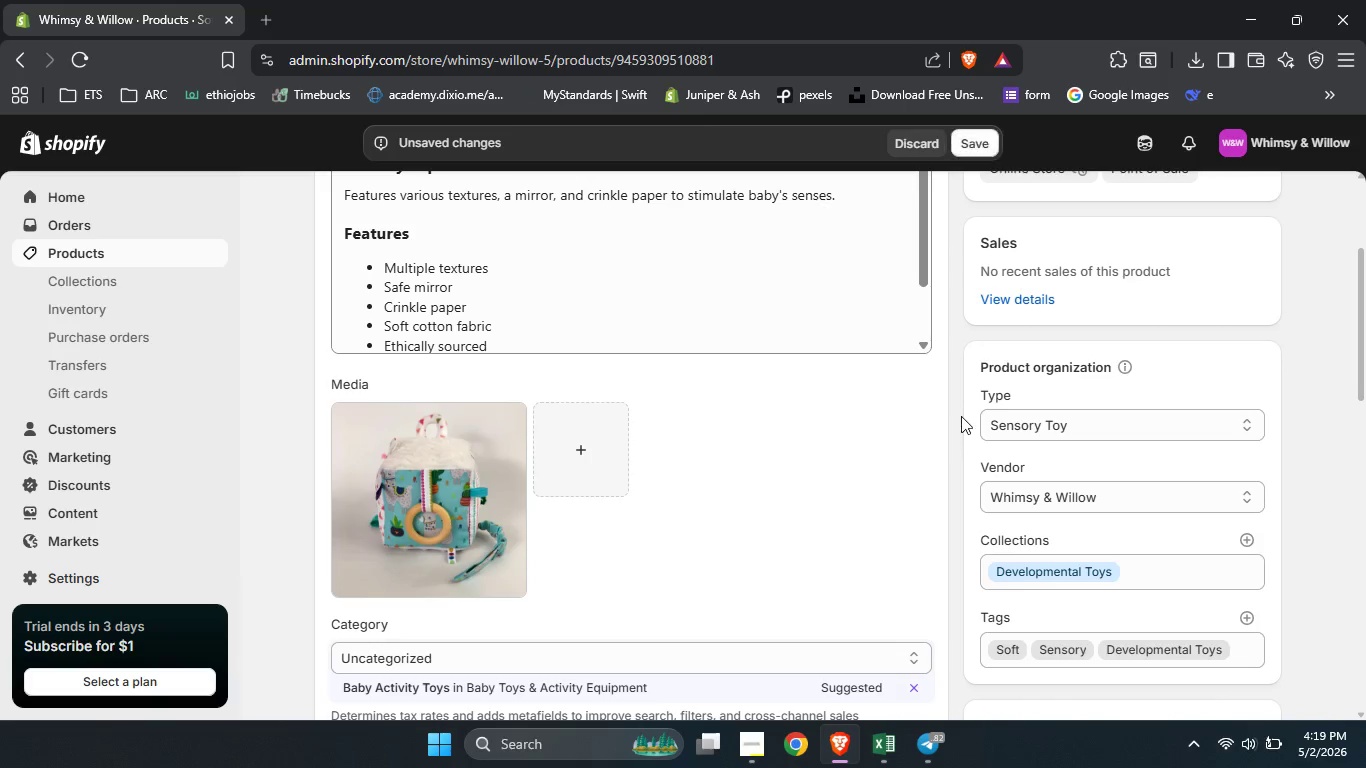 
scroll: coordinate [961, 416], scroll_direction: up, amount: 14.0
 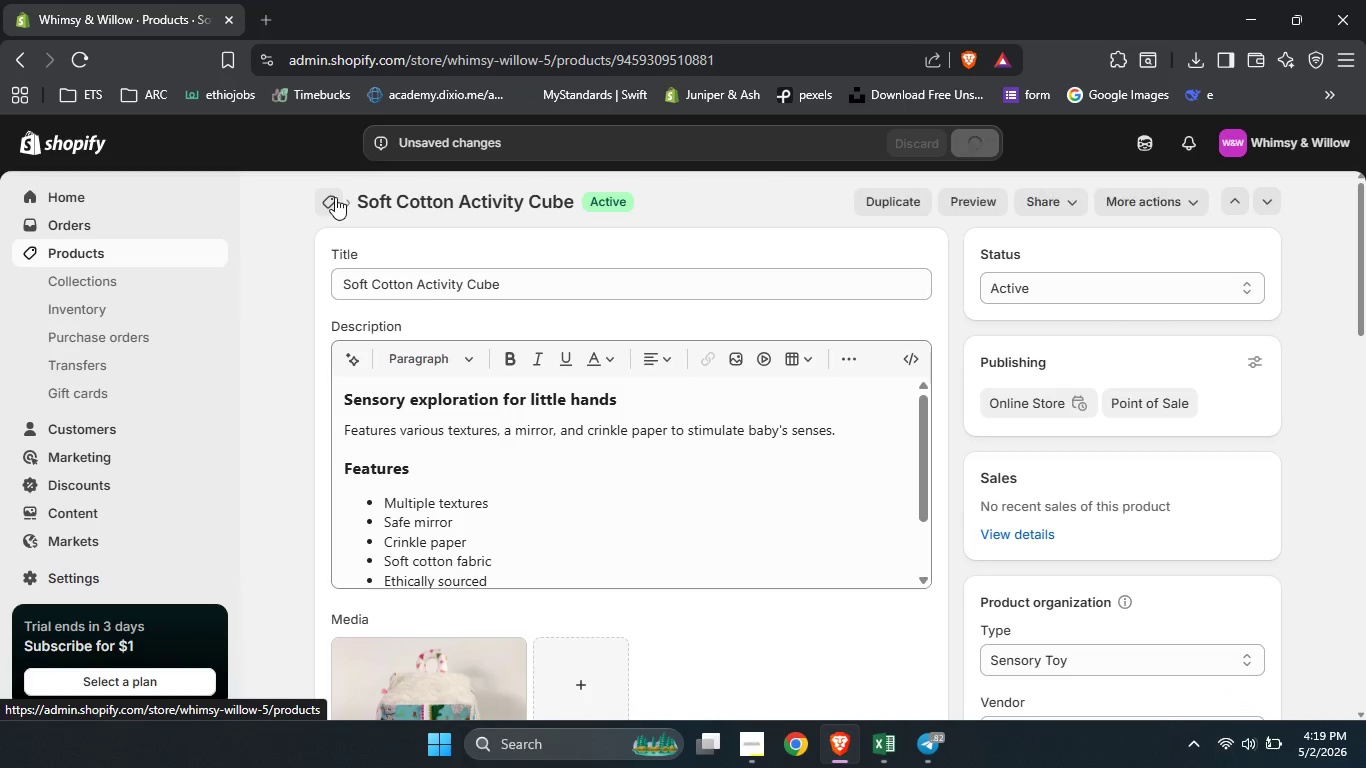 
left_click([335, 197])
 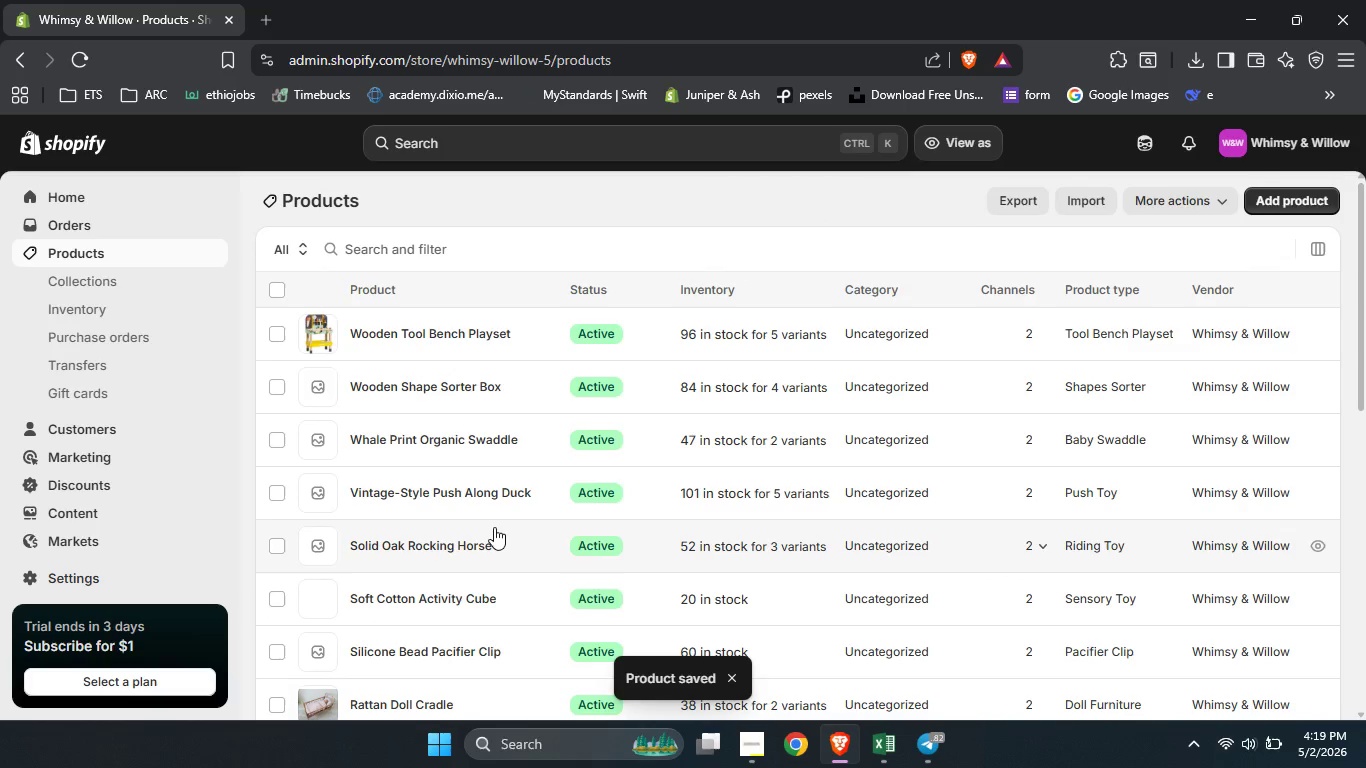 
scroll: coordinate [494, 525], scroll_direction: none, amount: 0.0
 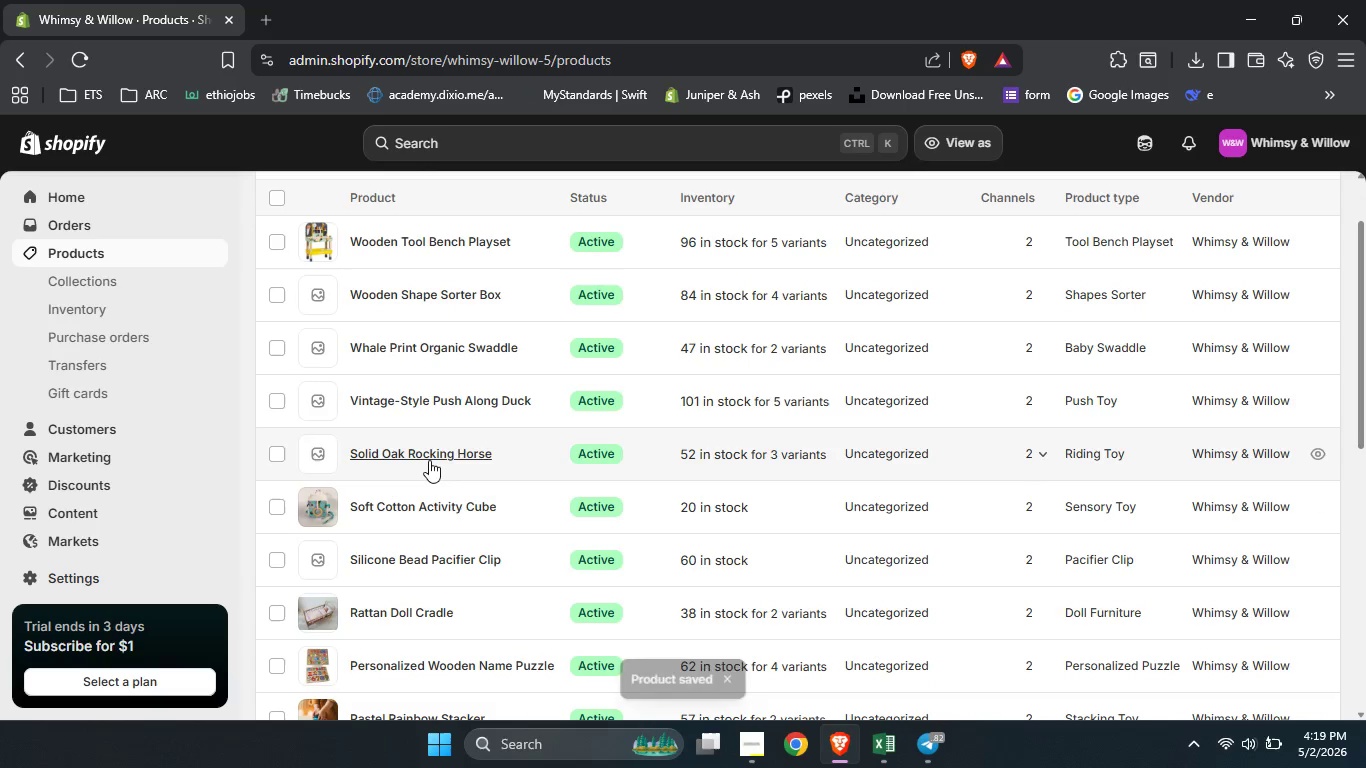 
left_click([426, 456])
 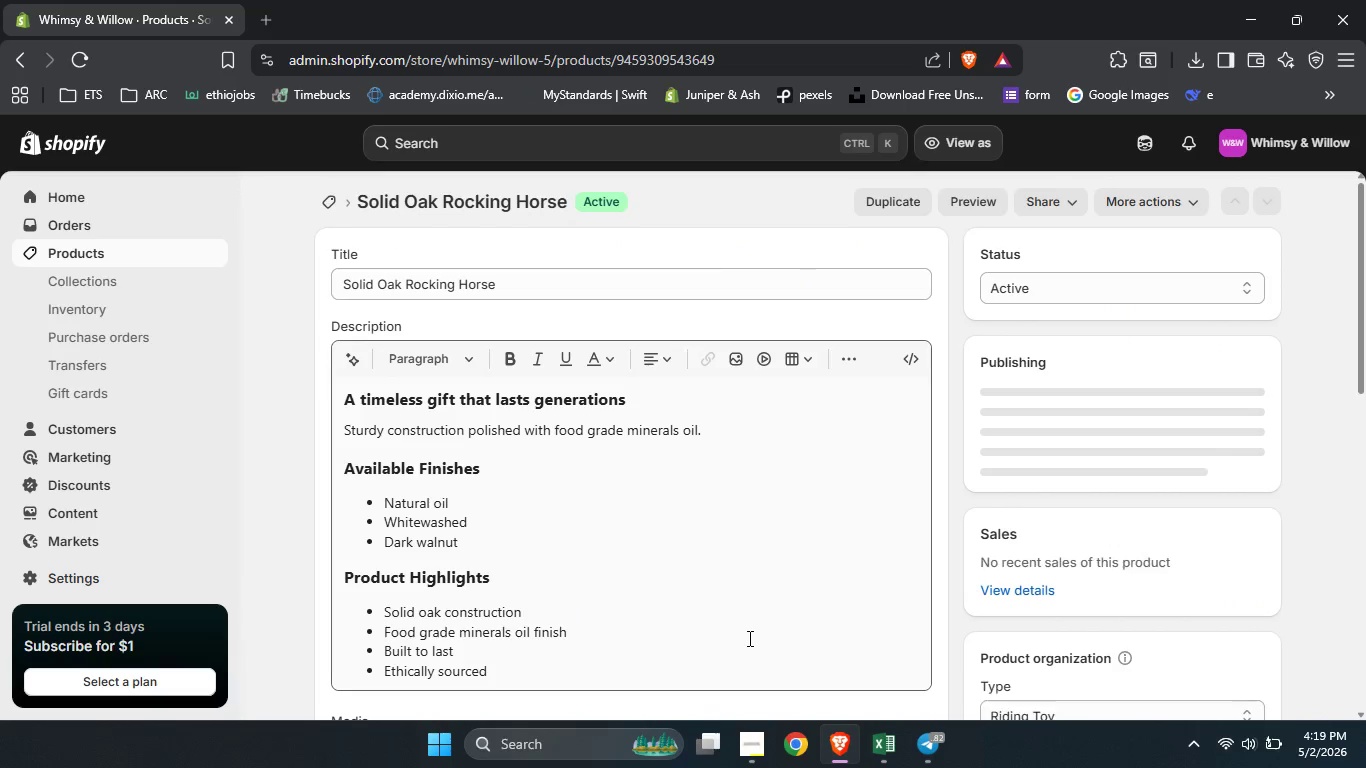 
scroll: coordinate [925, 574], scroll_direction: down, amount: 3.0
 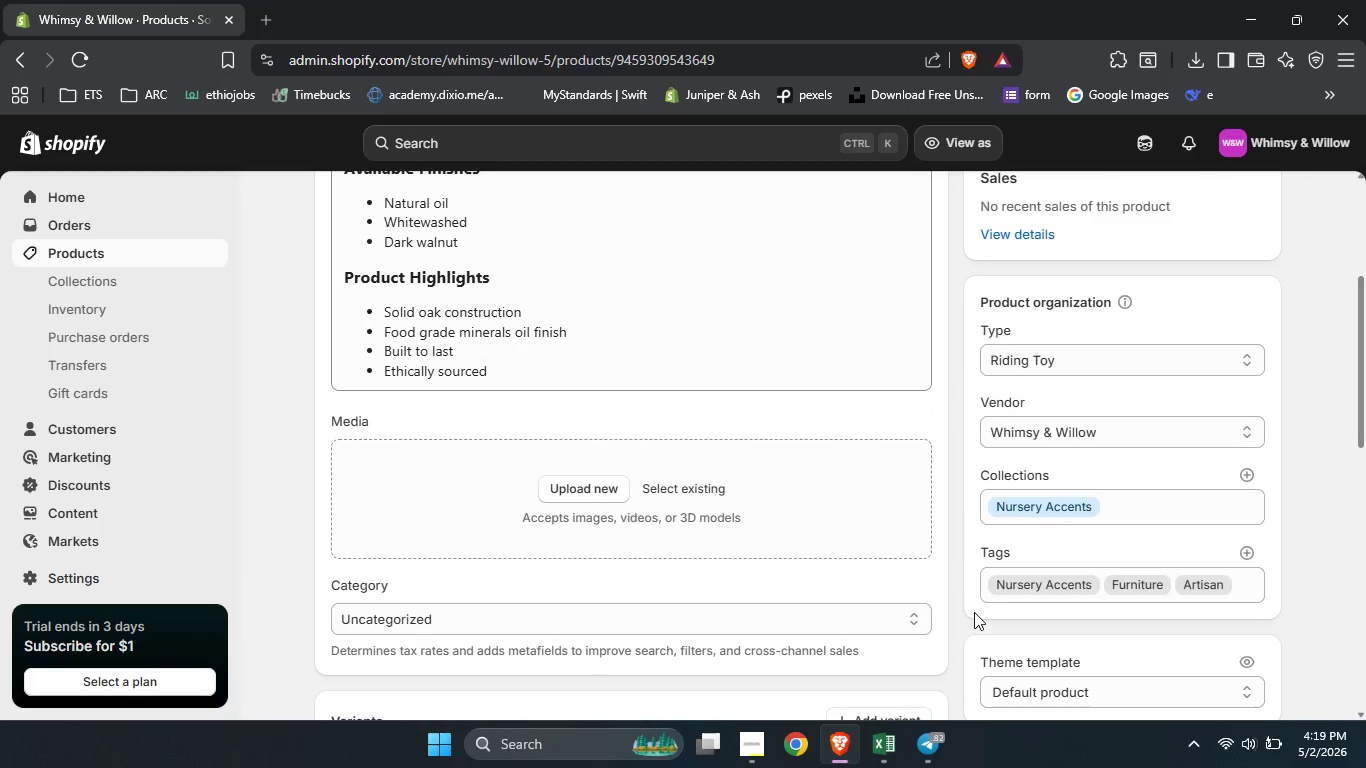 
scroll: coordinate [974, 612], scroll_direction: none, amount: 0.0
 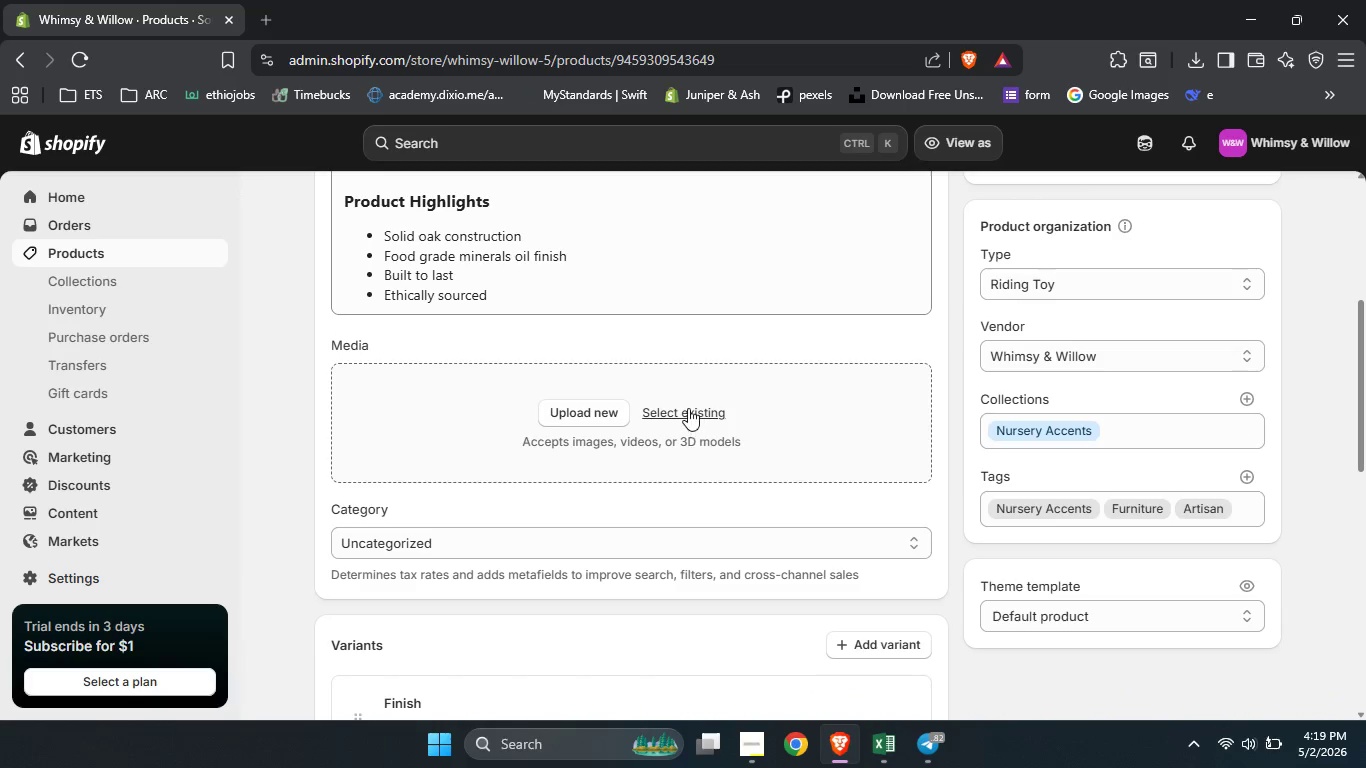 
left_click([688, 408])
 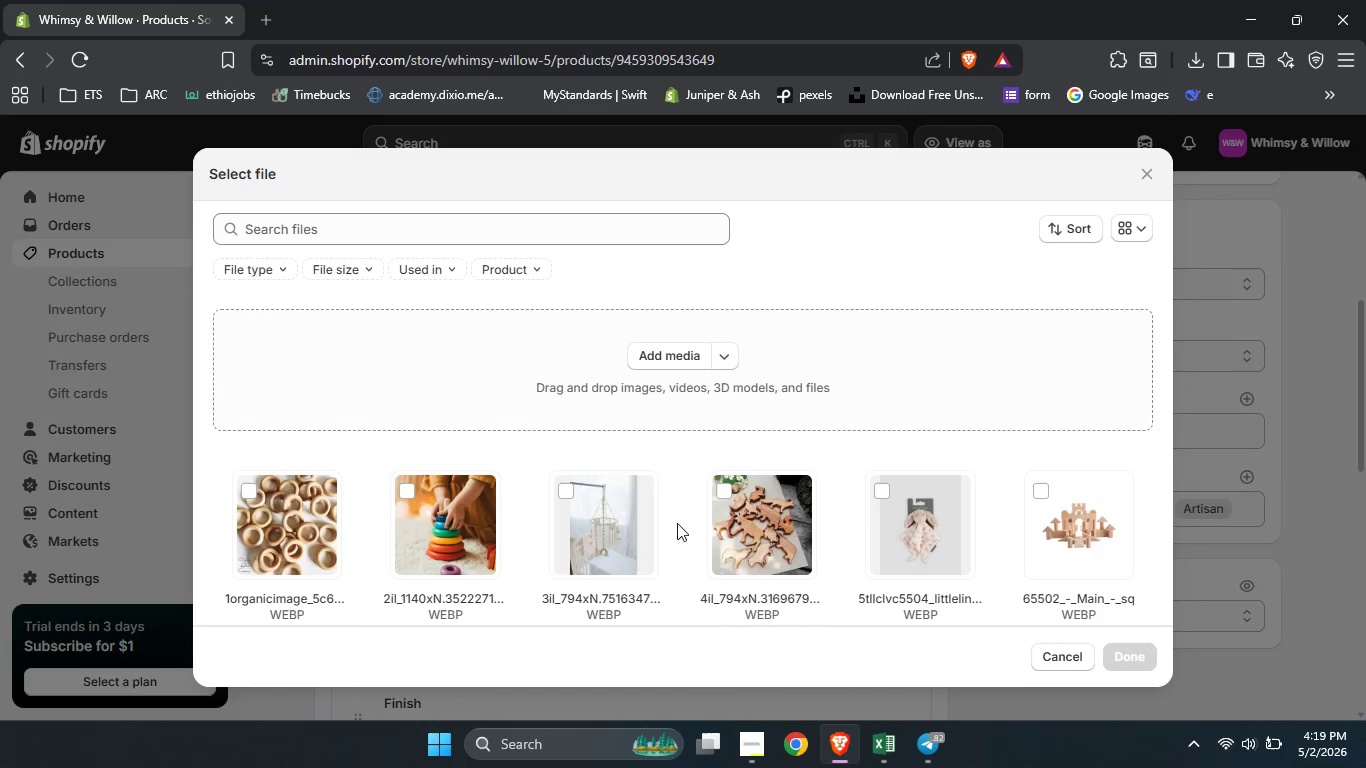 
scroll: coordinate [675, 526], scroll_direction: down, amount: 5.0
 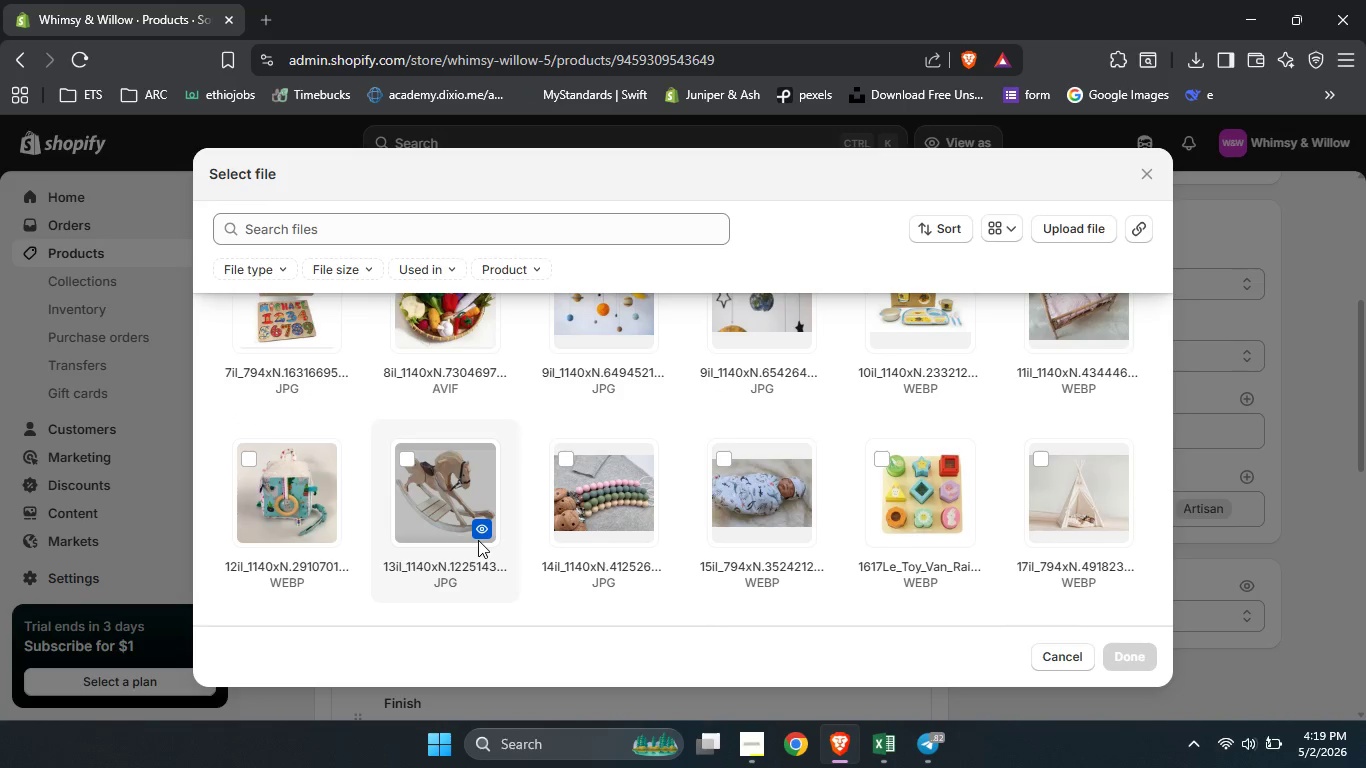 
left_click([478, 540])
 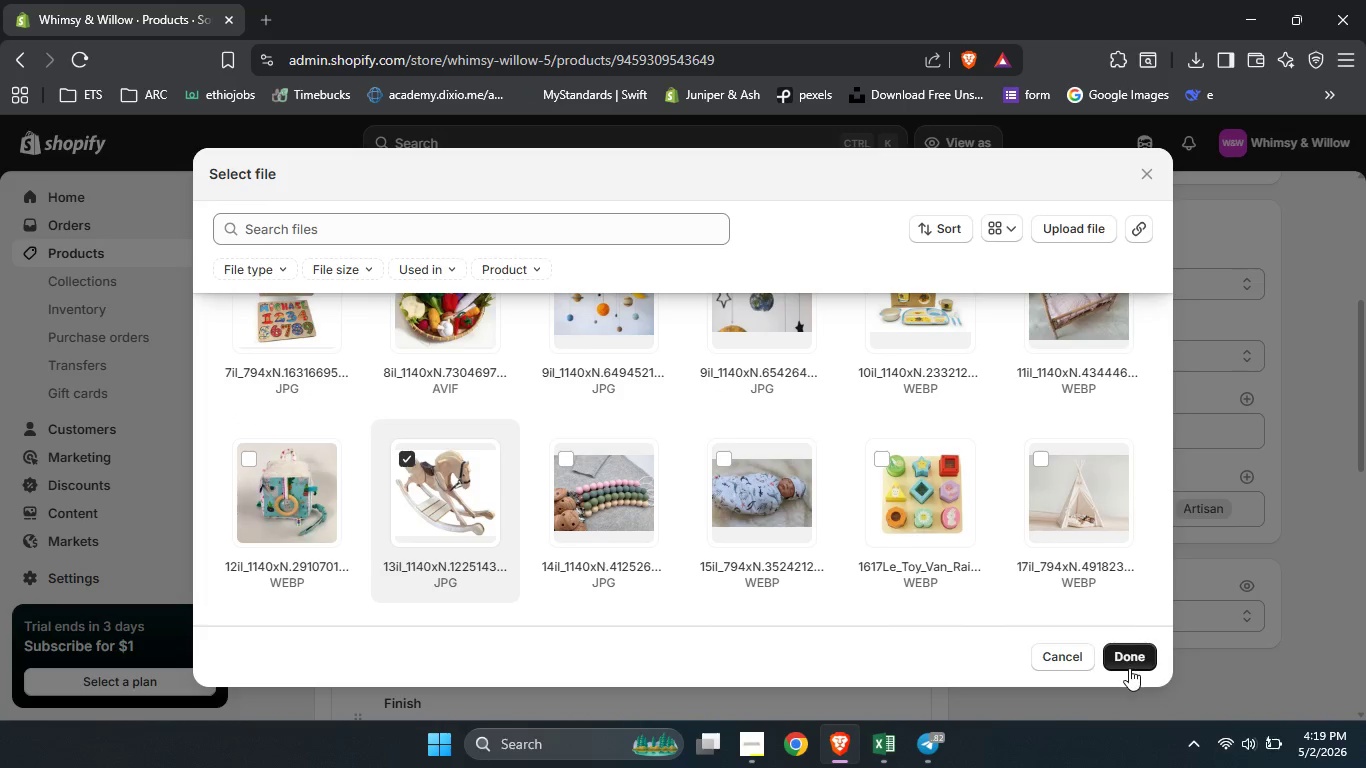 
left_click([1129, 668])
 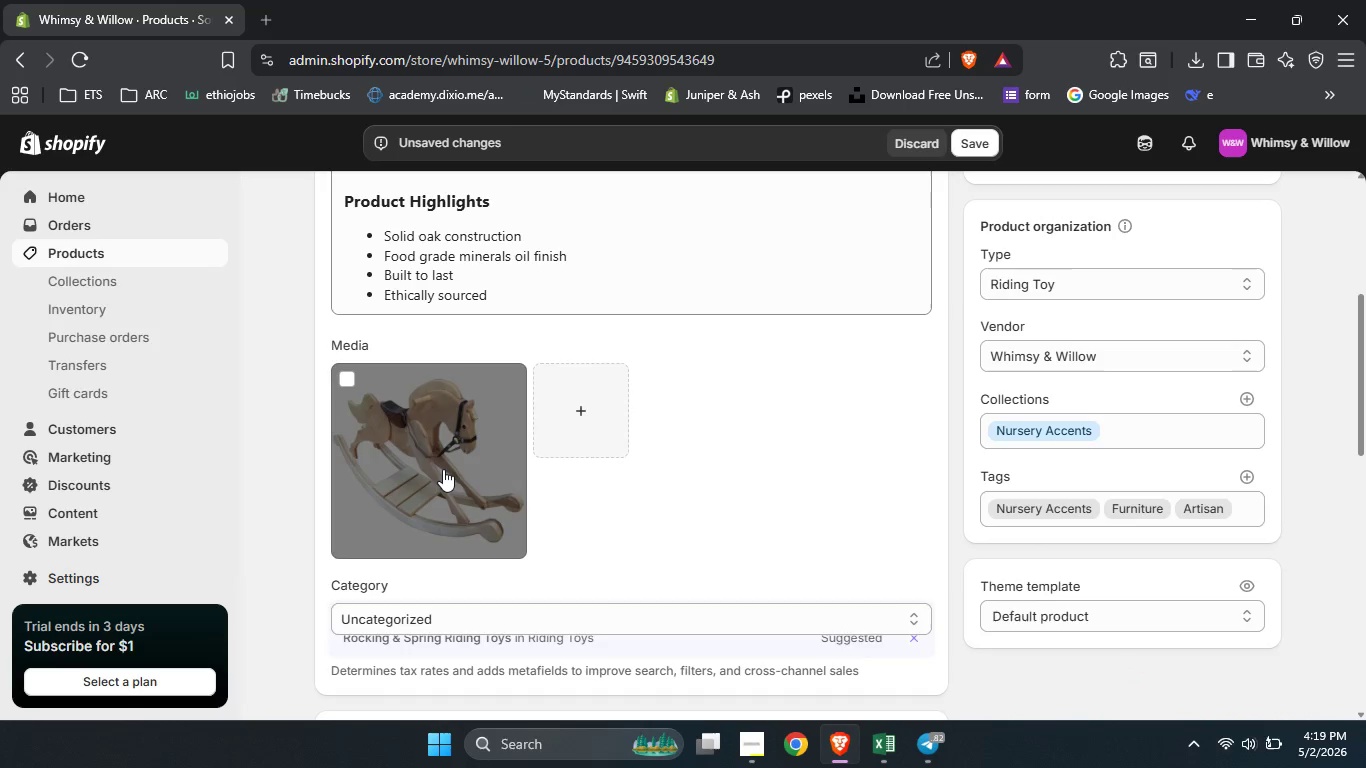 
left_click([443, 469])
 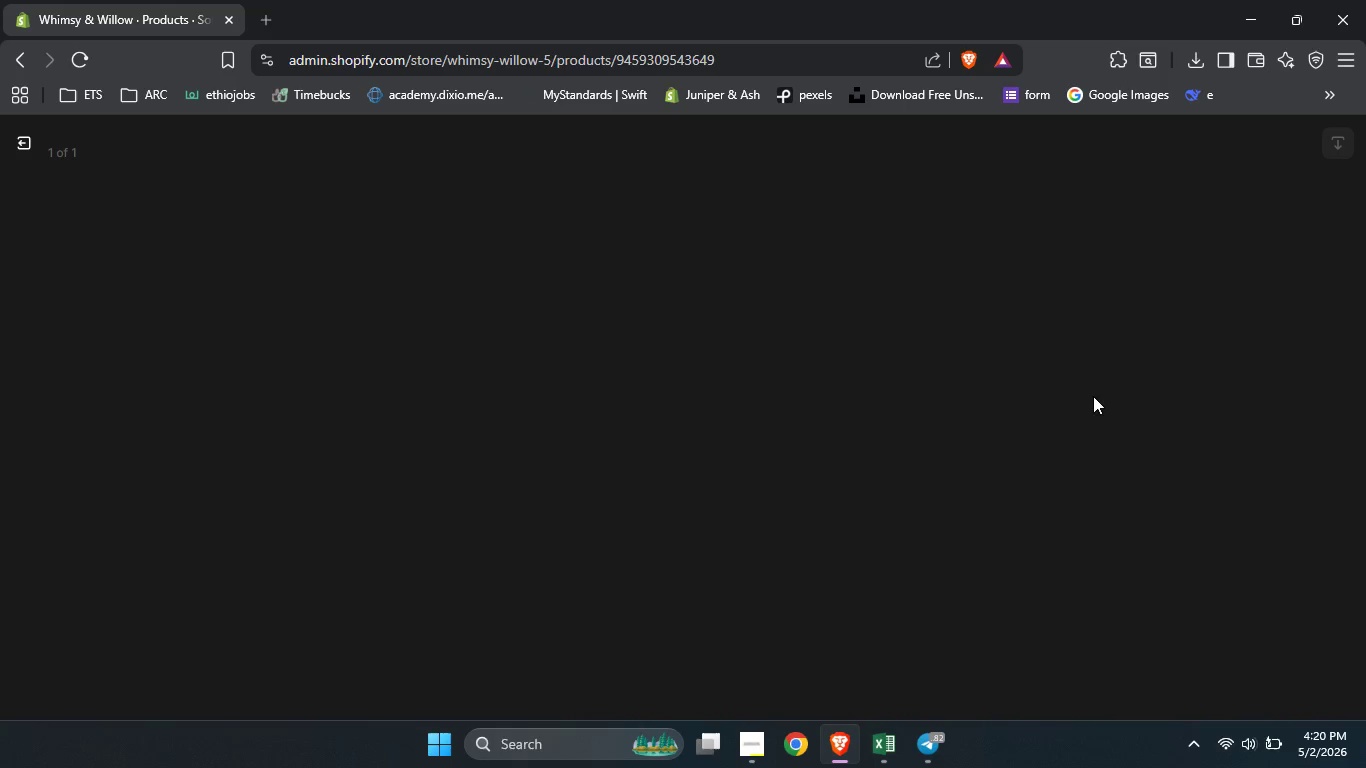 
wait(12.59)
 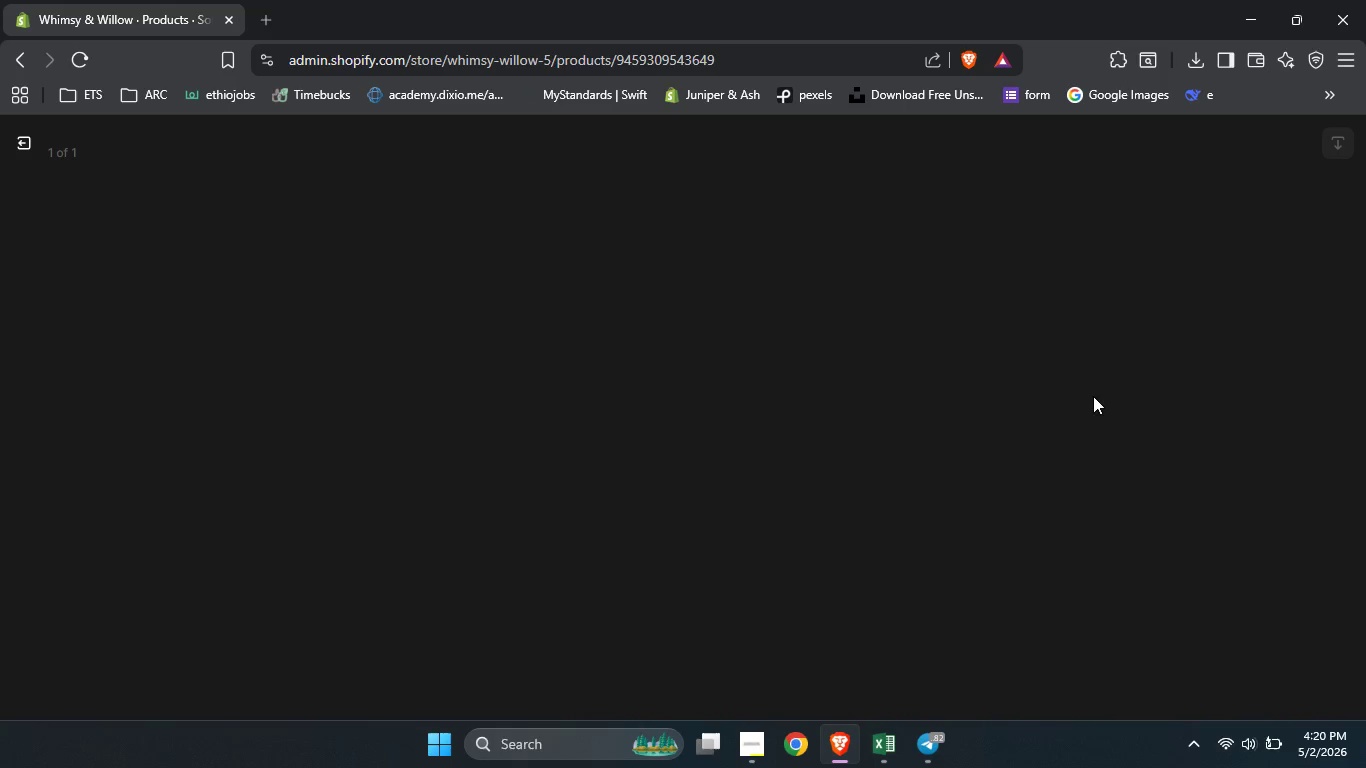 
left_click([1080, 362])
 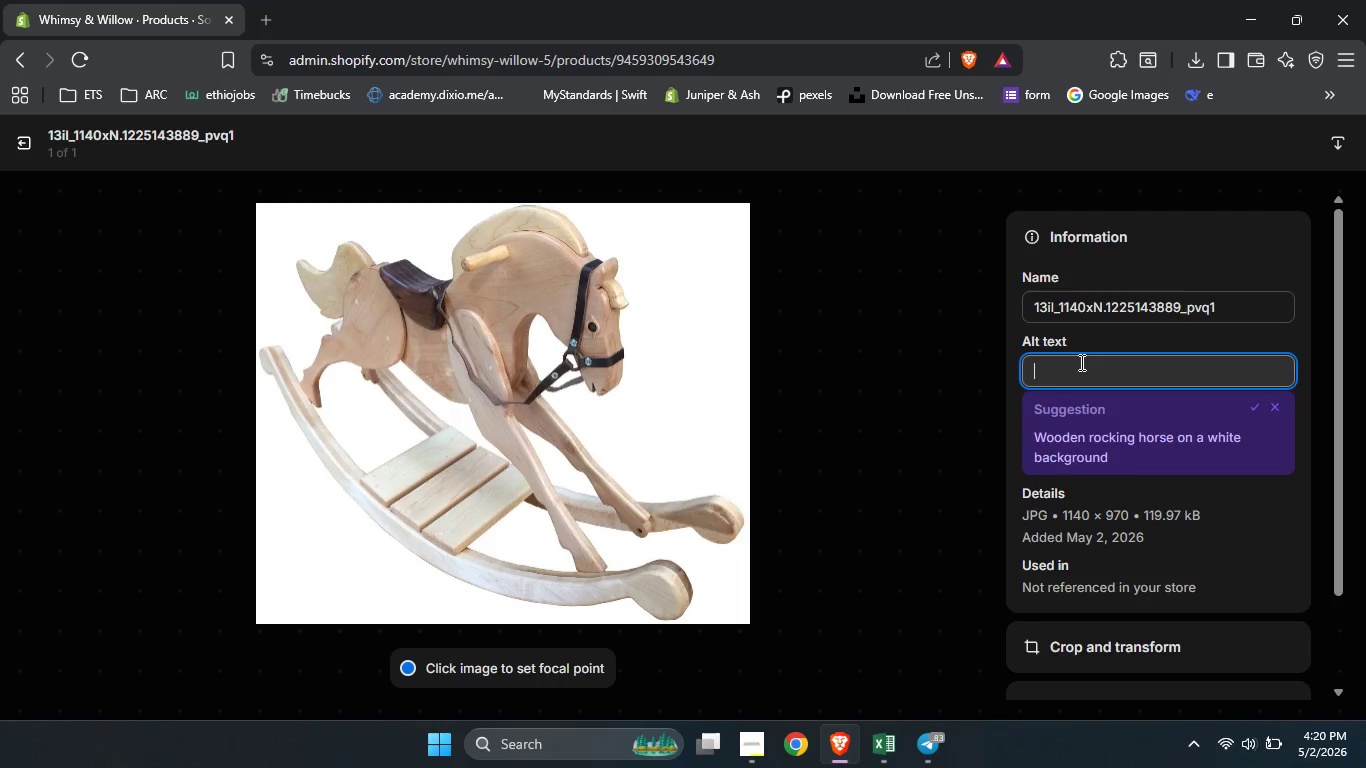 
type(solid oak rocking horse polished with foos grade mineral oil)
 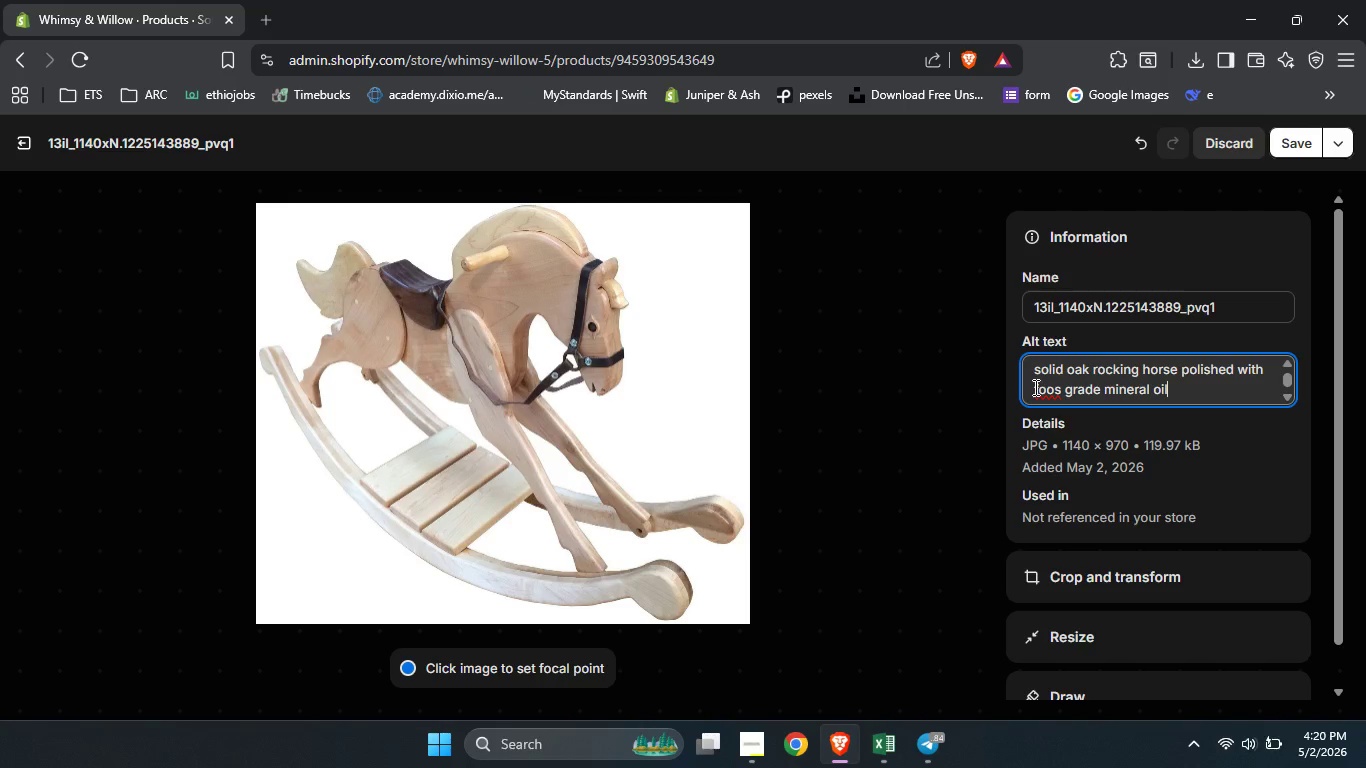 
left_click([1038, 388])
 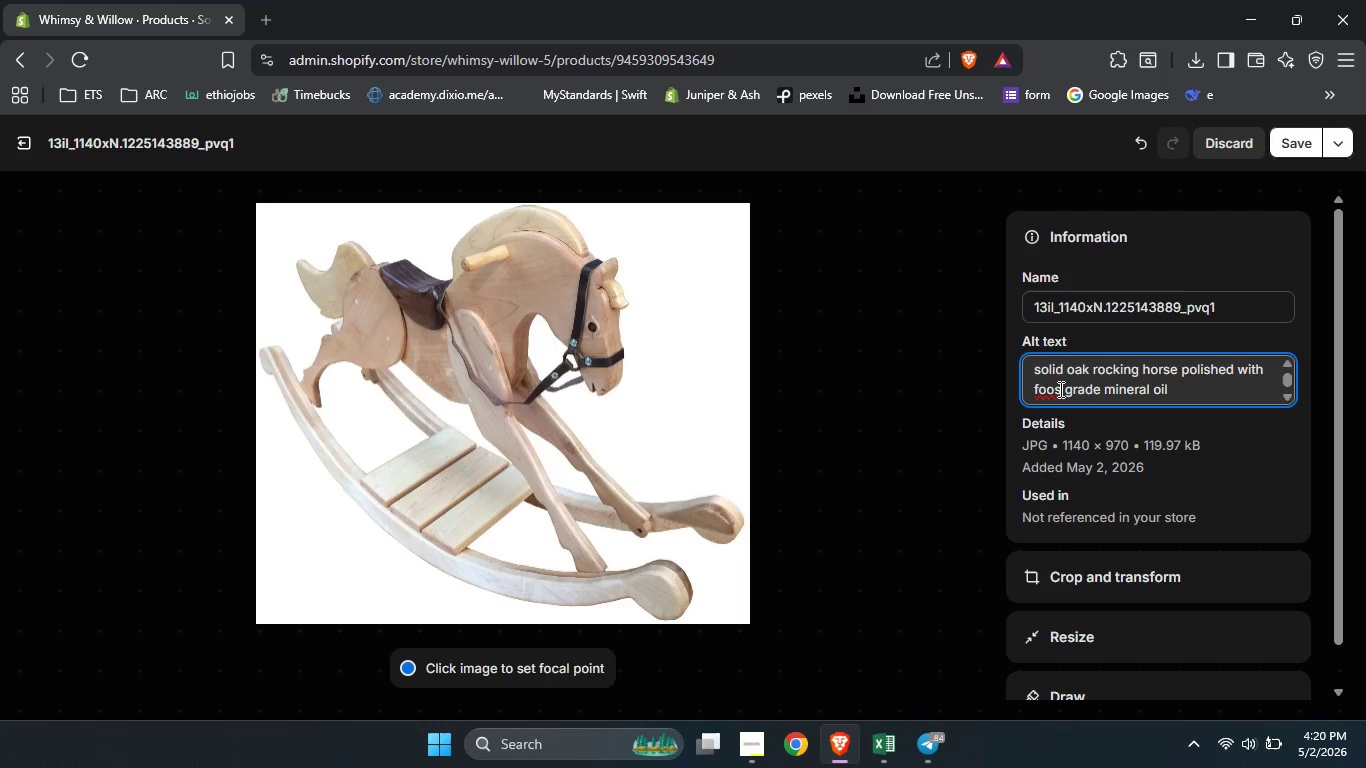 
left_click([1060, 389])
 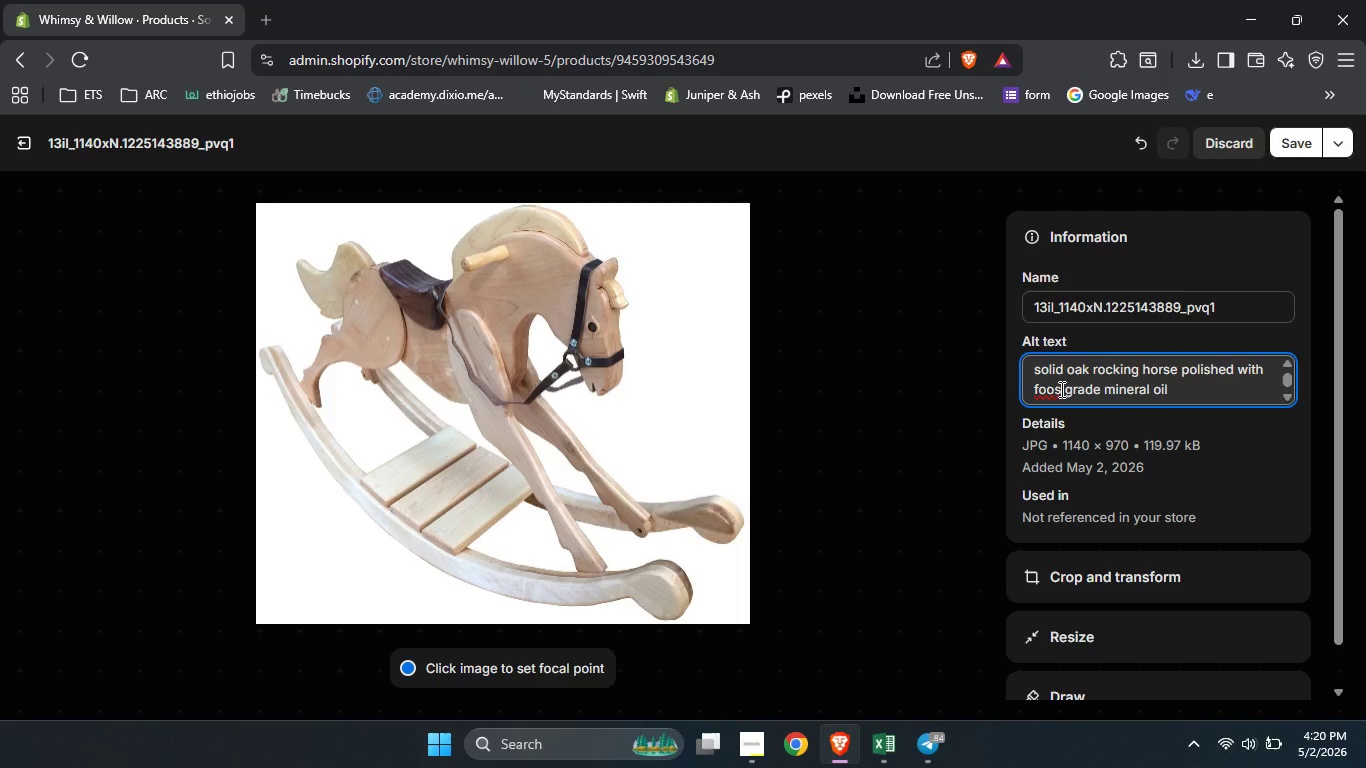 
key(Backspace)
 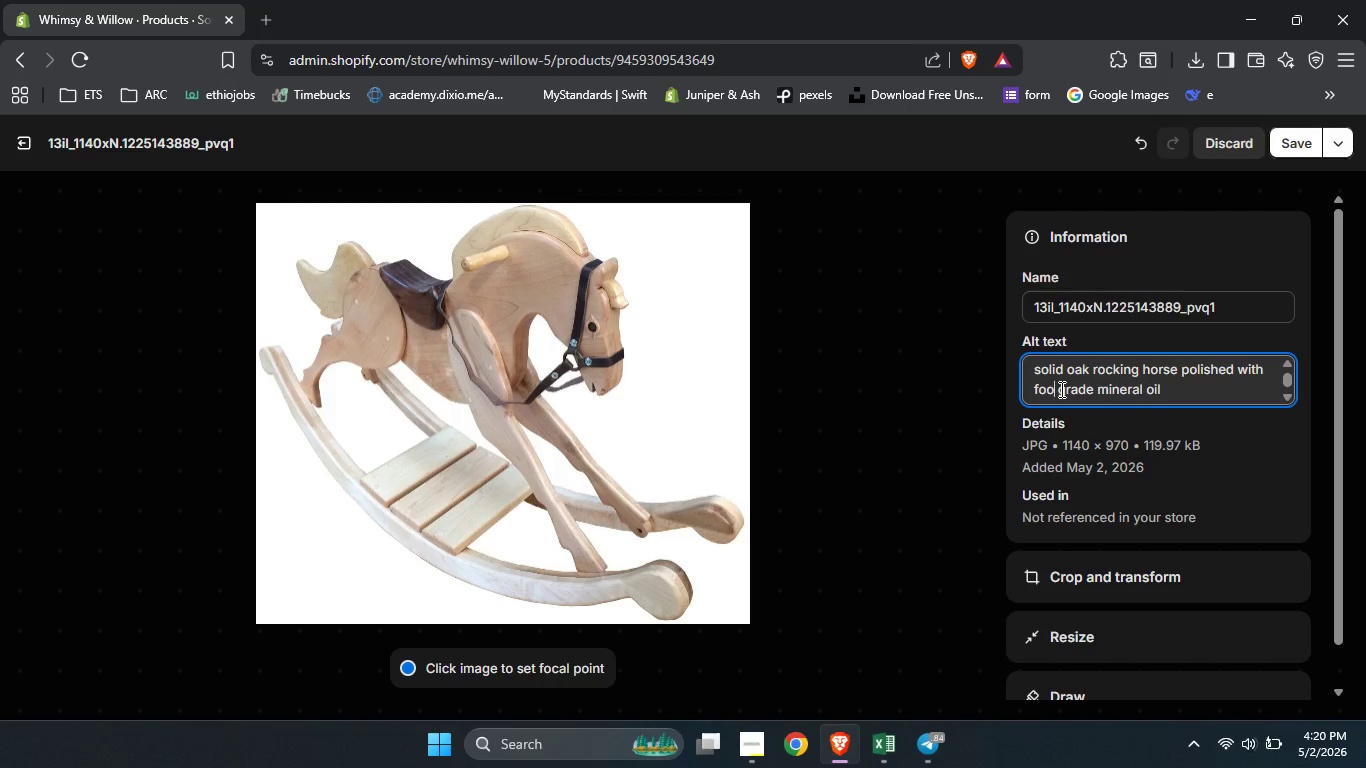 
key(D)
 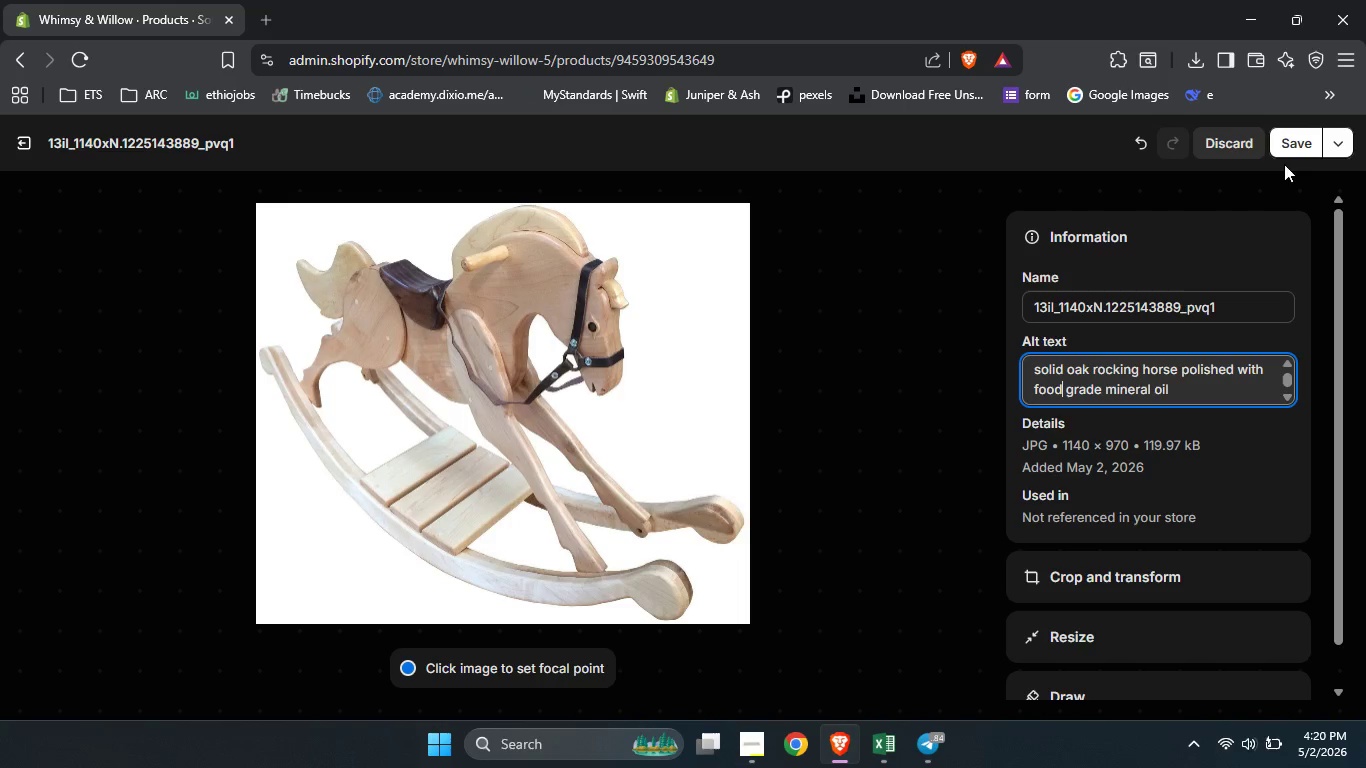 
left_click([1300, 144])
 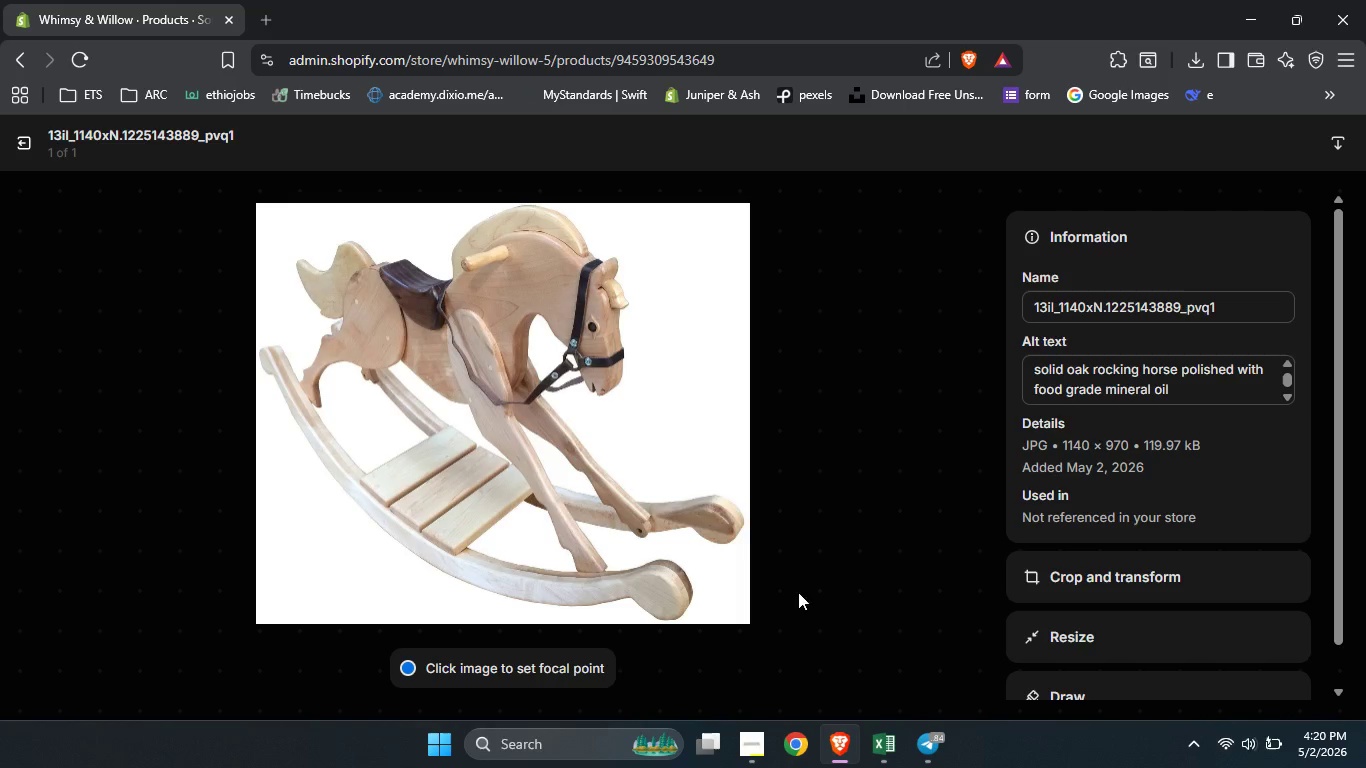 
wait(5.59)
 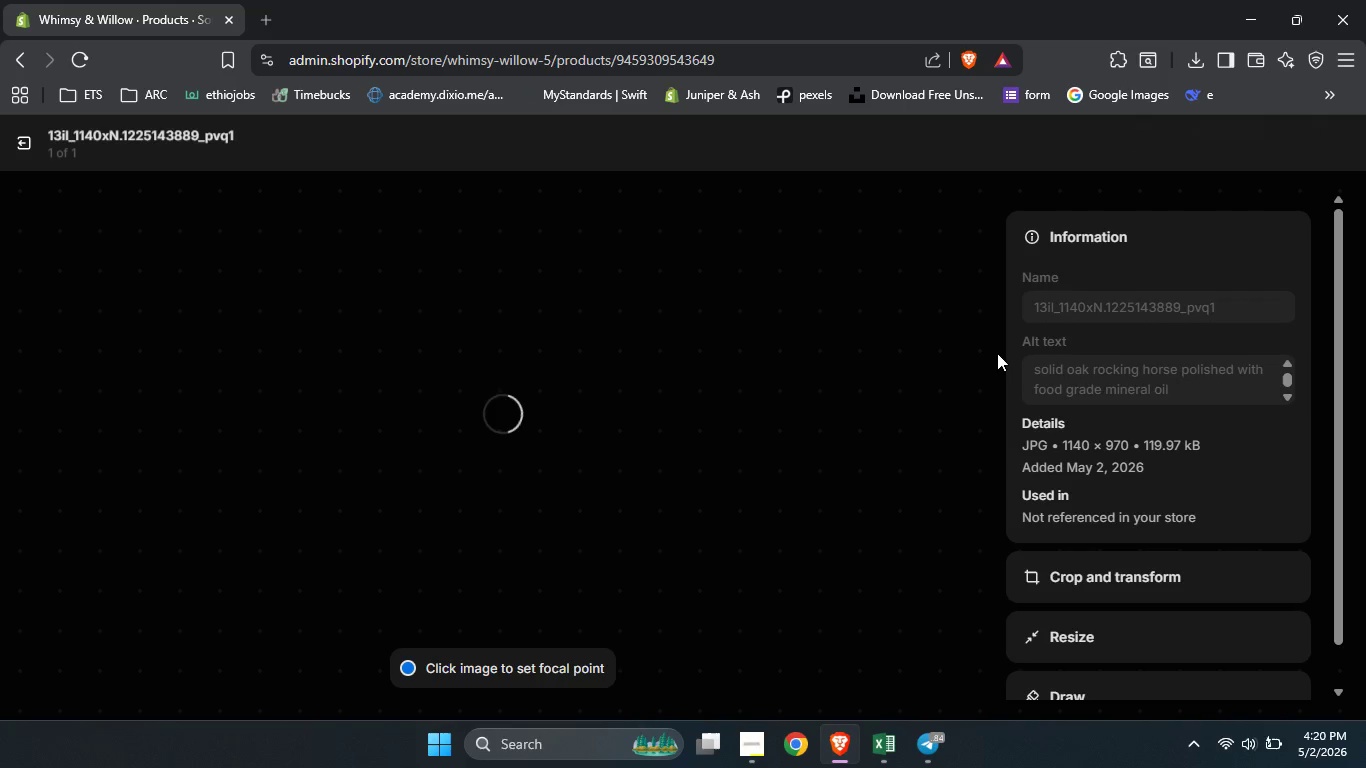 
left_click([15, 144])
 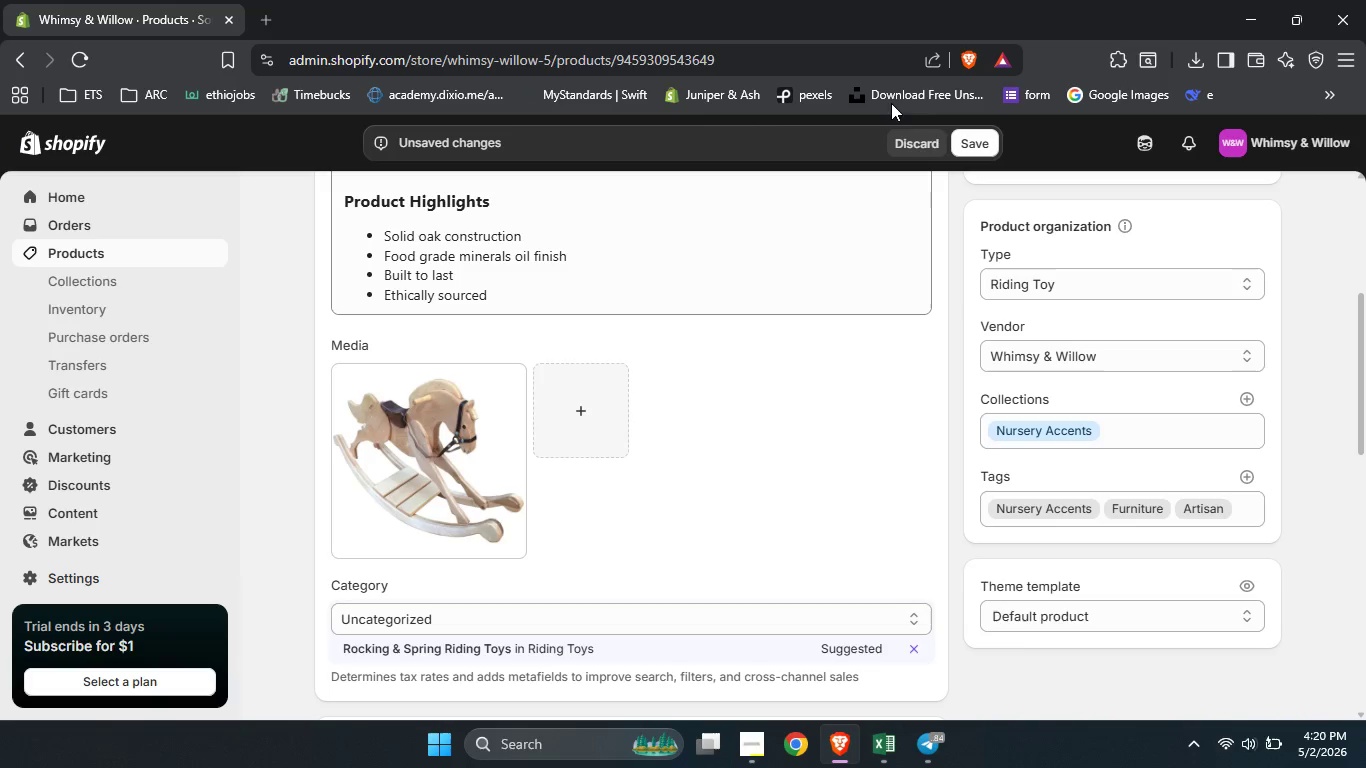 
left_click([981, 149])
 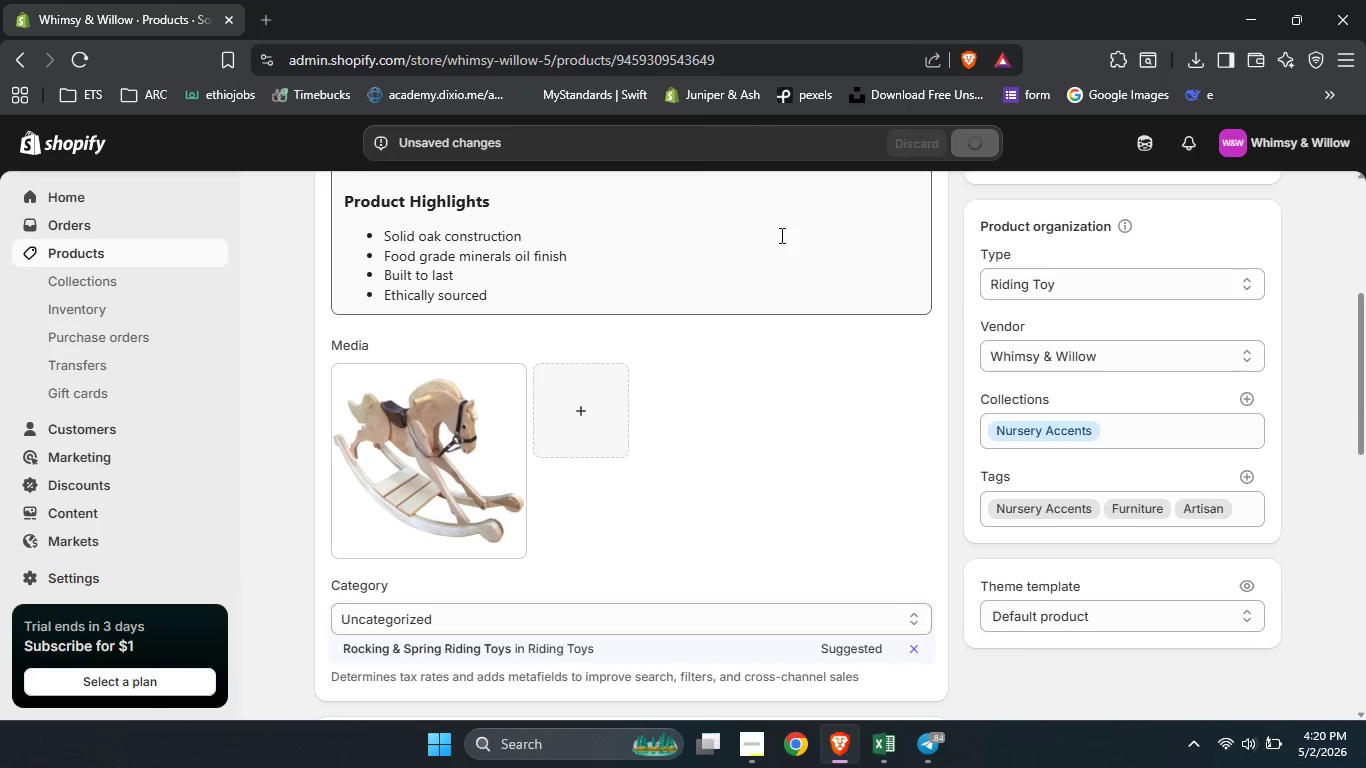 
scroll: coordinate [972, 392], scroll_direction: up, amount: 15.0
 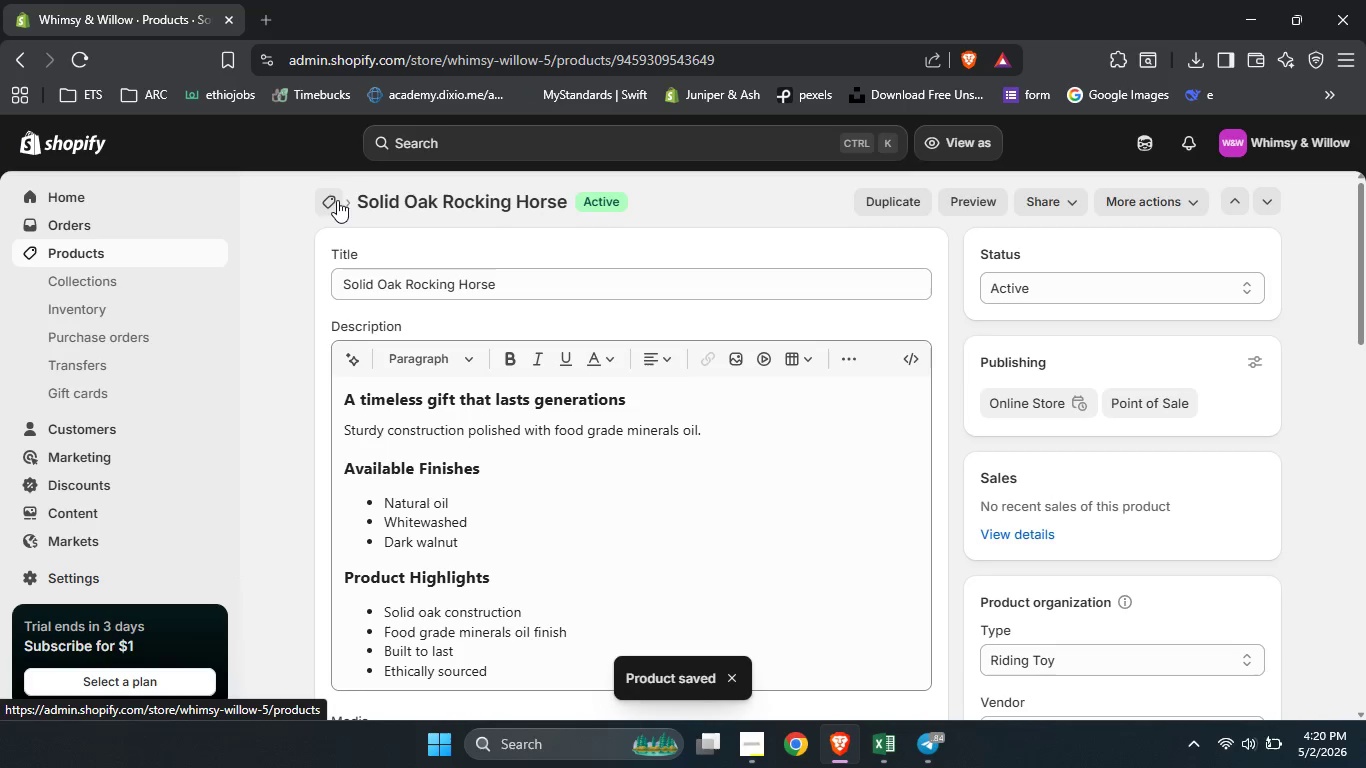 
left_click([337, 200])
 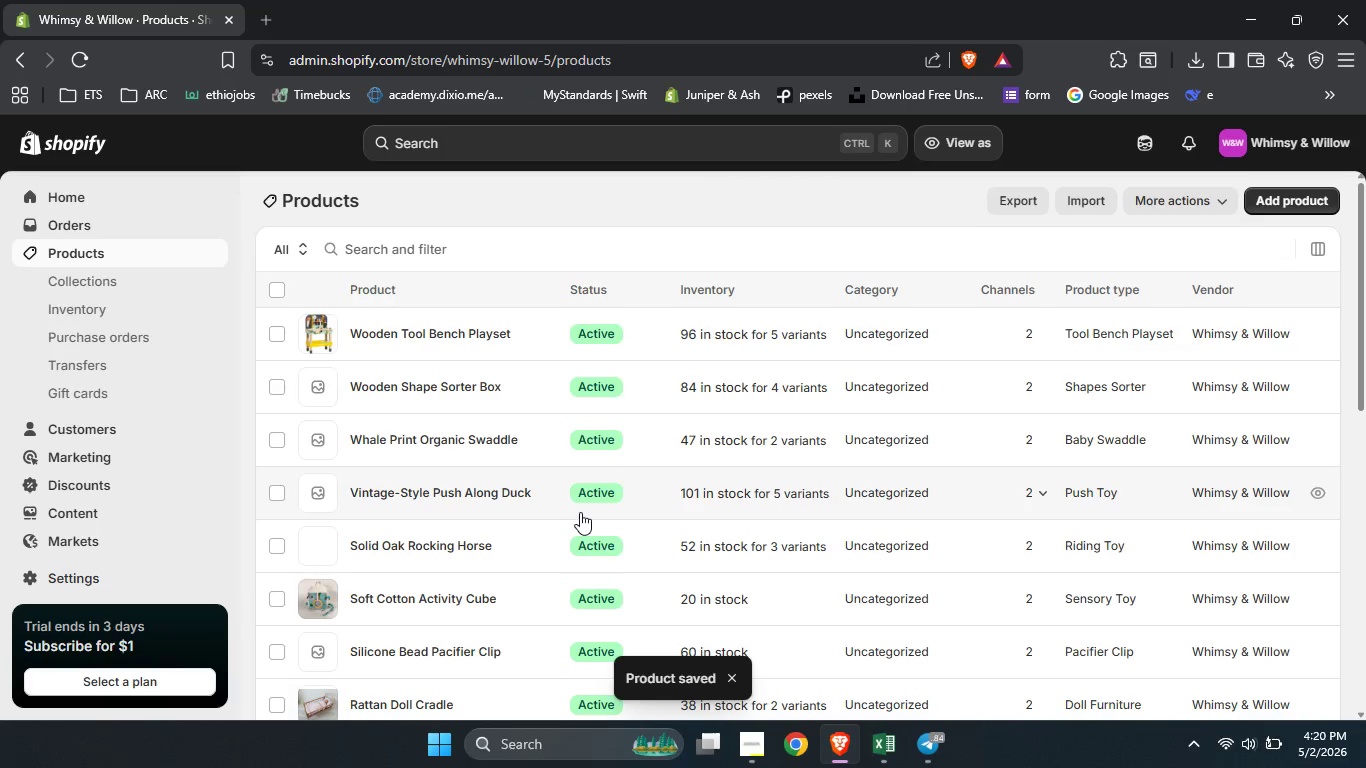 
scroll: coordinate [580, 512], scroll_direction: none, amount: 0.0
 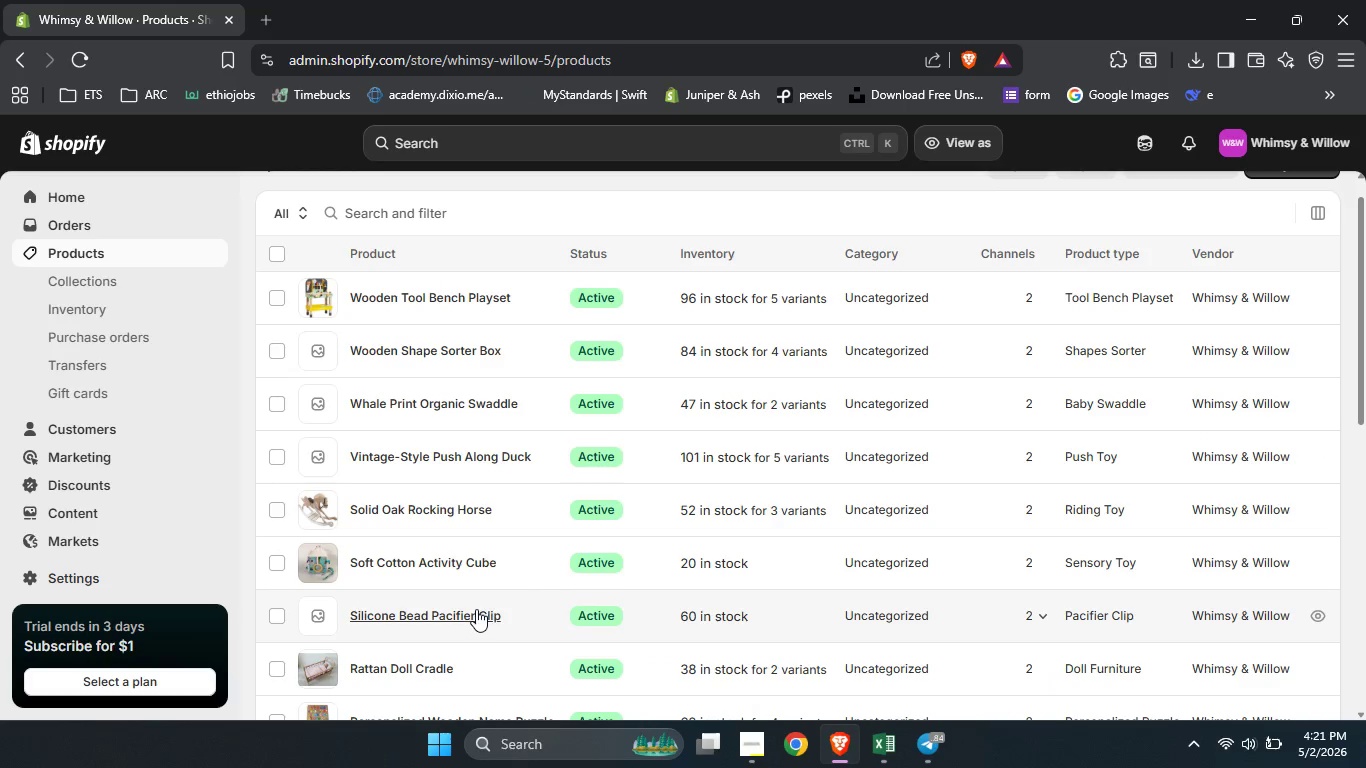 
left_click([476, 609])
 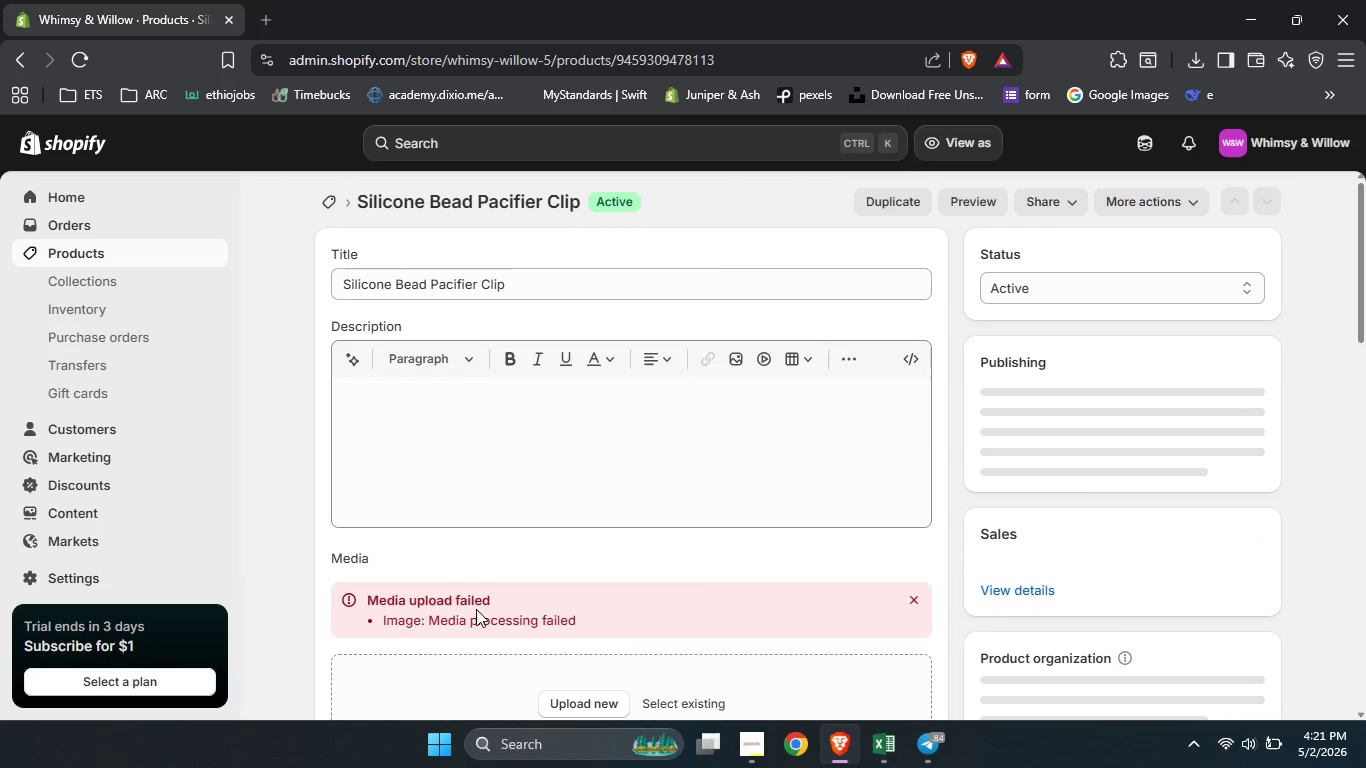 
scroll: coordinate [958, 589], scroll_direction: down, amount: 2.0
 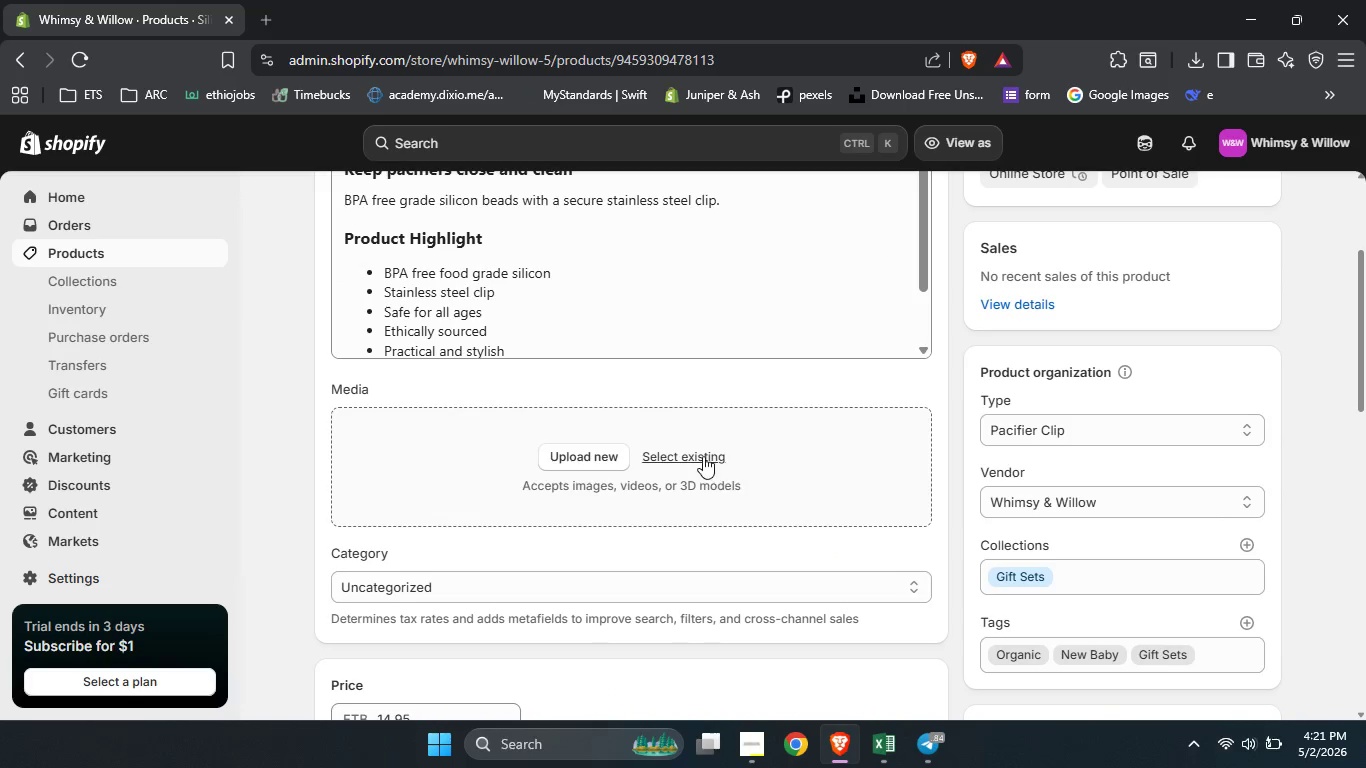 
left_click([703, 456])
 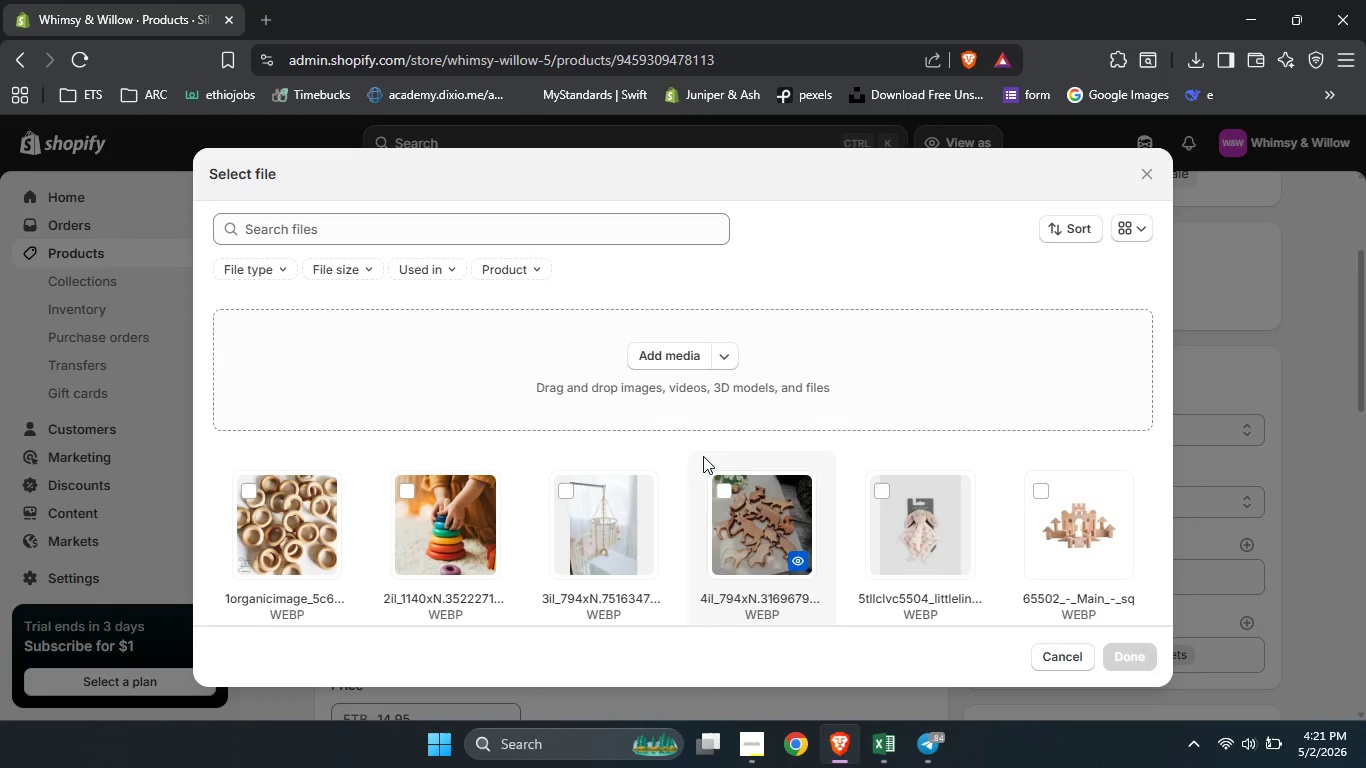 
scroll: coordinate [703, 456], scroll_direction: down, amount: 3.0
 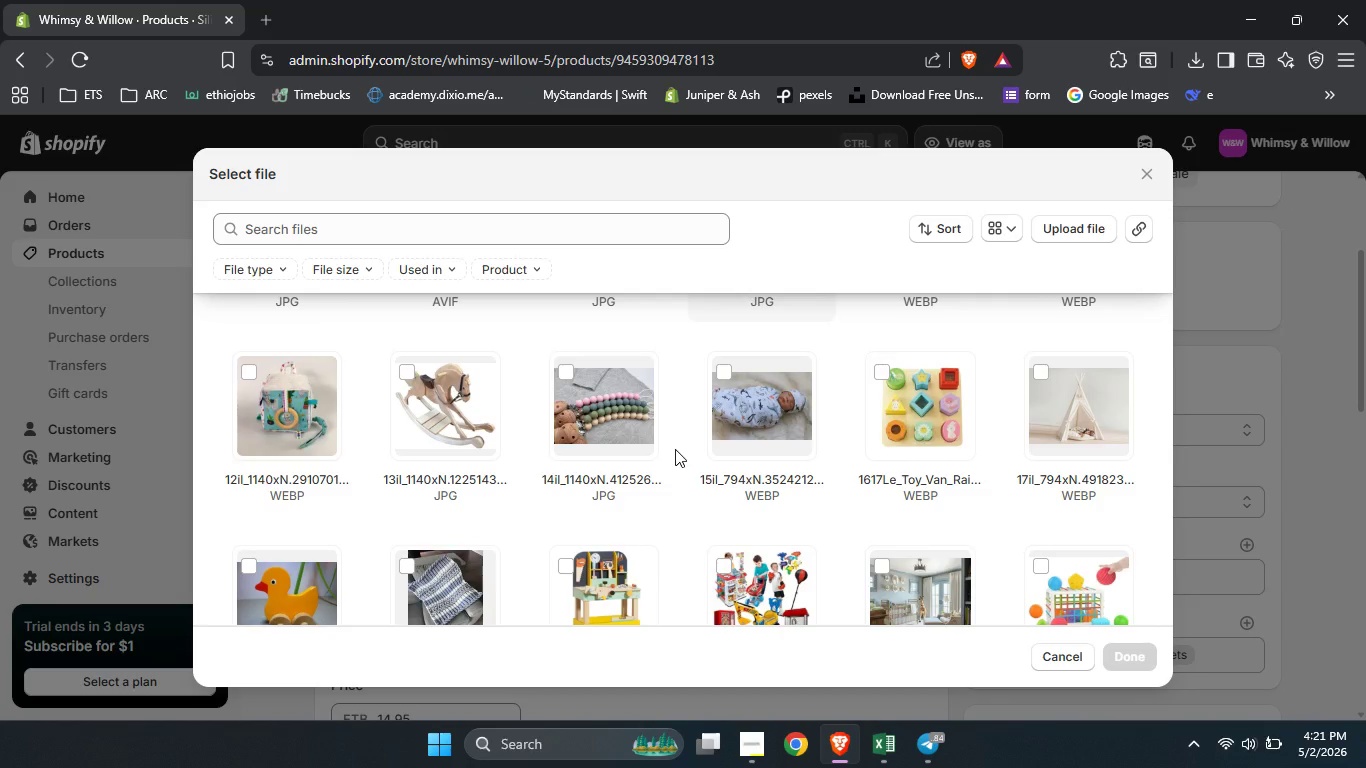 
left_click([589, 432])
 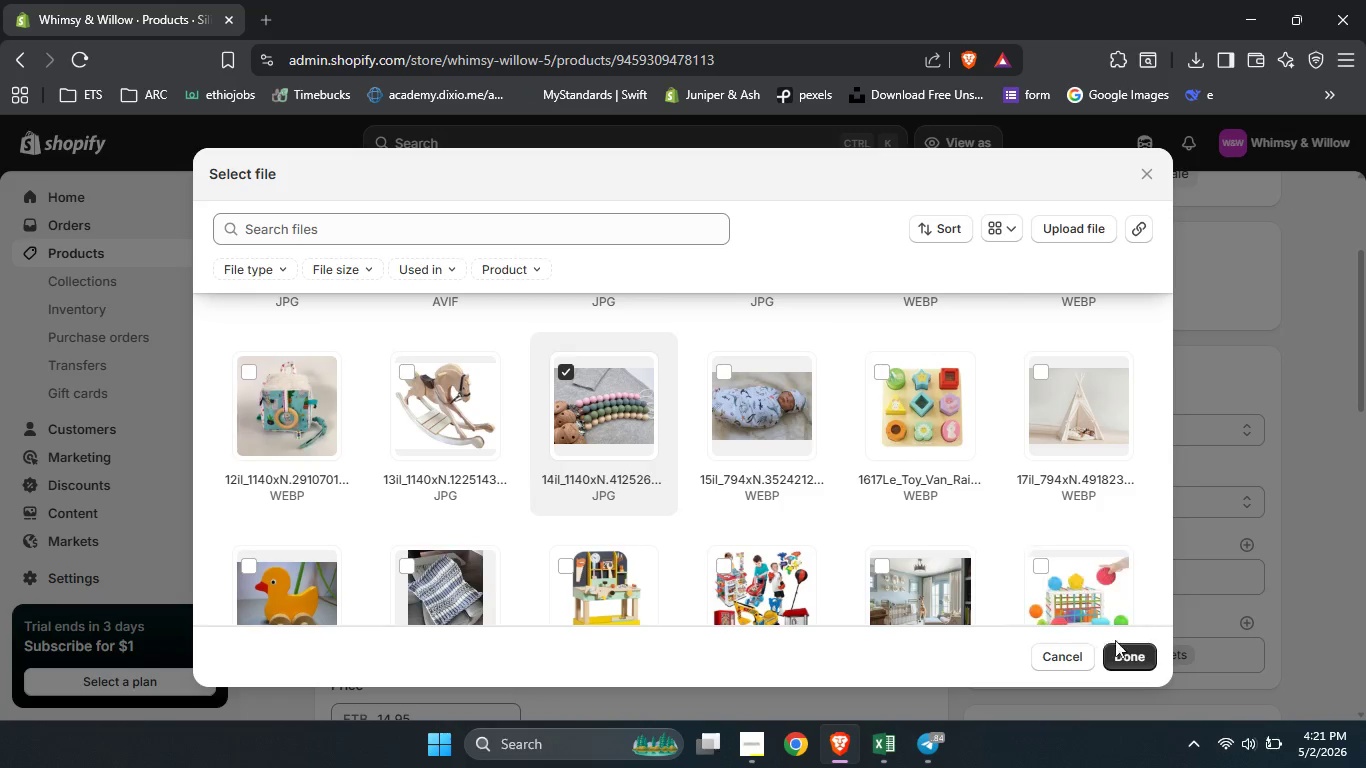 
left_click([1128, 653])
 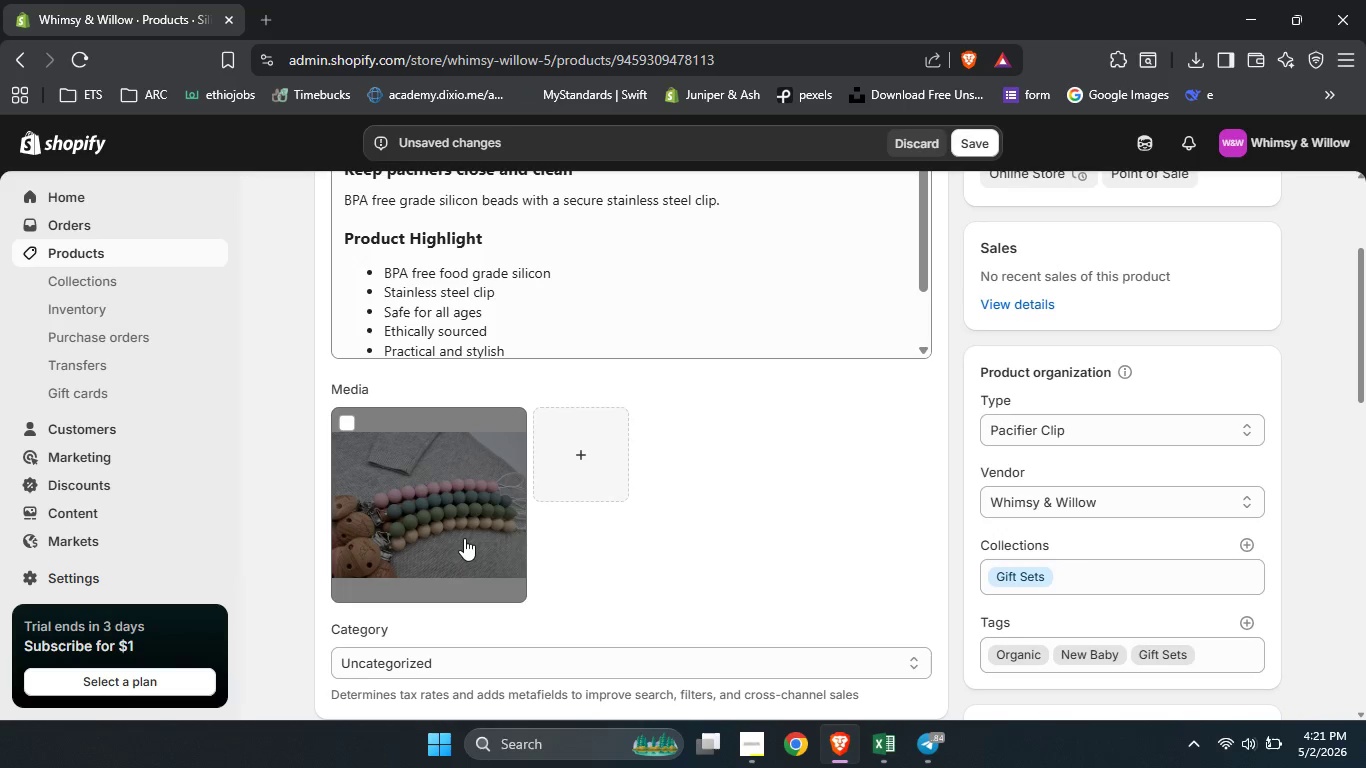 
left_click([464, 538])
 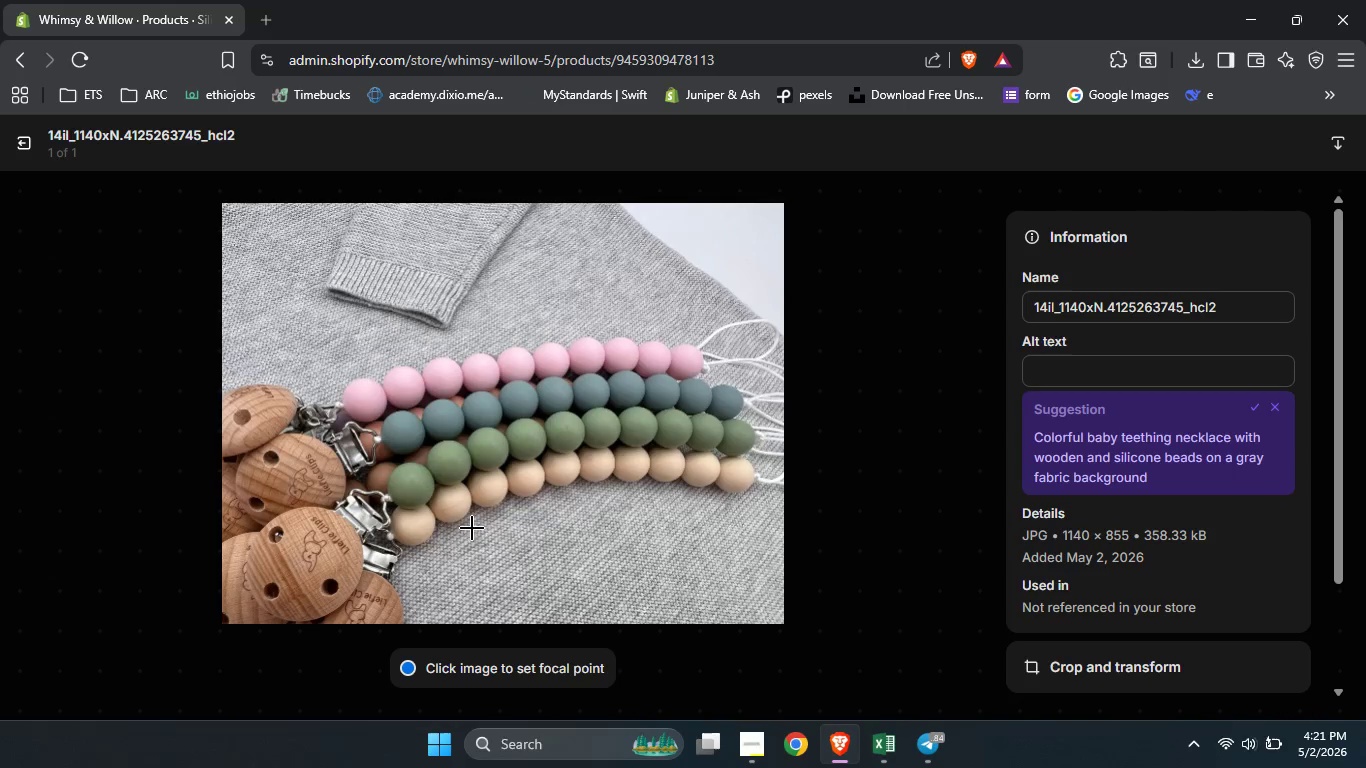 
wait(7.94)
 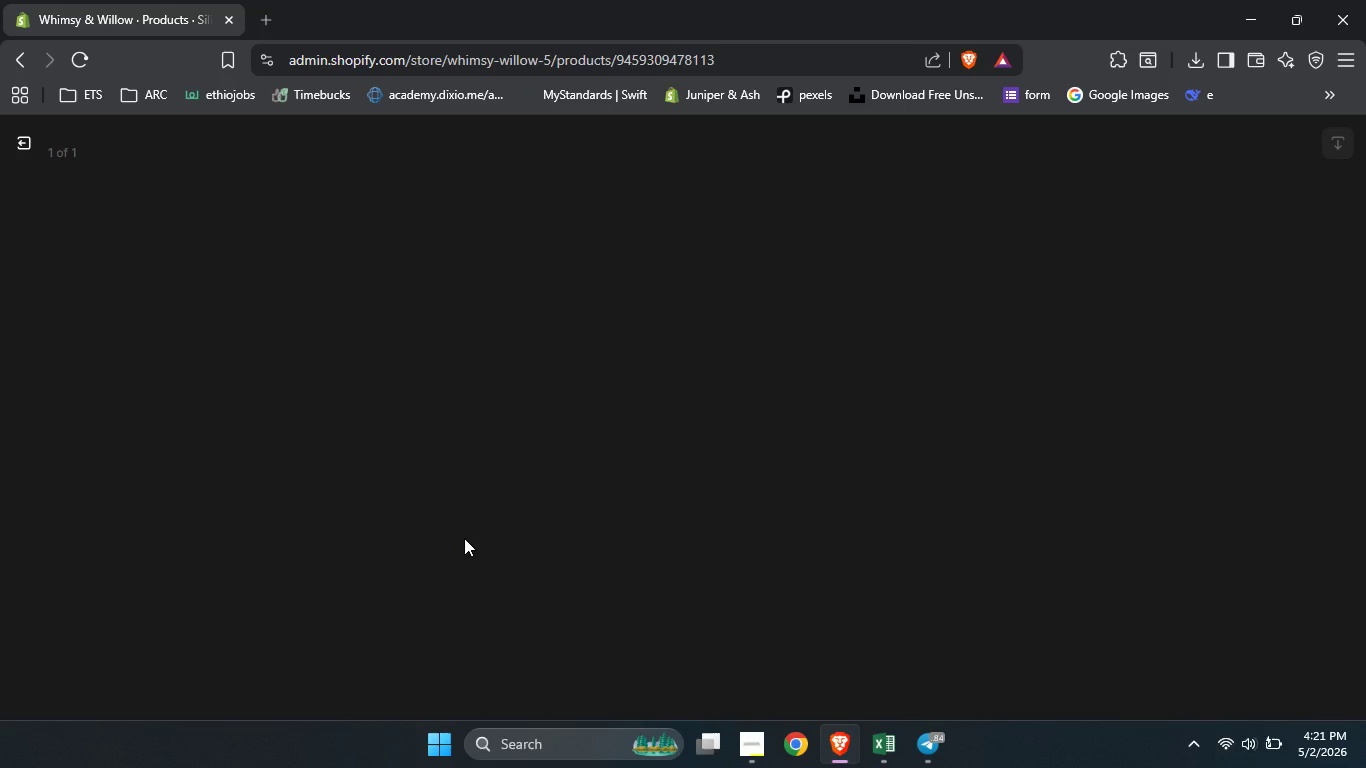 
left_click([1253, 404])
 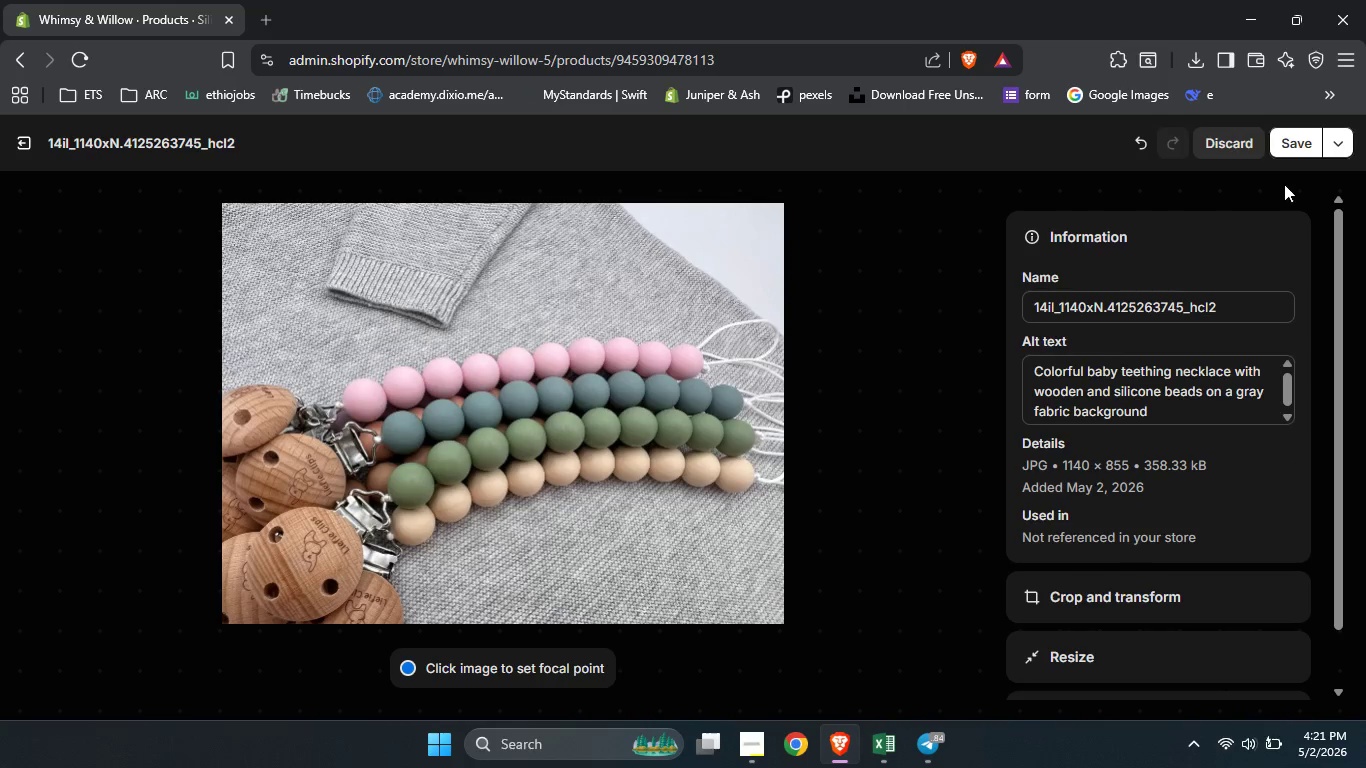 
left_click([1301, 144])
 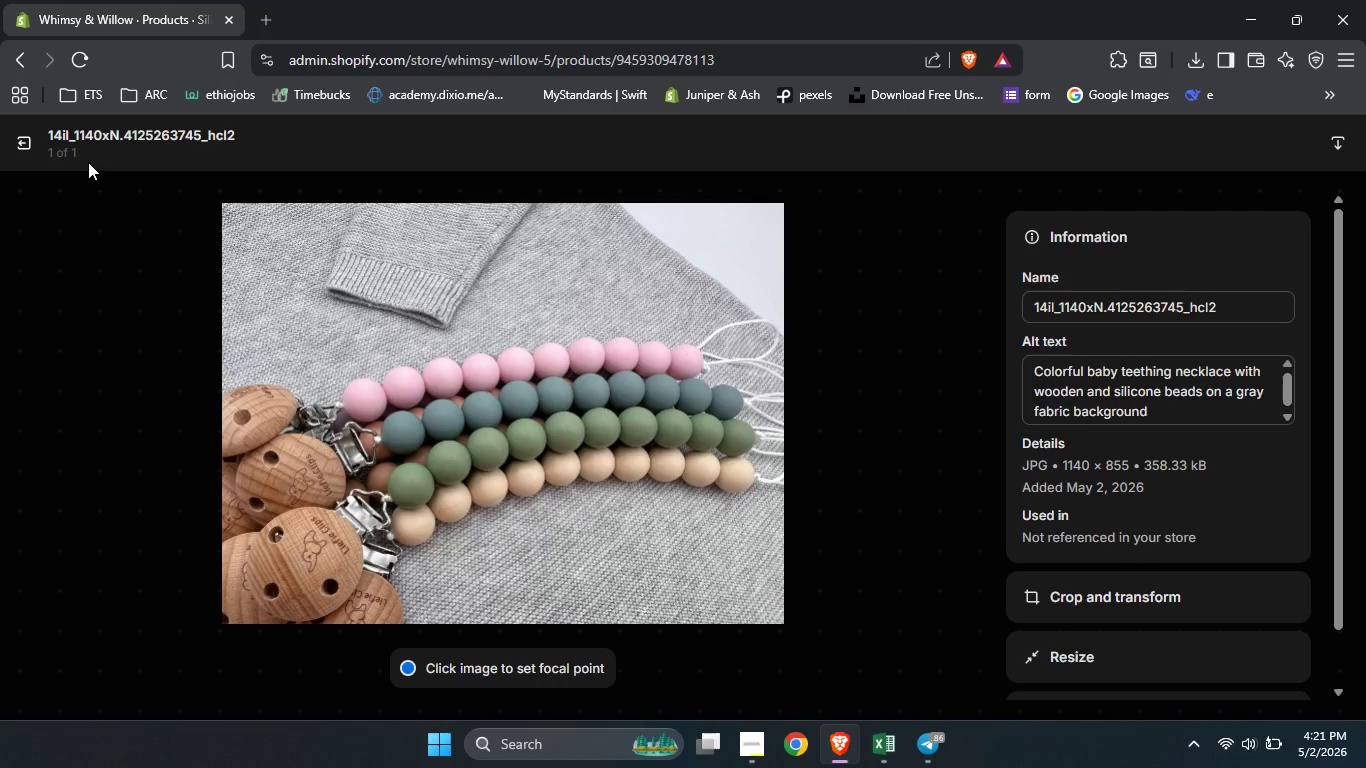 
left_click([18, 145])
 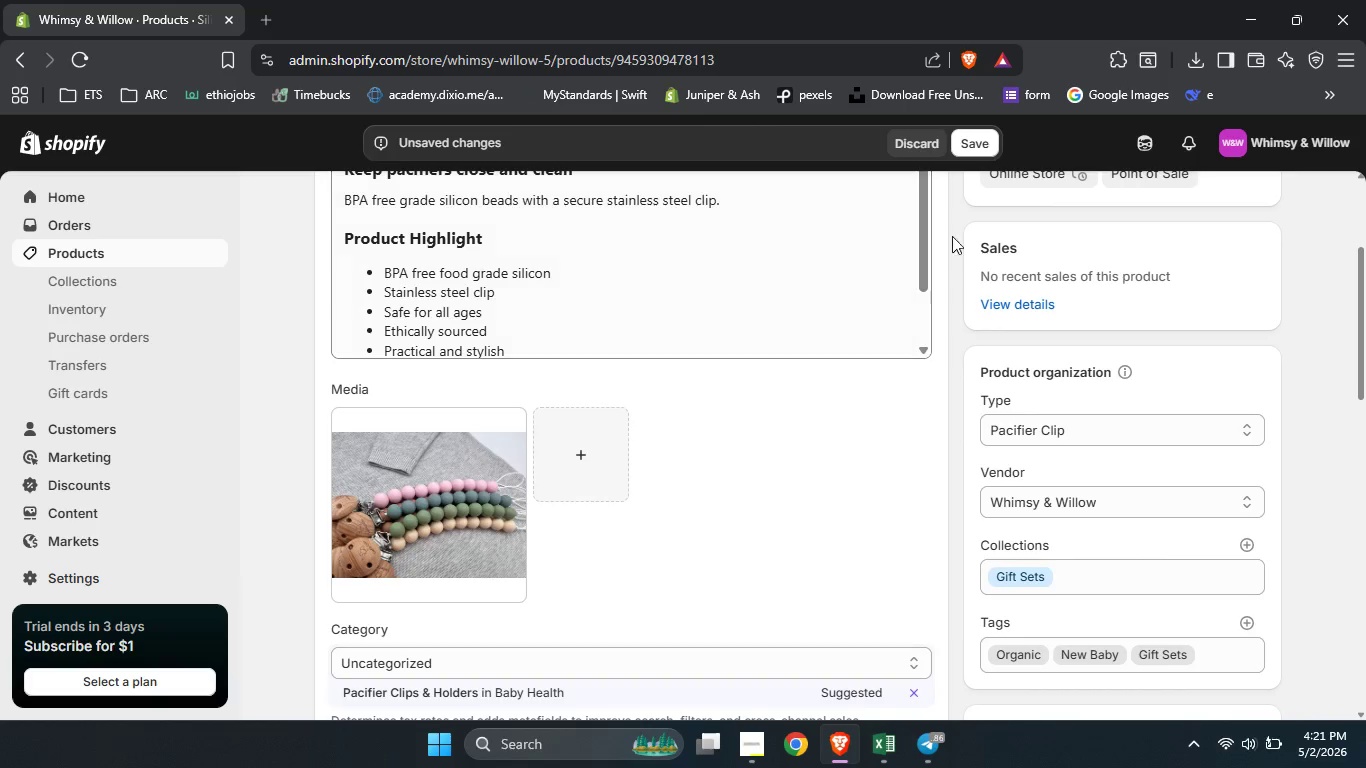 
left_click([969, 152])
 